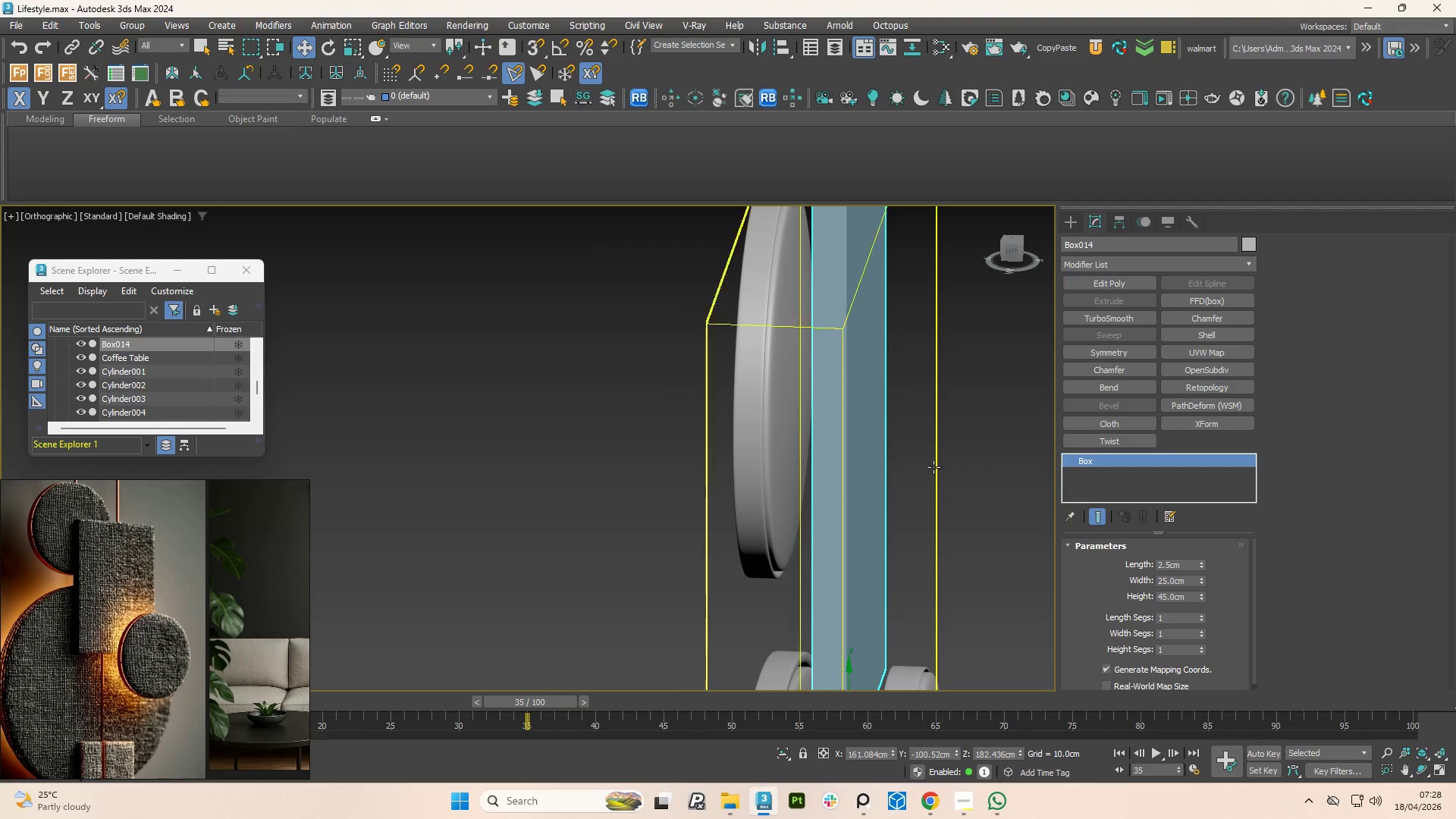 
scroll: coordinate [911, 464], scroll_direction: up, amount: 2.0
 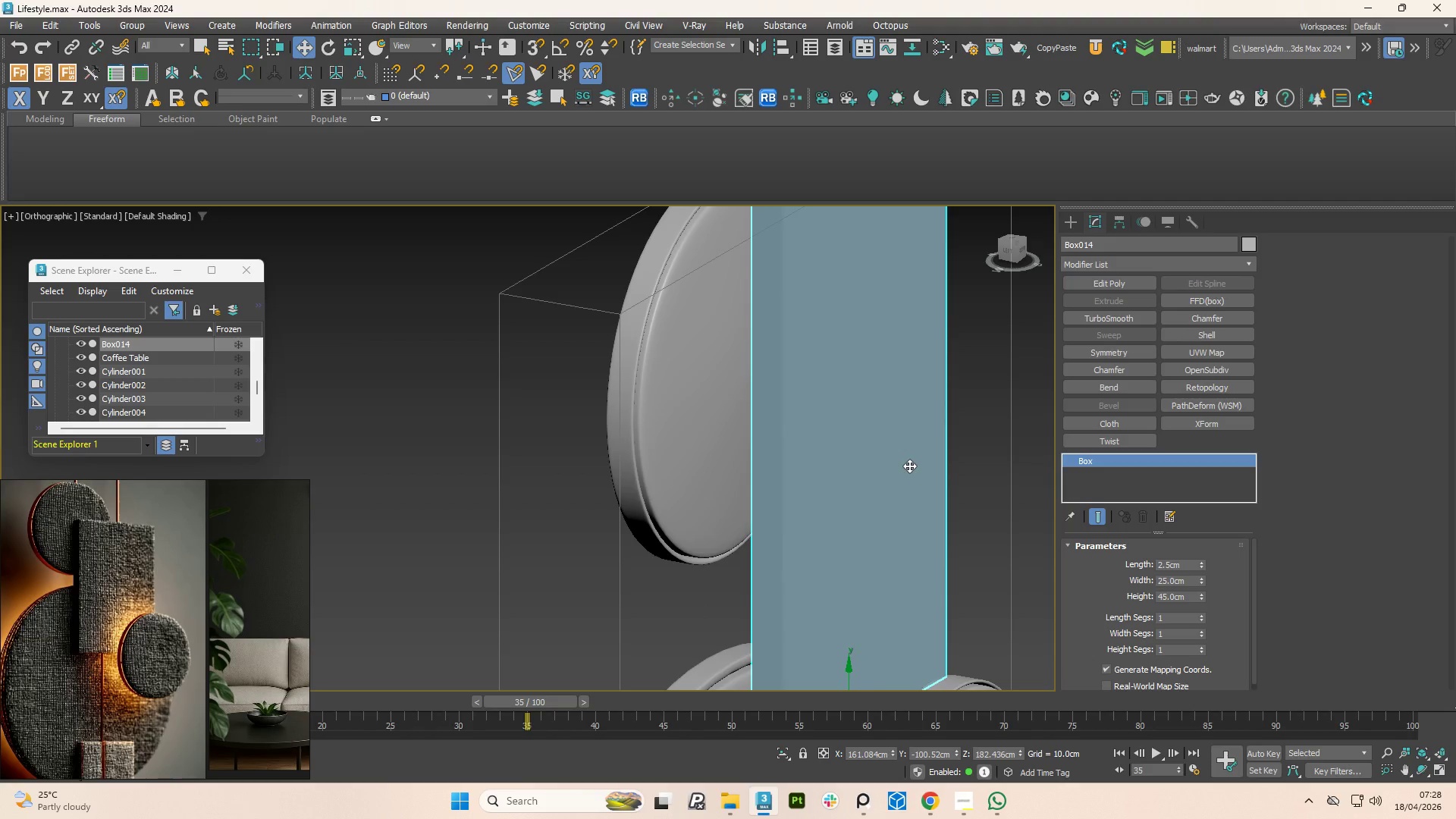 
hold_key(key=AltLeft, duration=0.94)
 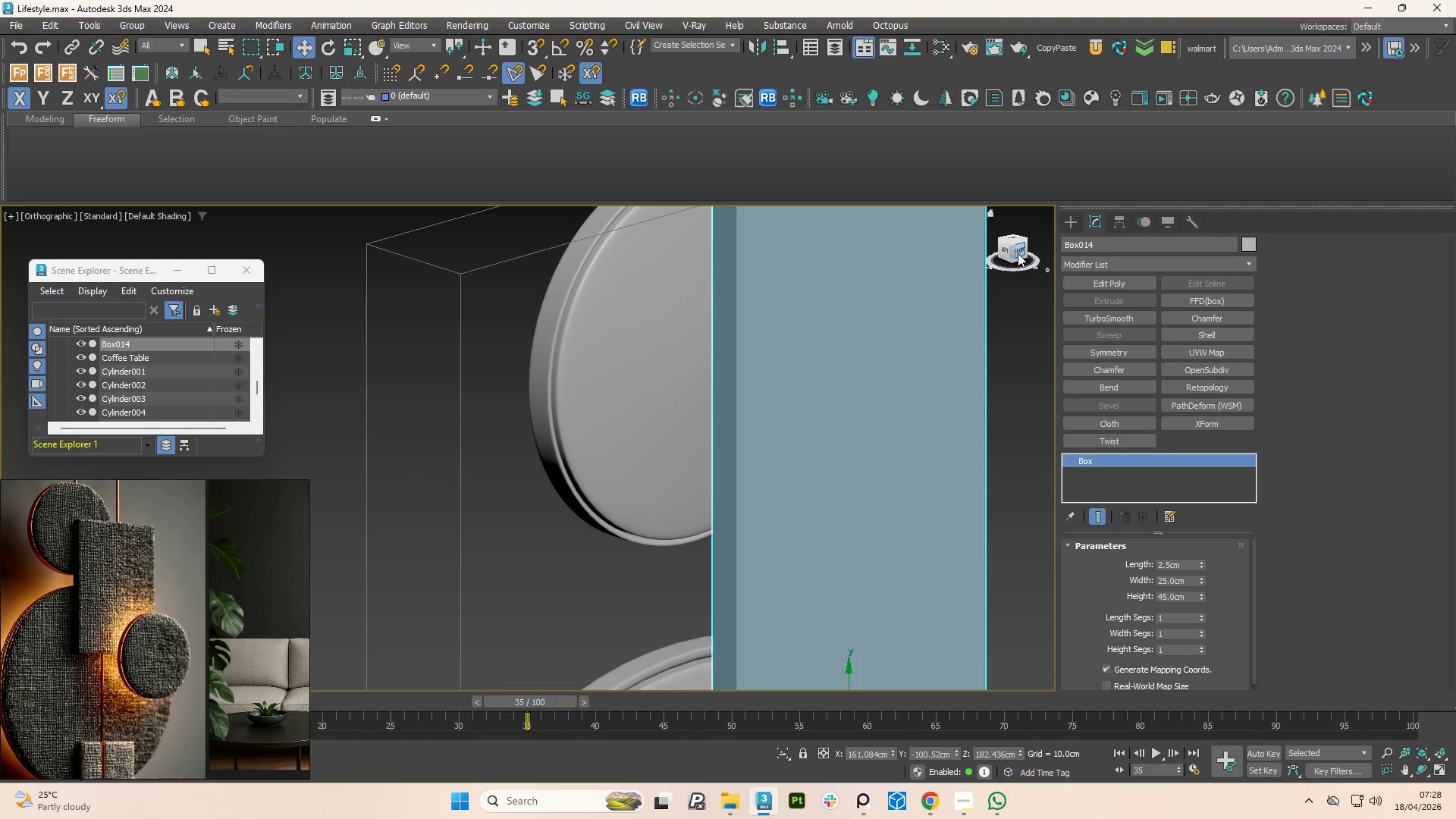 
left_click([1018, 251])
 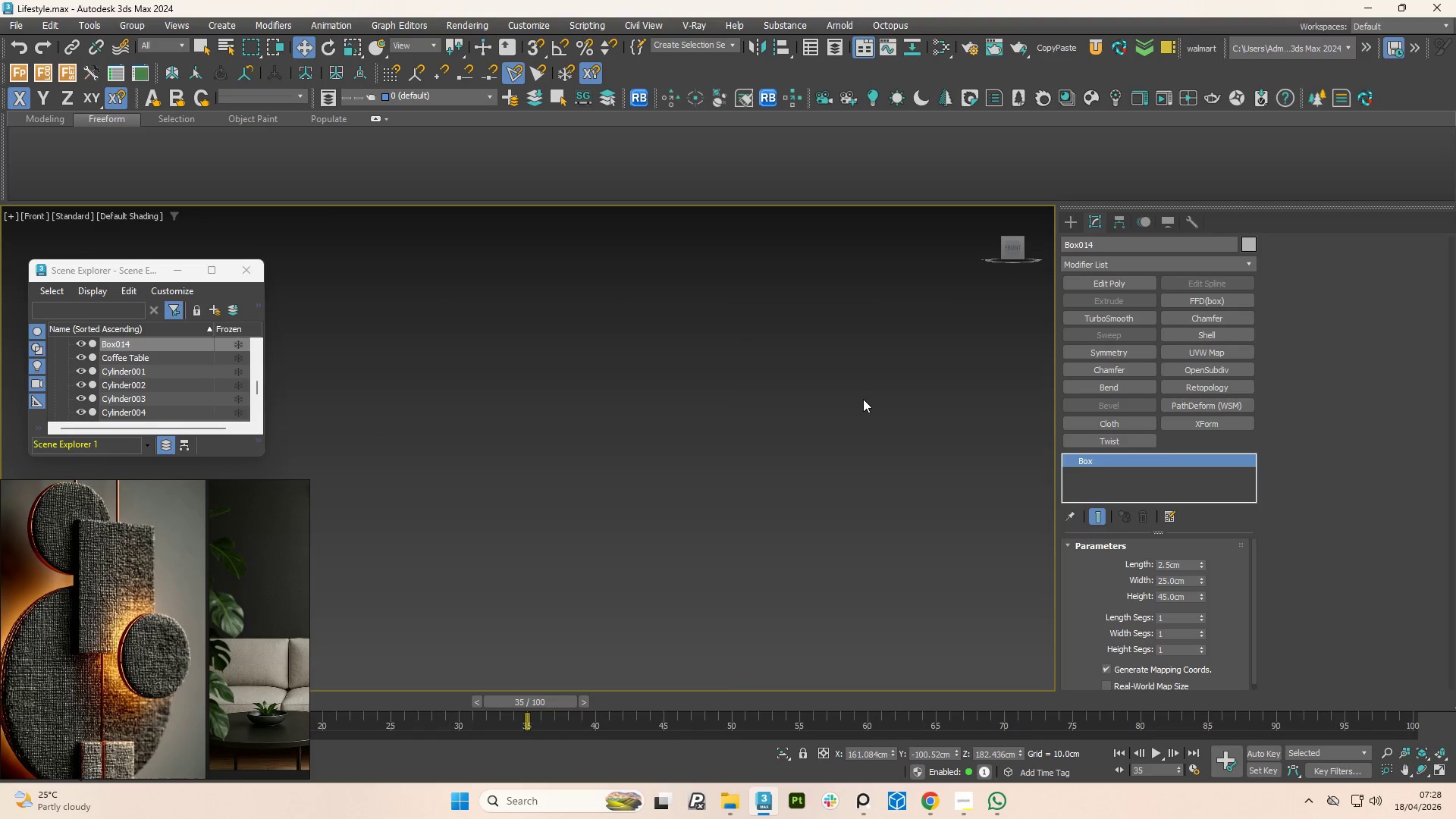 
key(Z)
 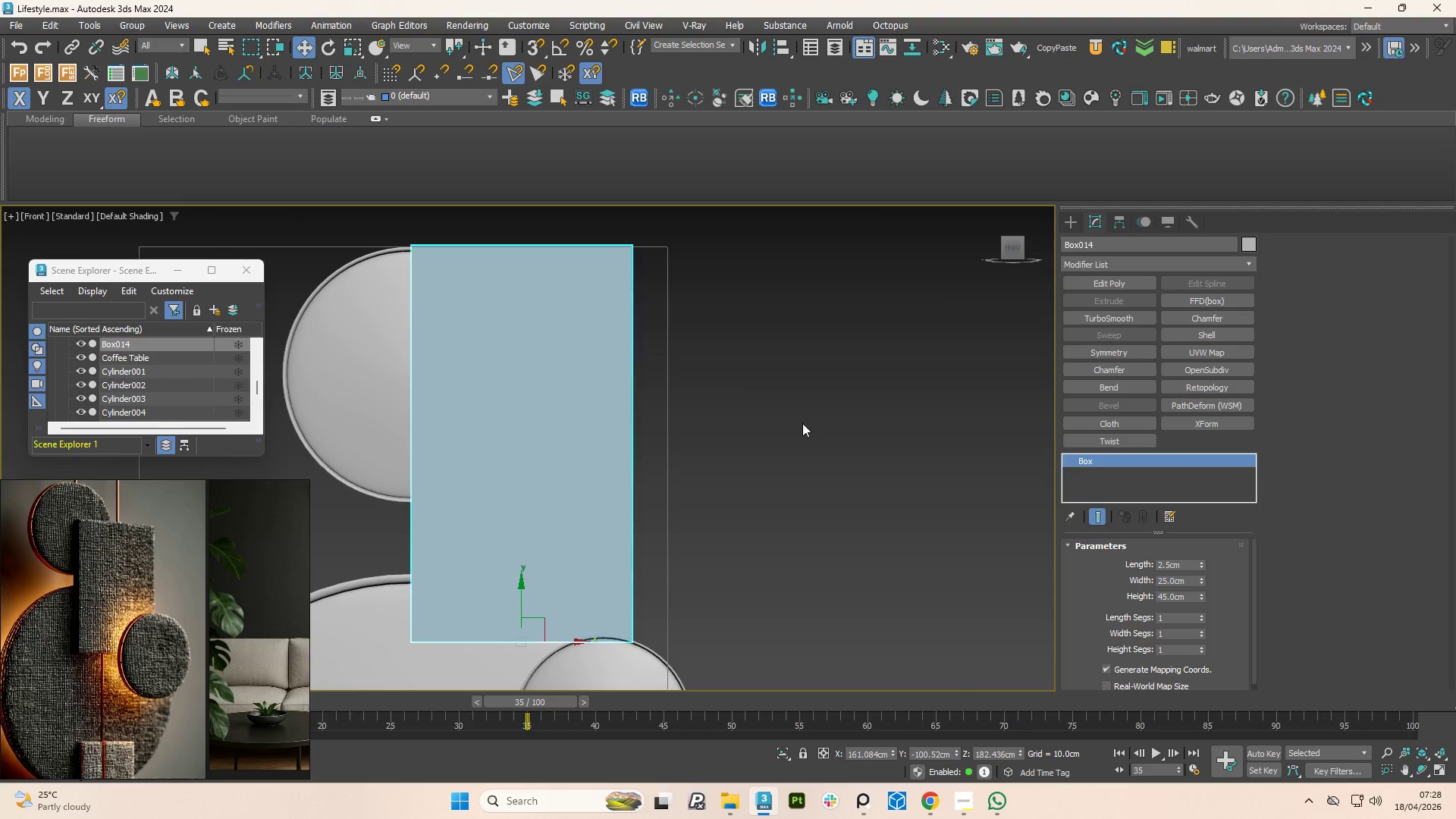 
scroll: coordinate [799, 423], scroll_direction: down, amount: 3.0
 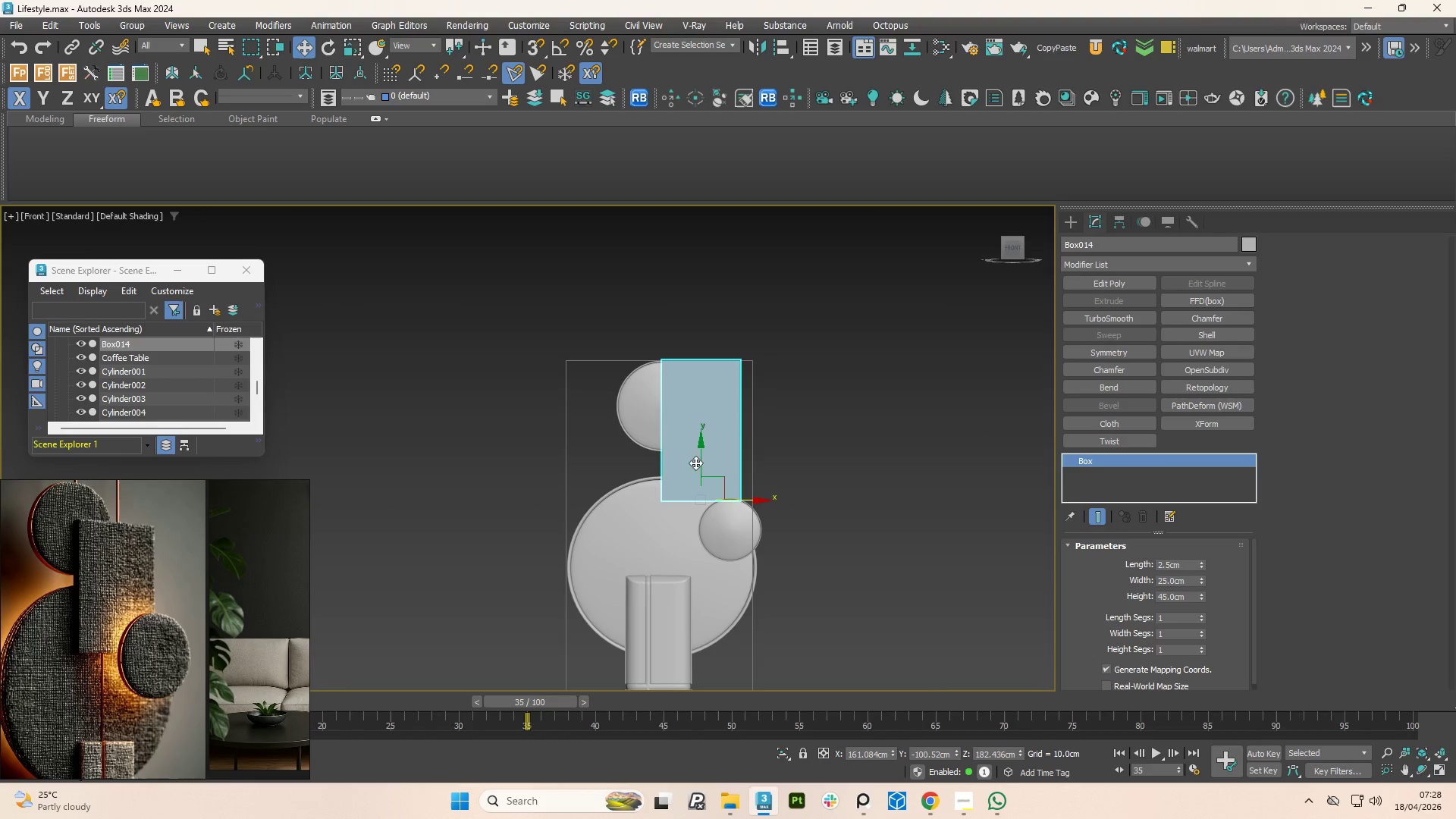 
left_click_drag(start_coordinate=[698, 450], to_coordinate=[711, 493])
 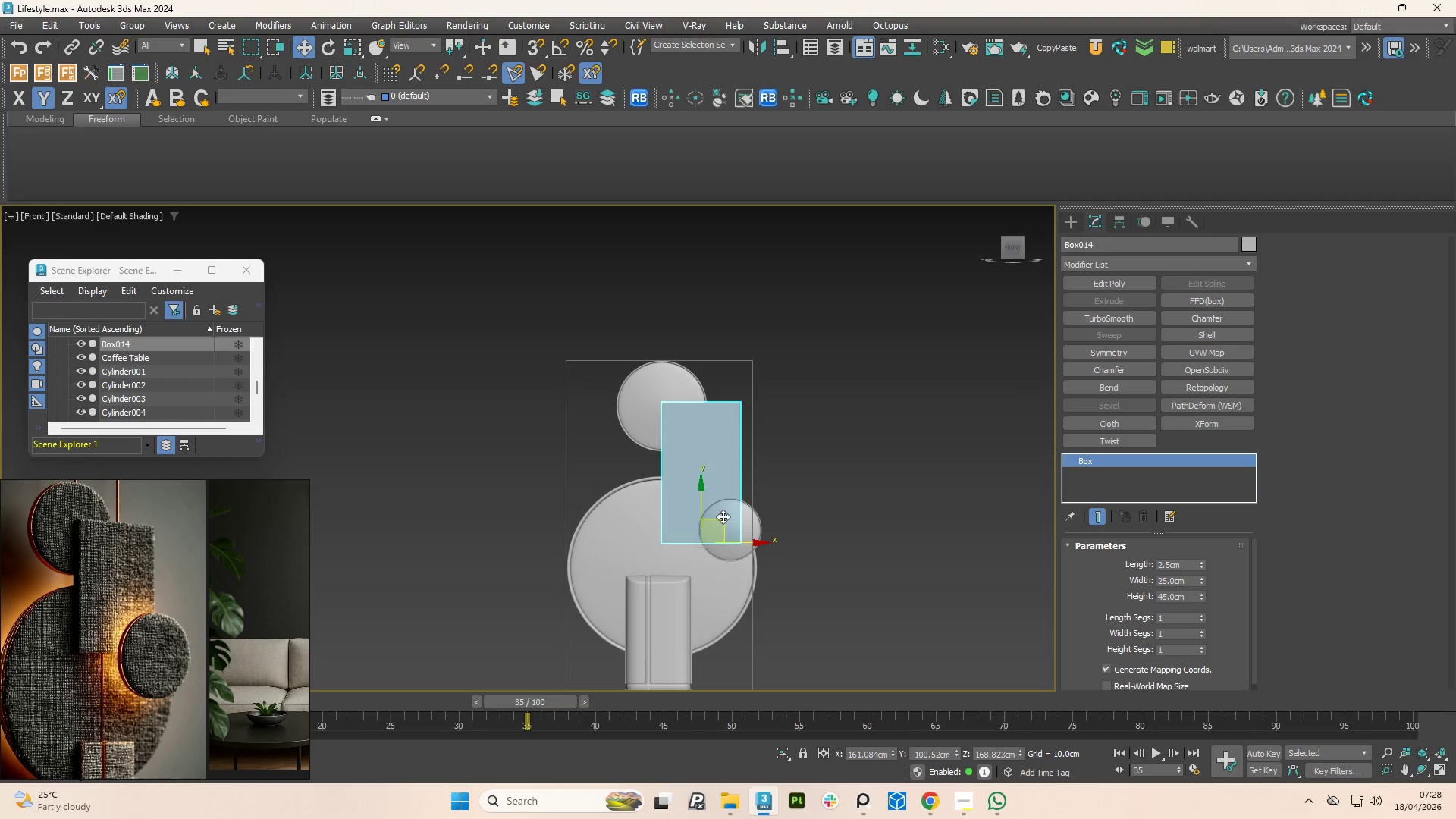 
scroll: coordinate [731, 541], scroll_direction: up, amount: 2.0
 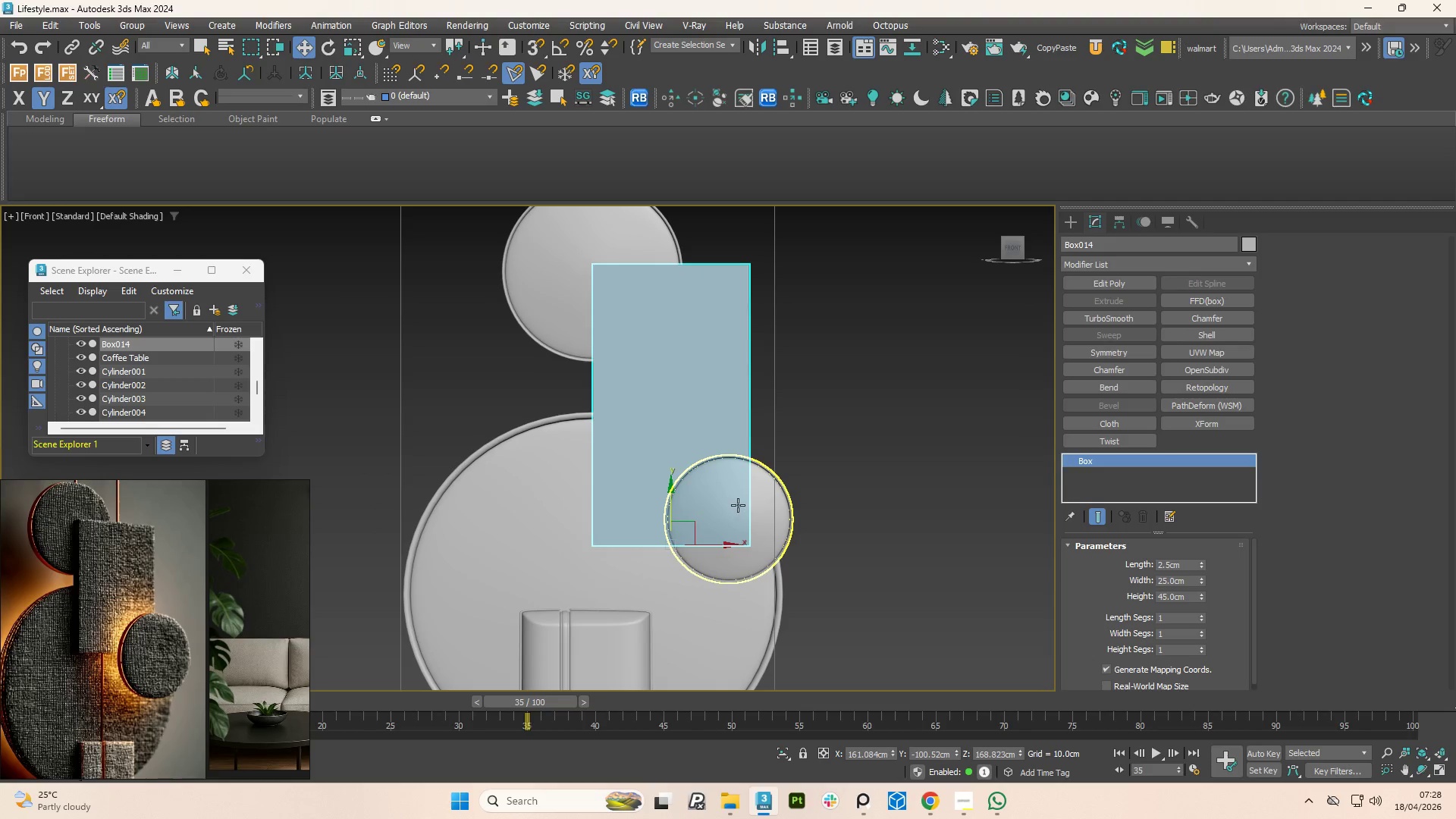 
left_click([738, 505])
 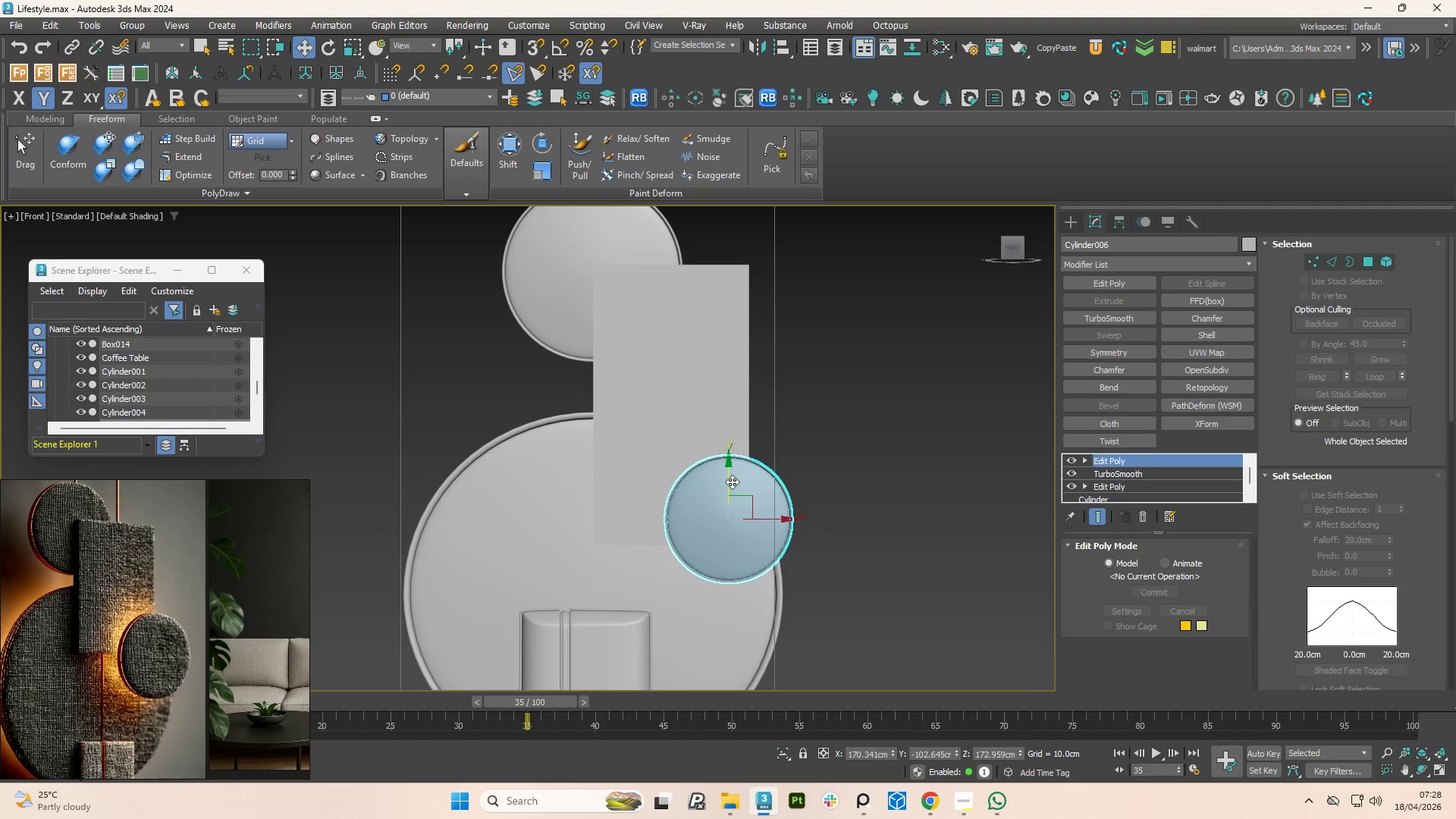 
left_click_drag(start_coordinate=[726, 480], to_coordinate=[732, 521])
 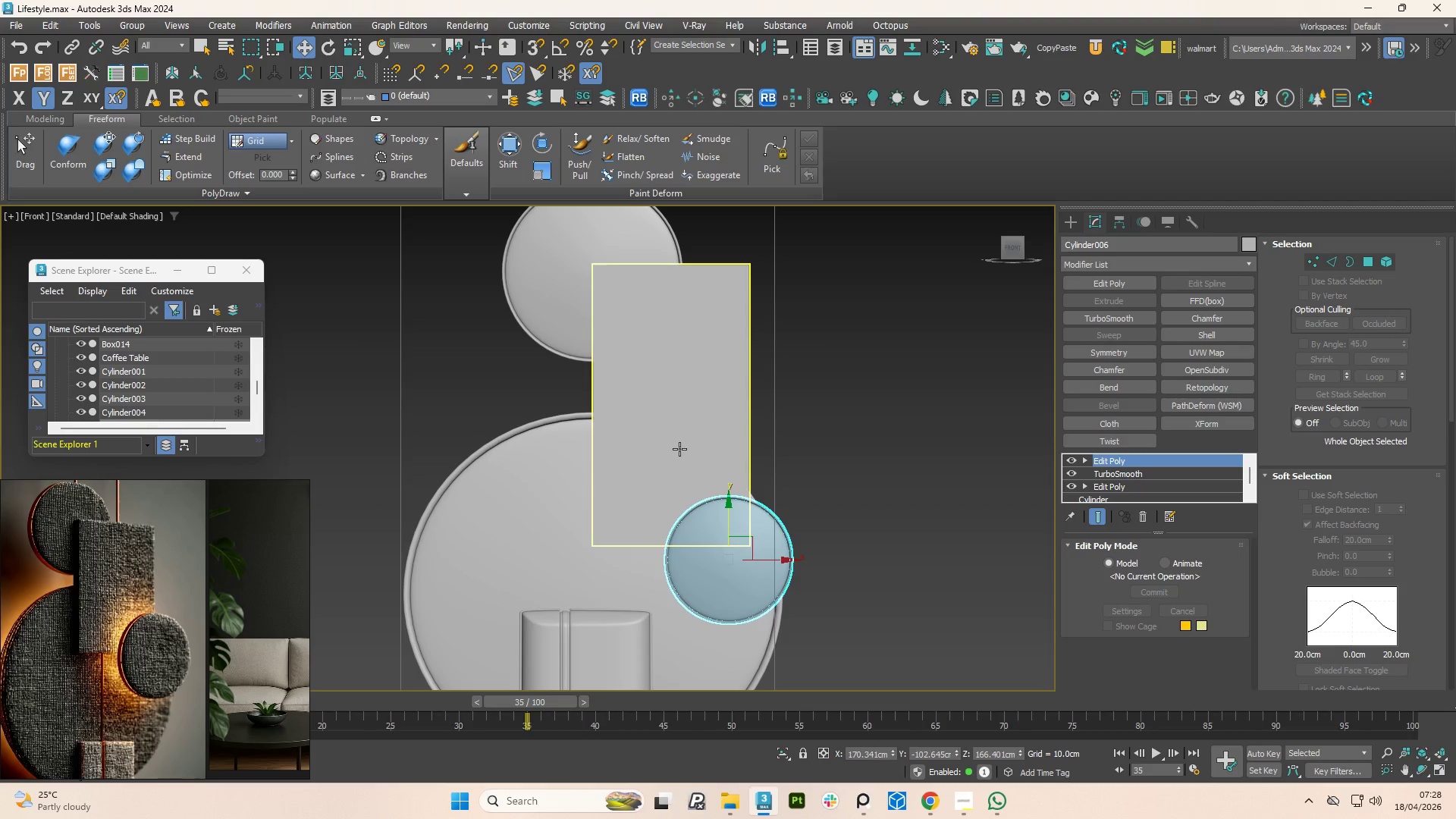 
left_click([679, 449])
 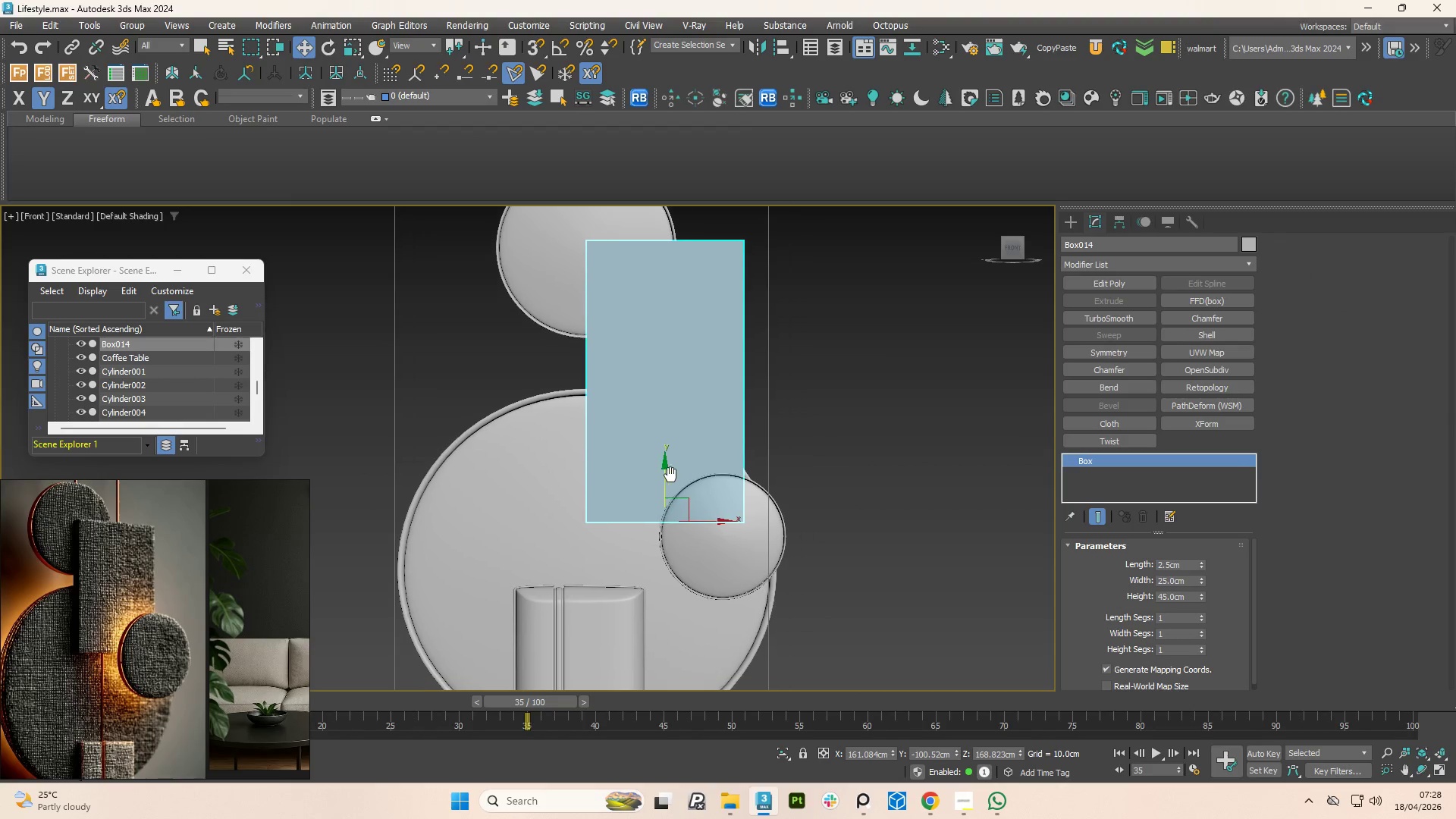 
hold_key(key=AltLeft, duration=1.31)
 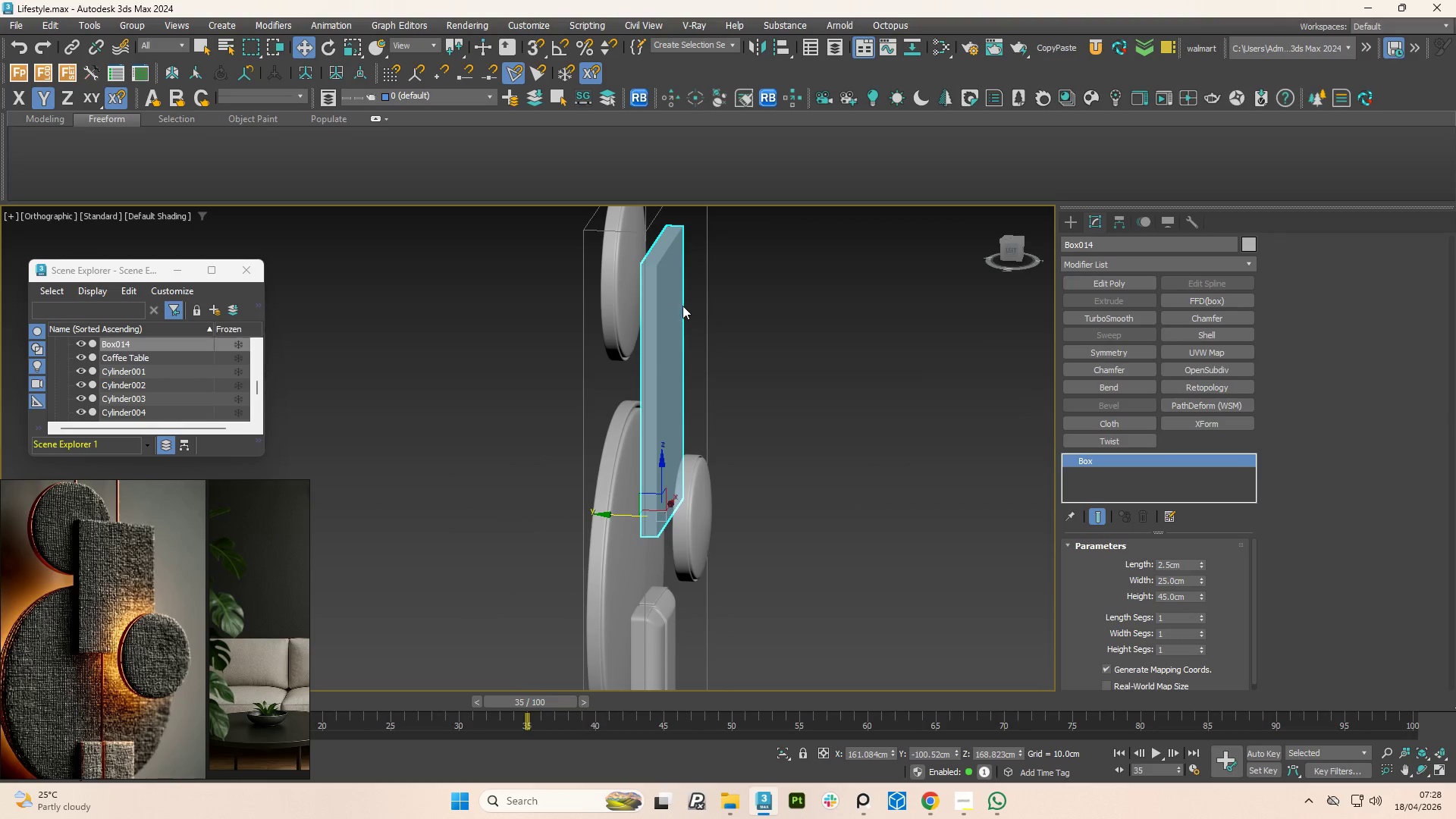 
scroll: coordinate [680, 297], scroll_direction: up, amount: 2.0
 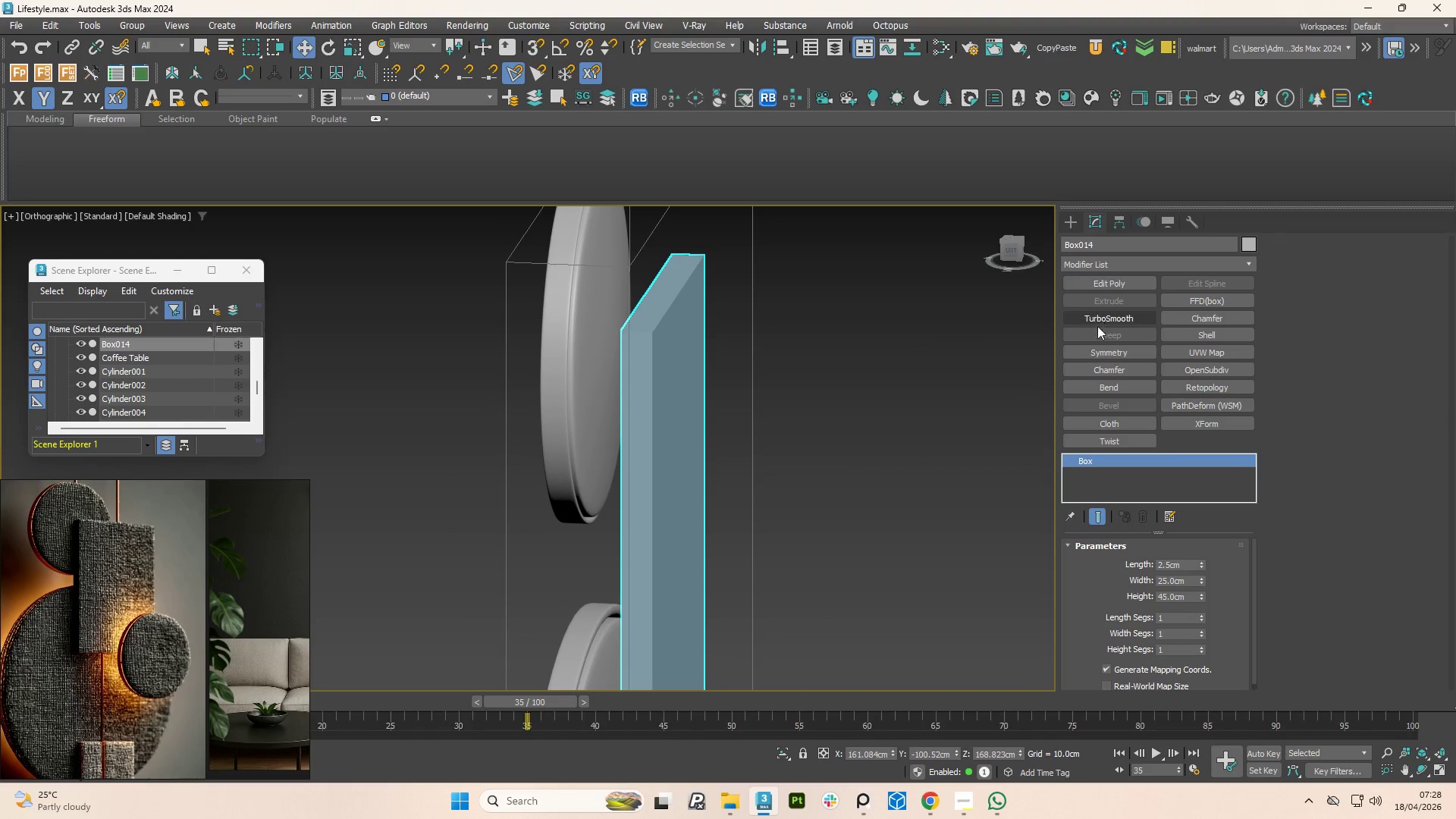 
left_click([1116, 369])
 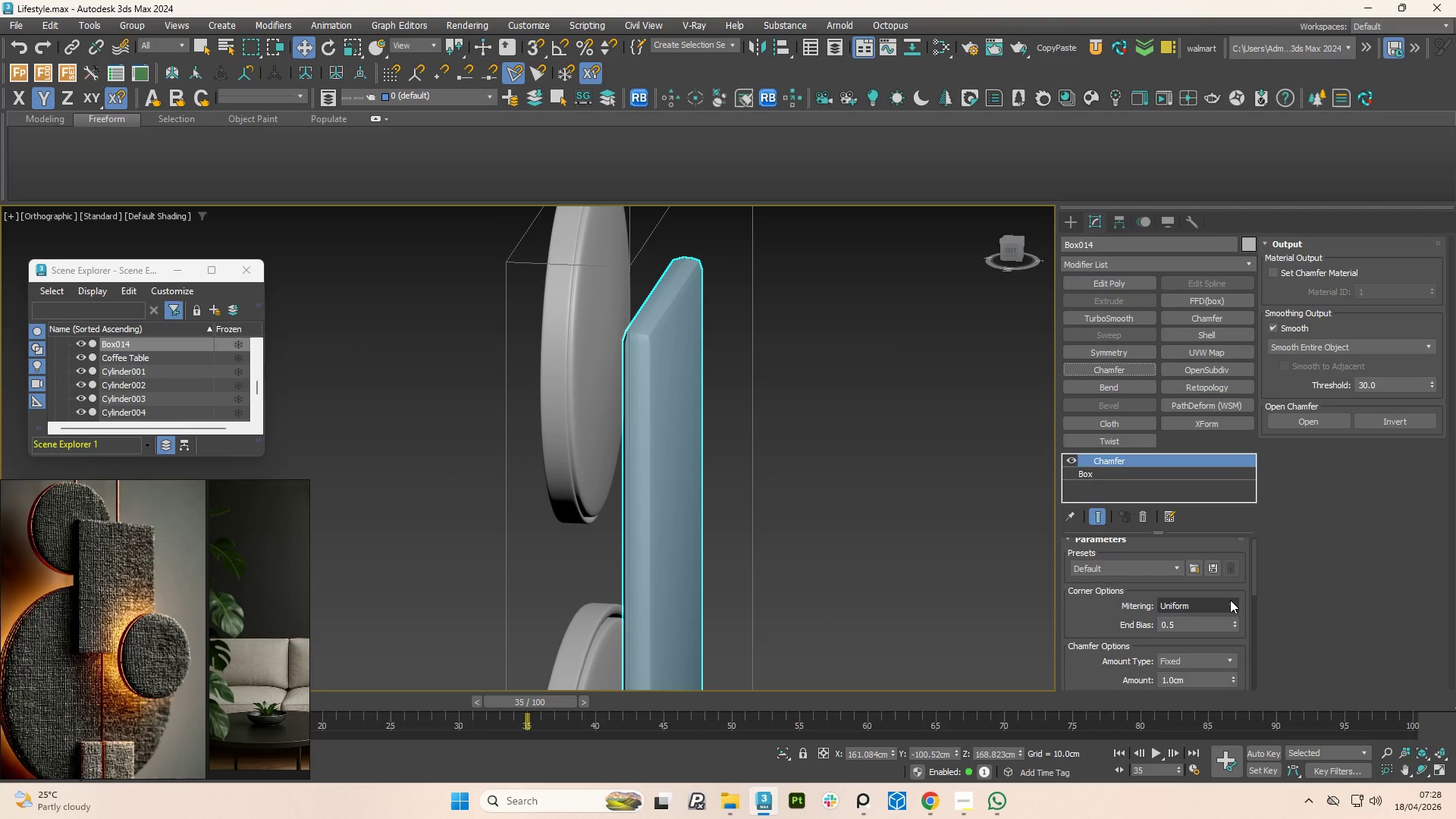 
key(F4)
 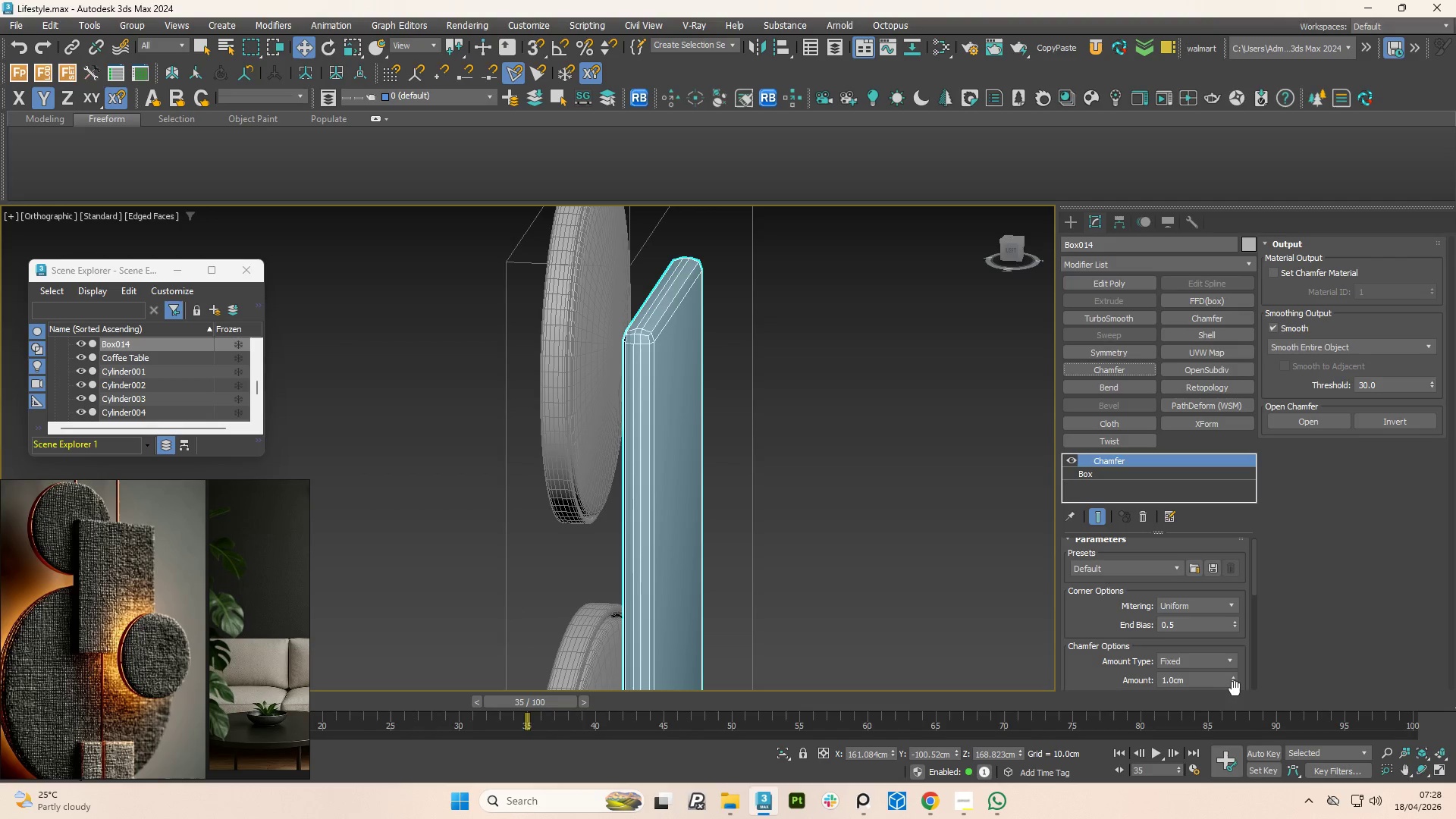 
left_click_drag(start_coordinate=[1235, 683], to_coordinate=[1246, 741])
 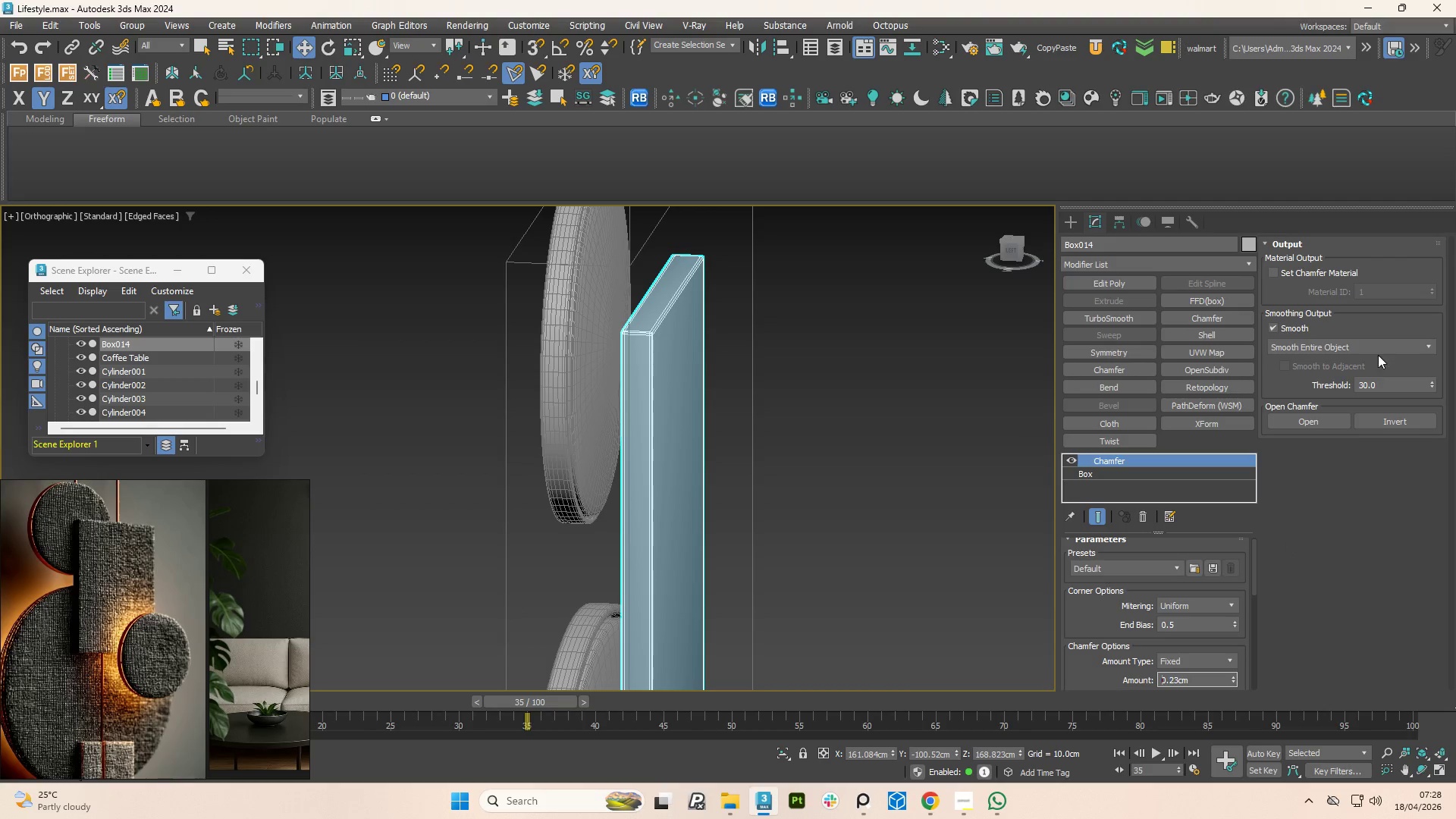 
left_click([1377, 350])
 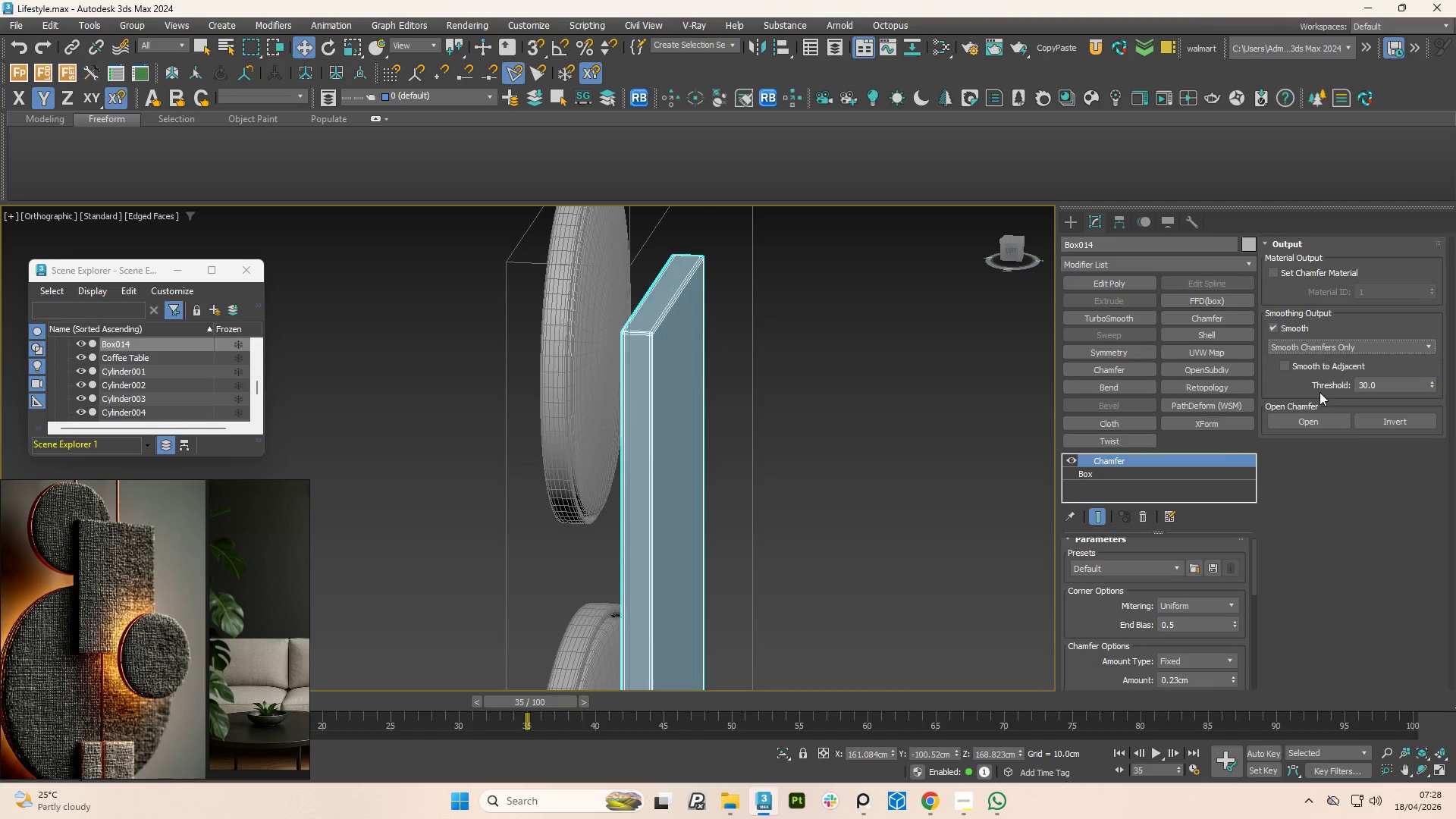 
hold_key(key=AltLeft, duration=1.06)
 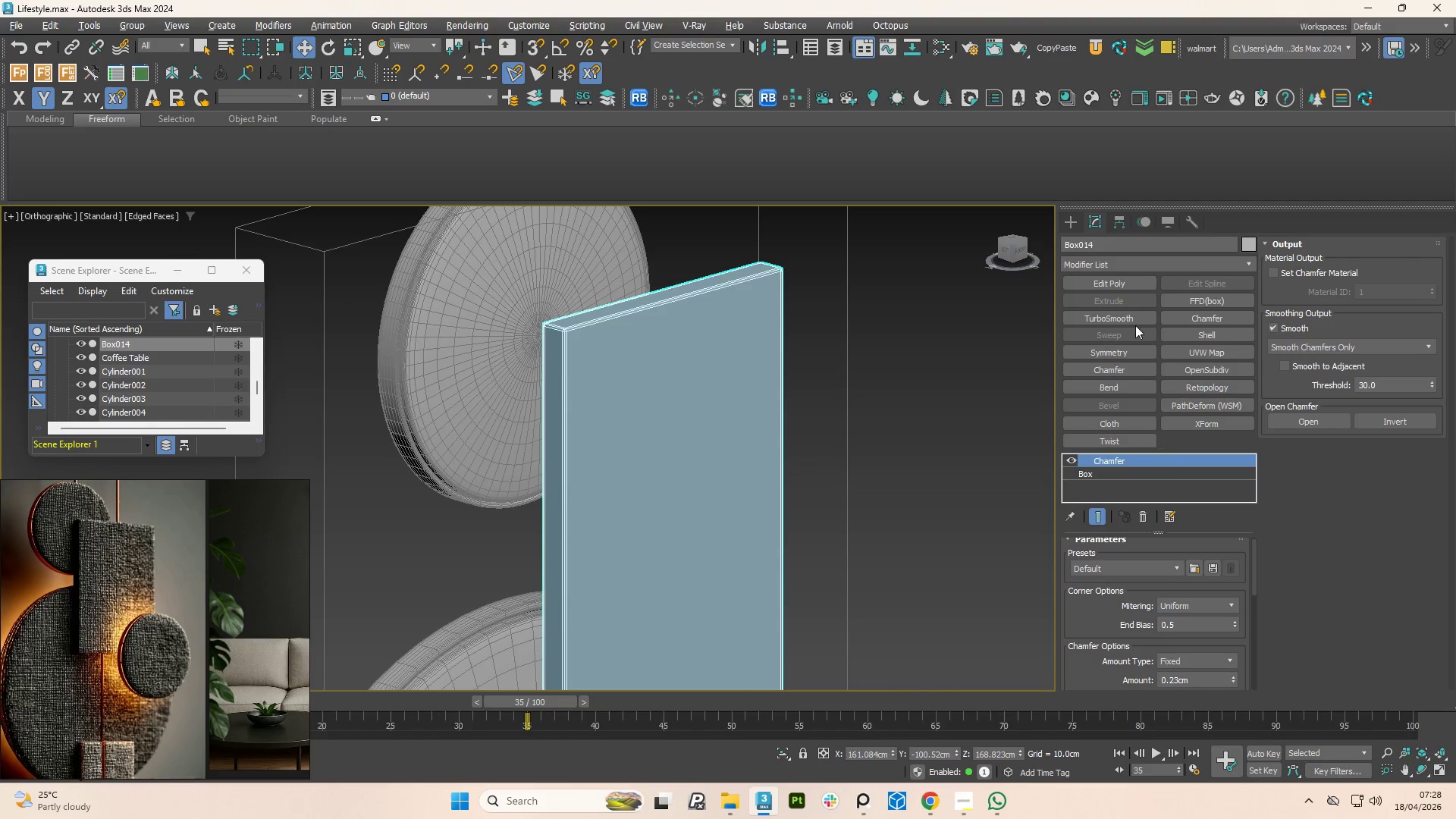 
left_click([1134, 325])
 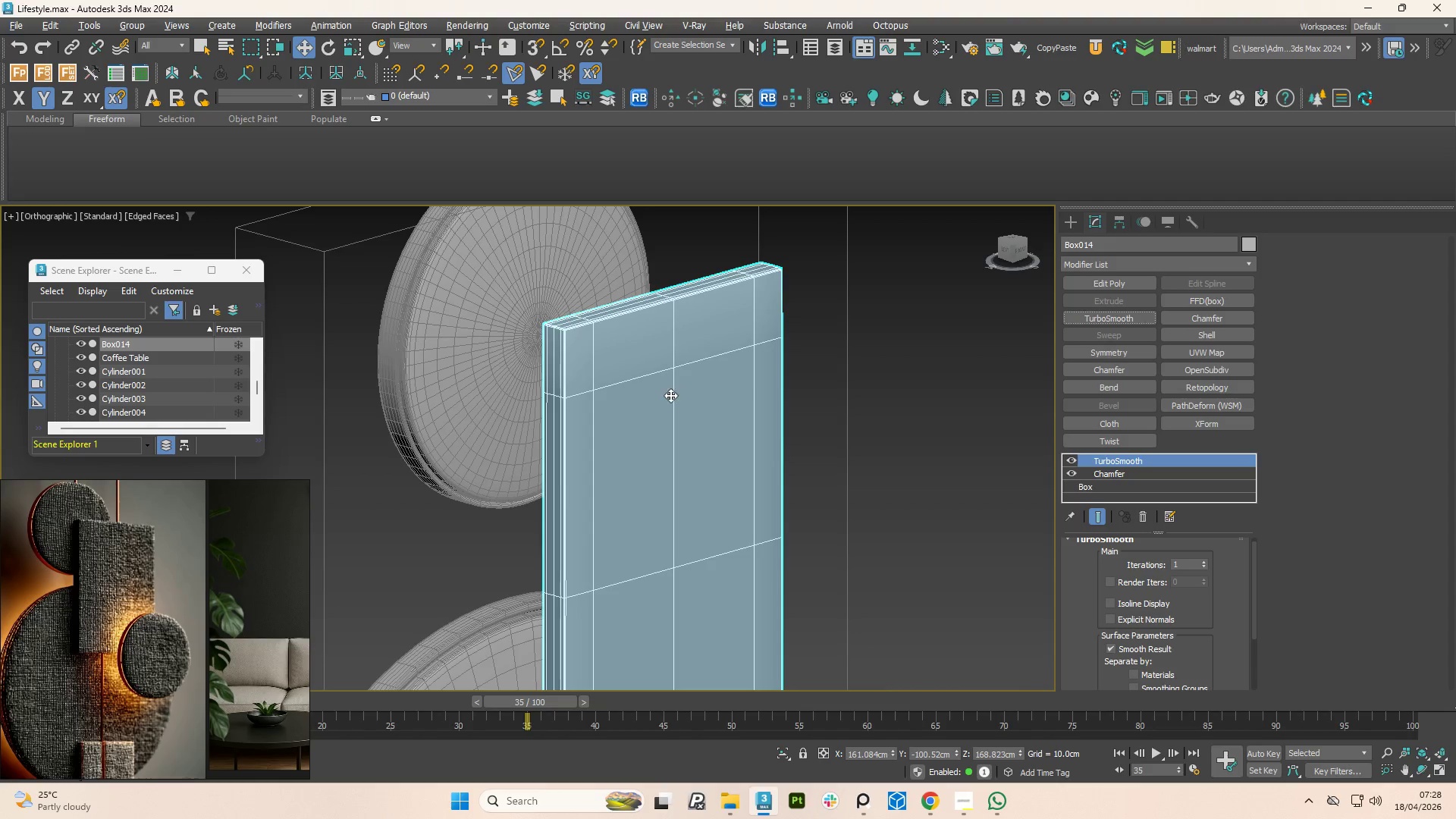 
scroll: coordinate [670, 396], scroll_direction: down, amount: 1.0
 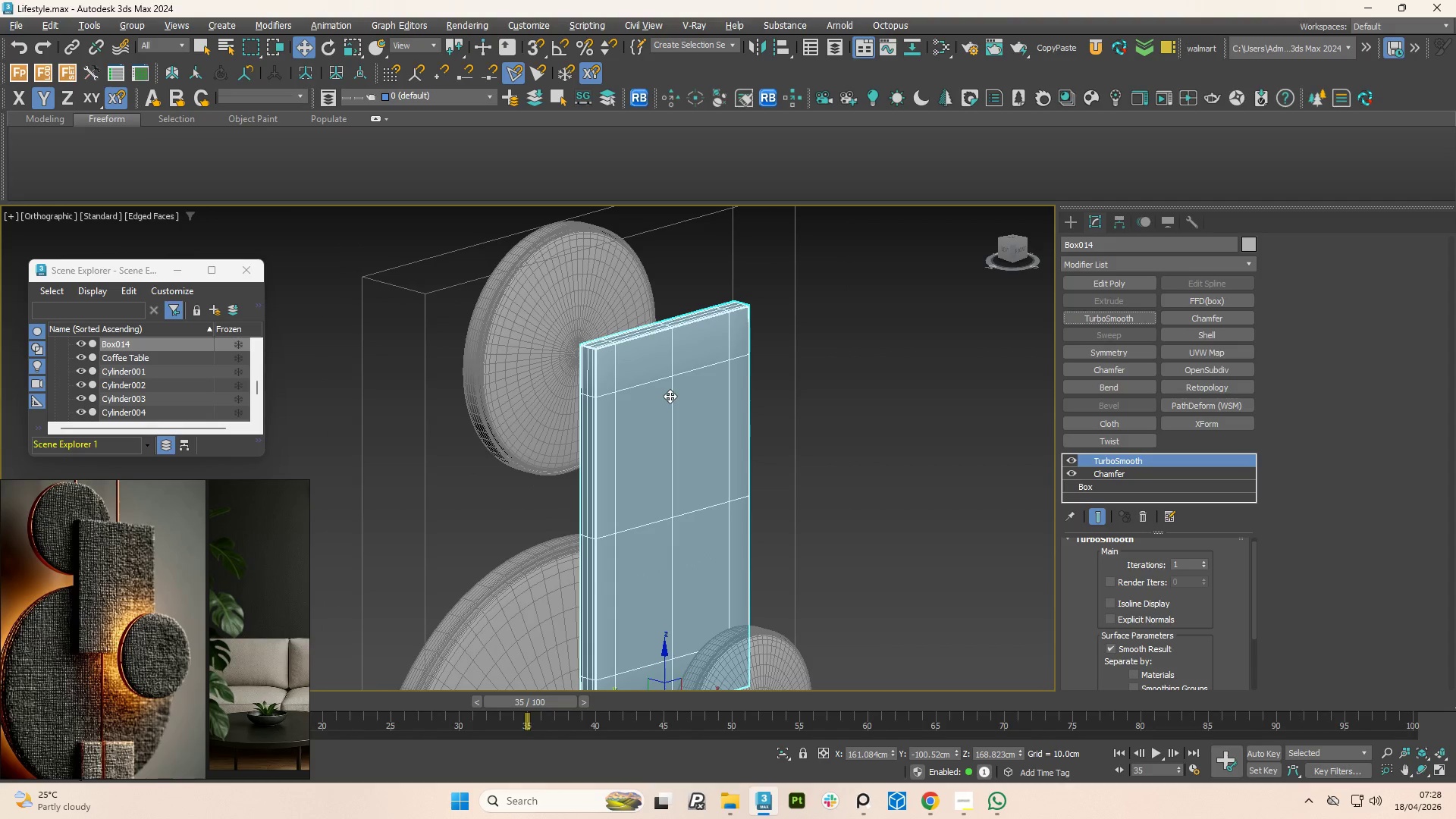 
key(F4)
 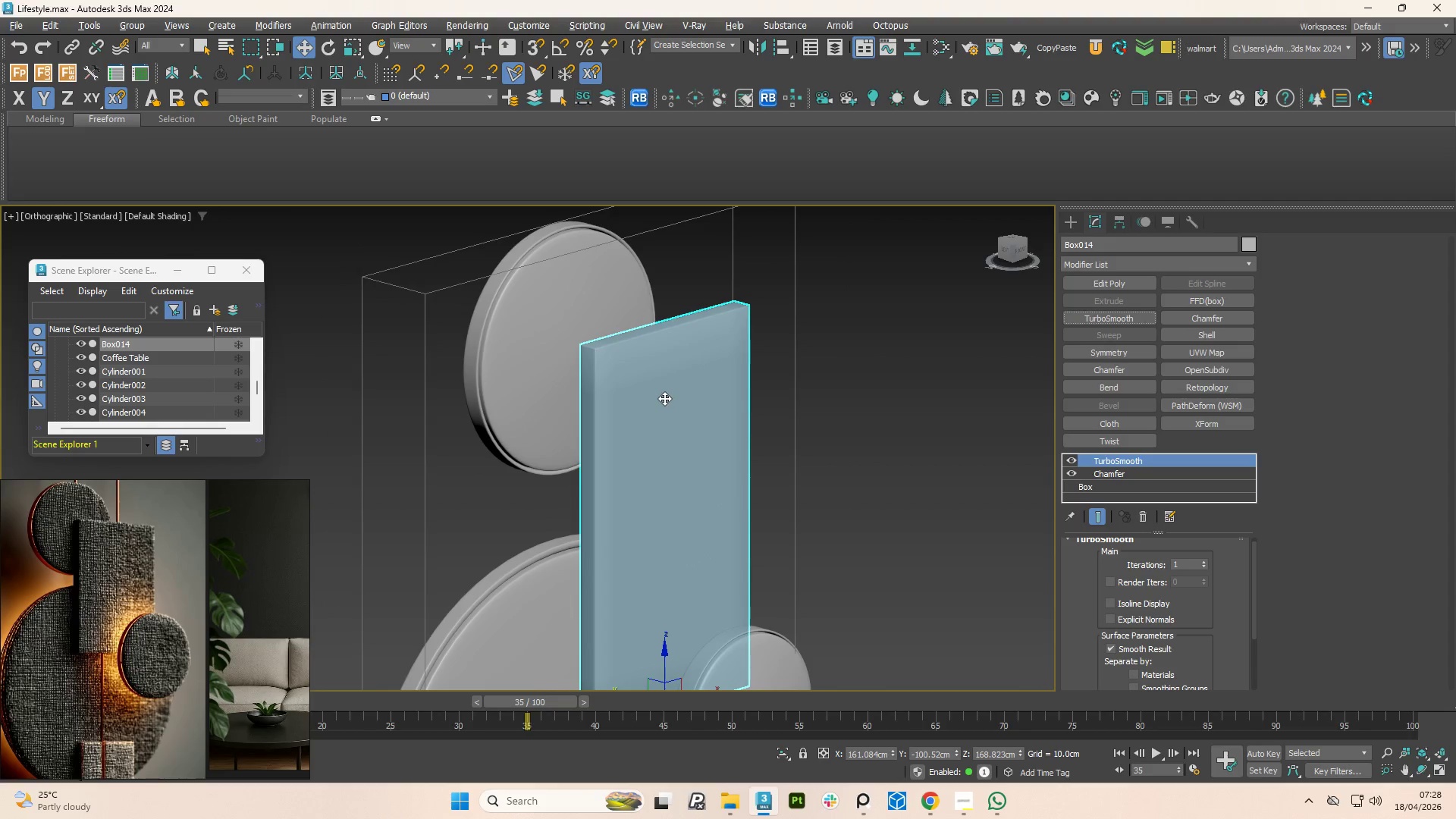 
hold_key(key=AltLeft, duration=1.78)
 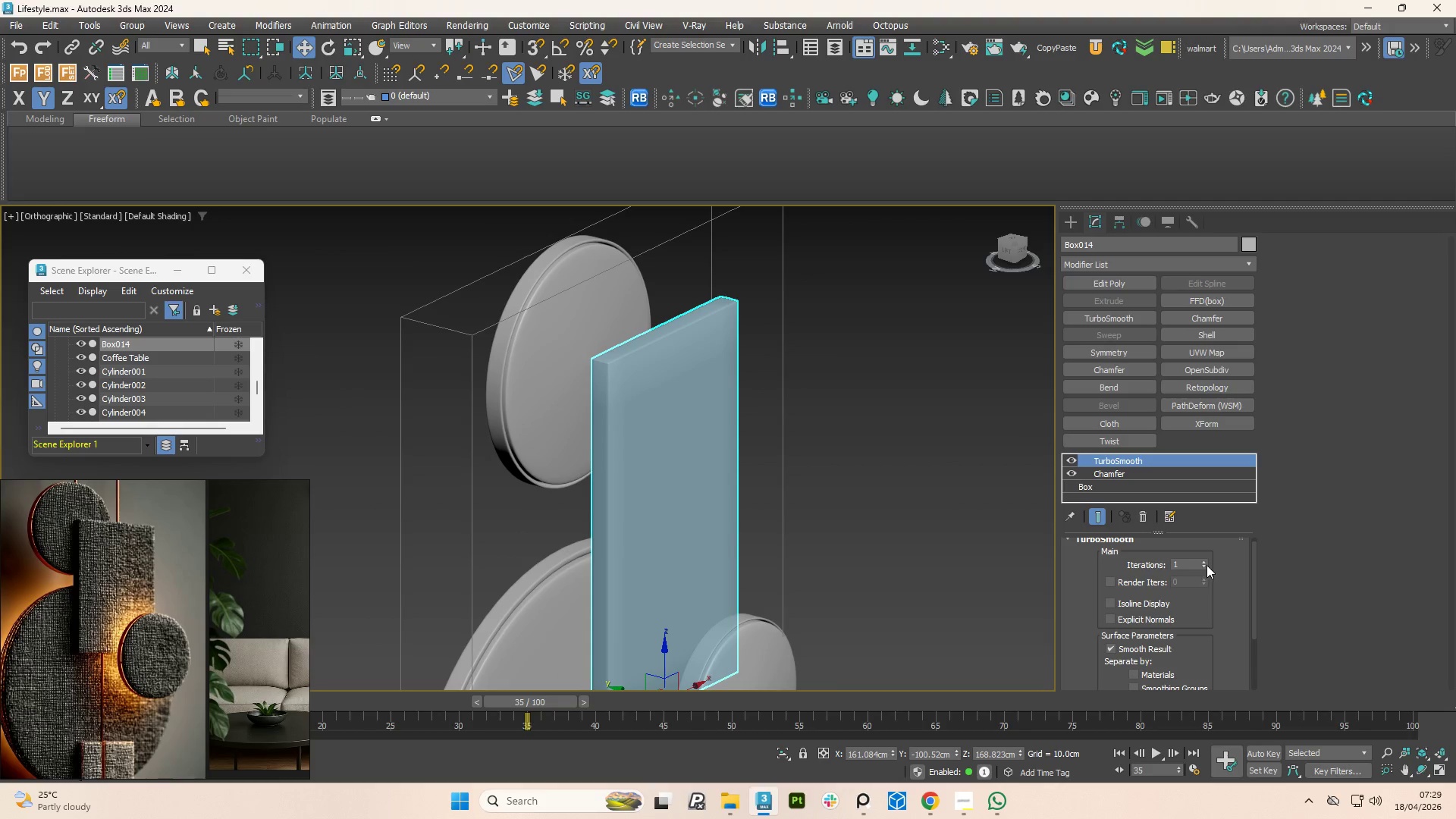 
left_click([1207, 562])
 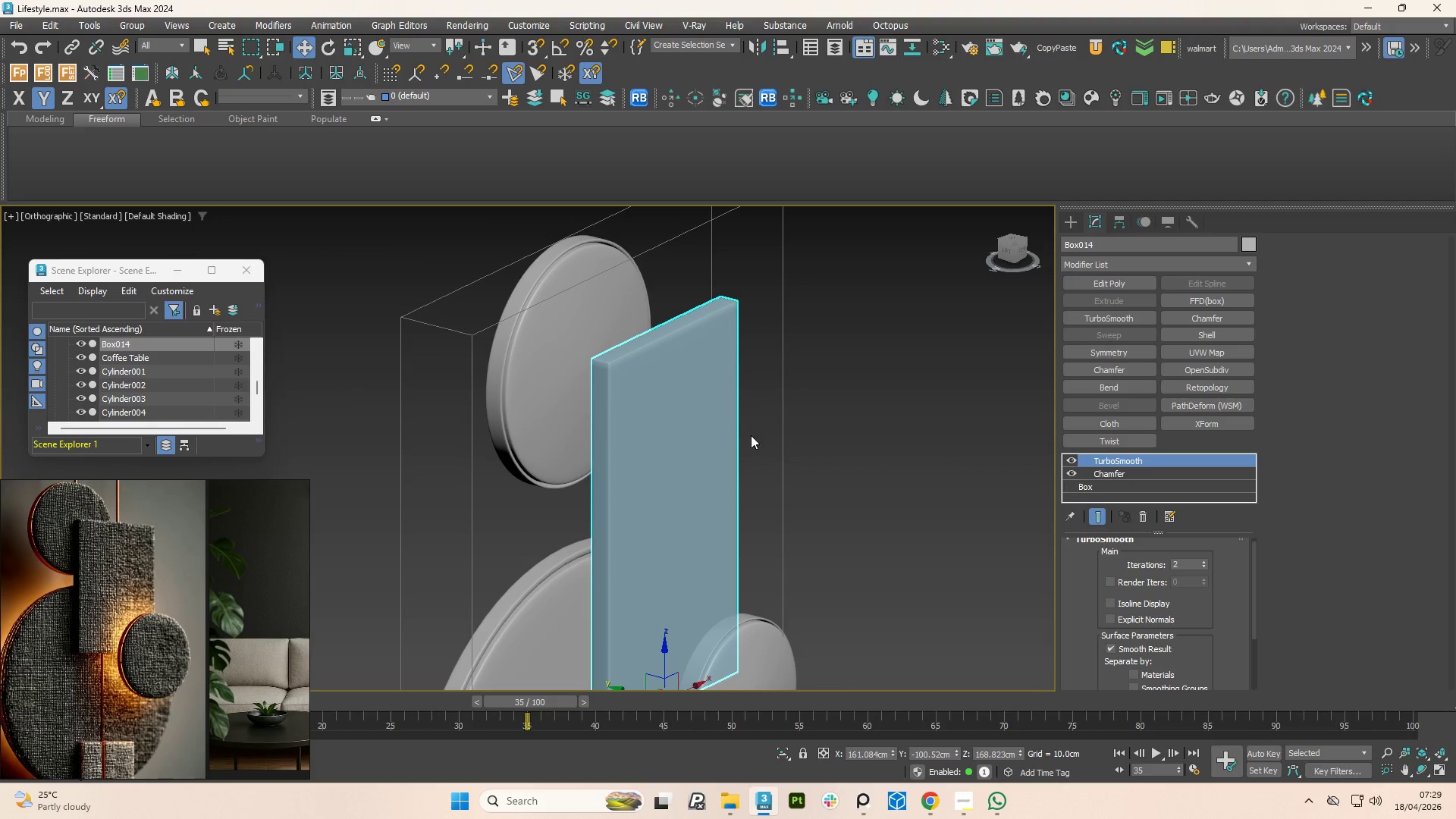 
hold_key(key=AltLeft, duration=1.39)
 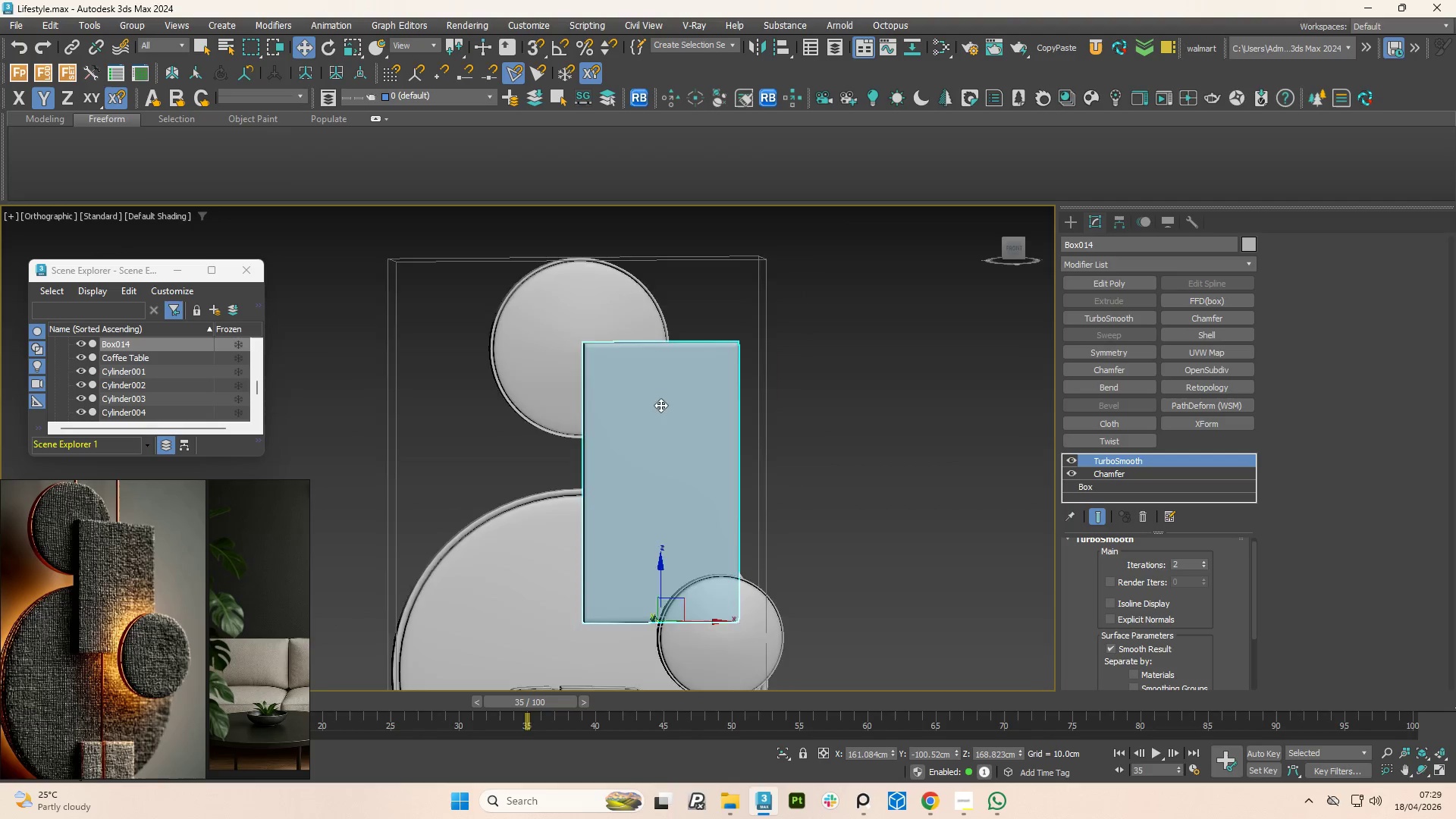 
hold_key(key=AltLeft, duration=1.52)
 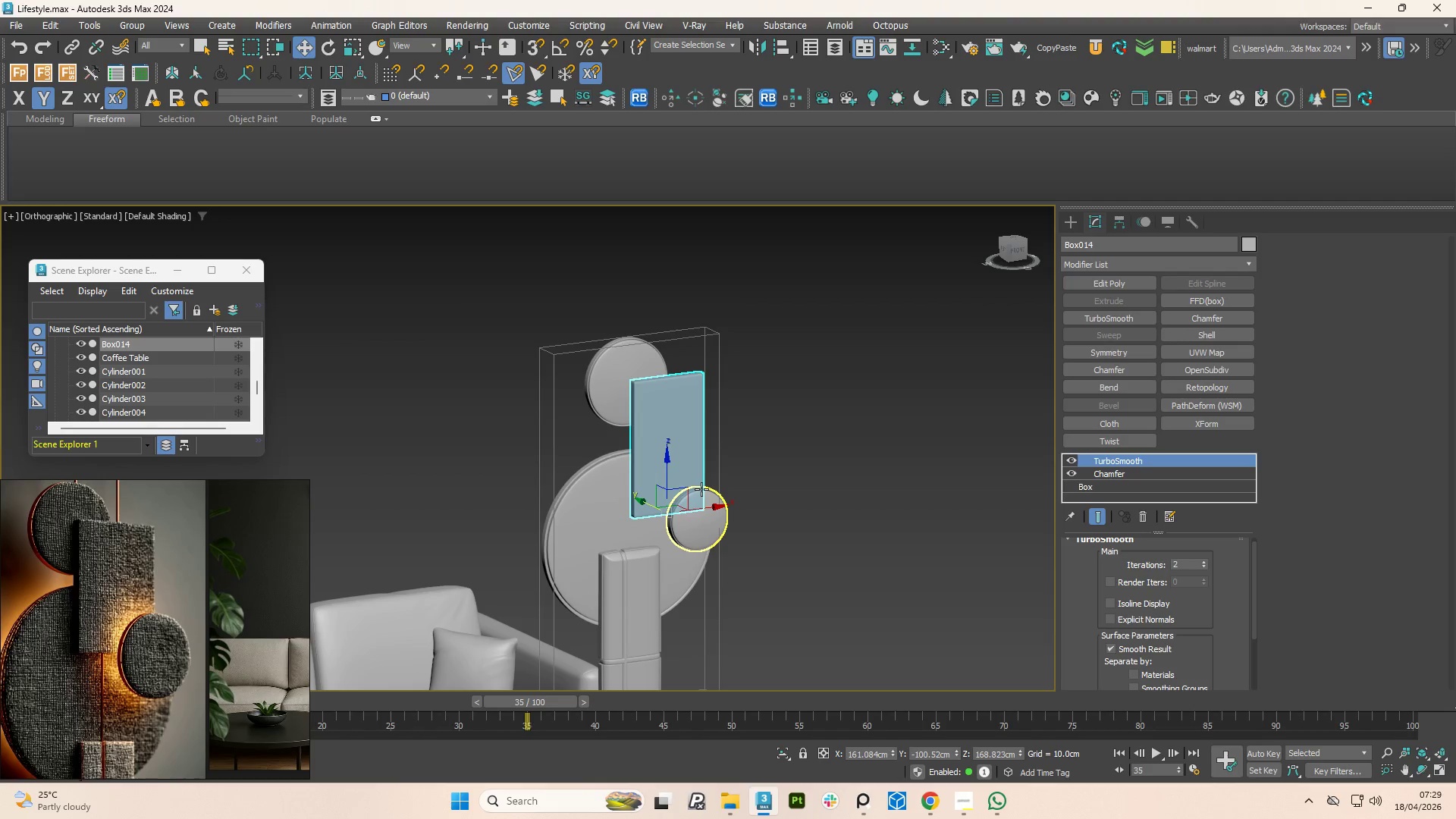 
scroll: coordinate [678, 409], scroll_direction: down, amount: 3.0
 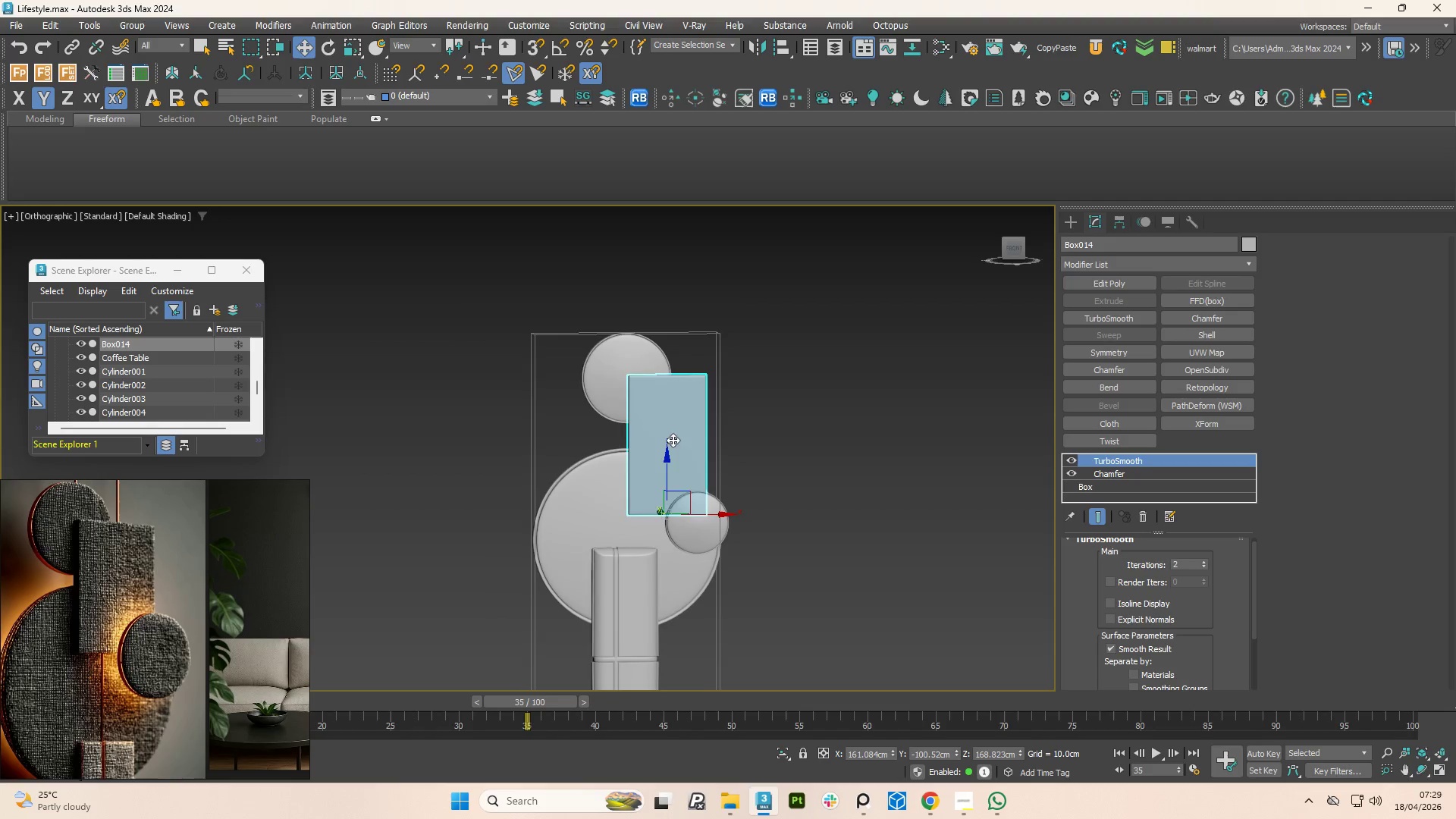 
hold_key(key=ControlLeft, duration=1.06)
 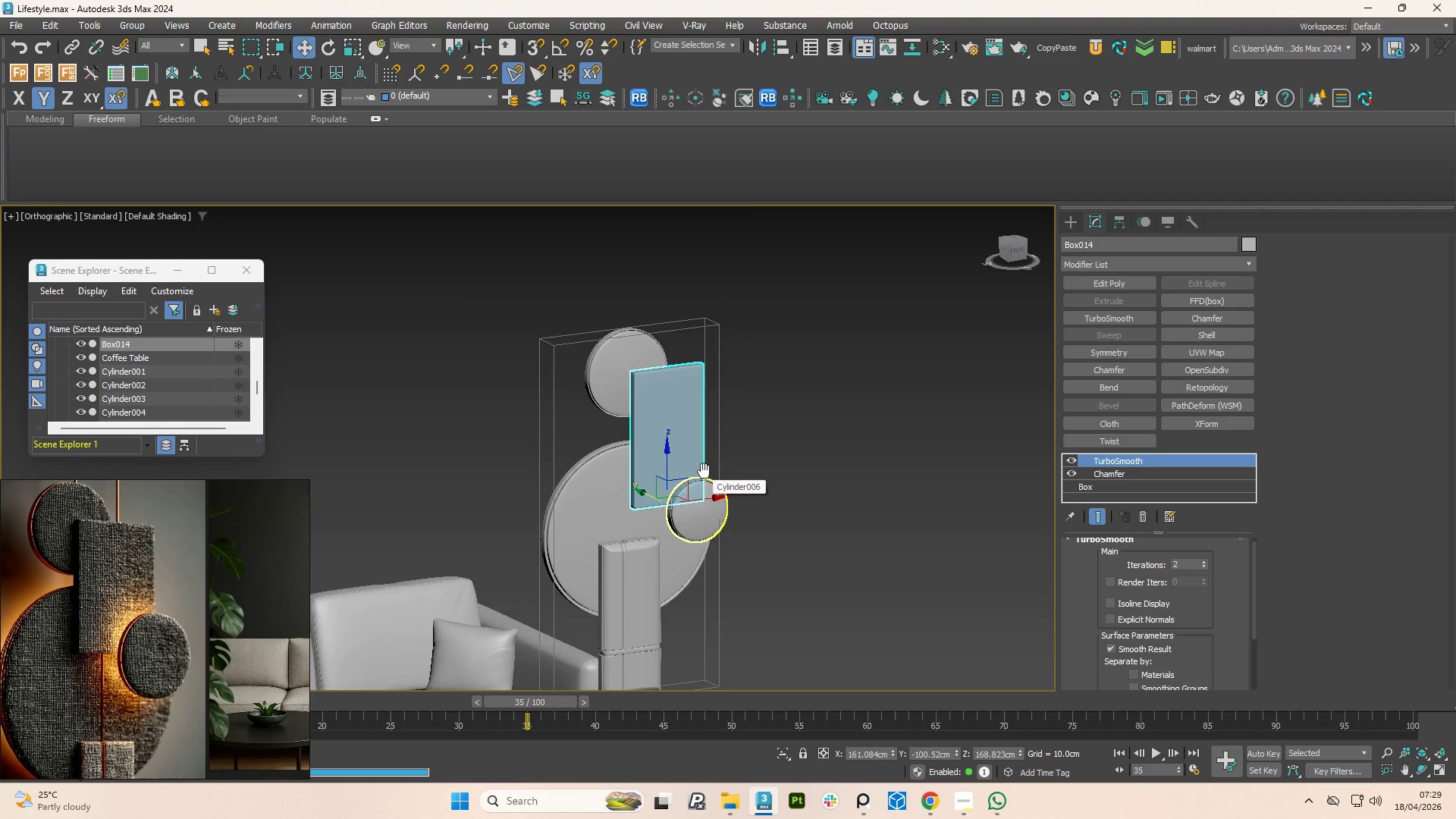 
hold_key(key=S, duration=0.47)
 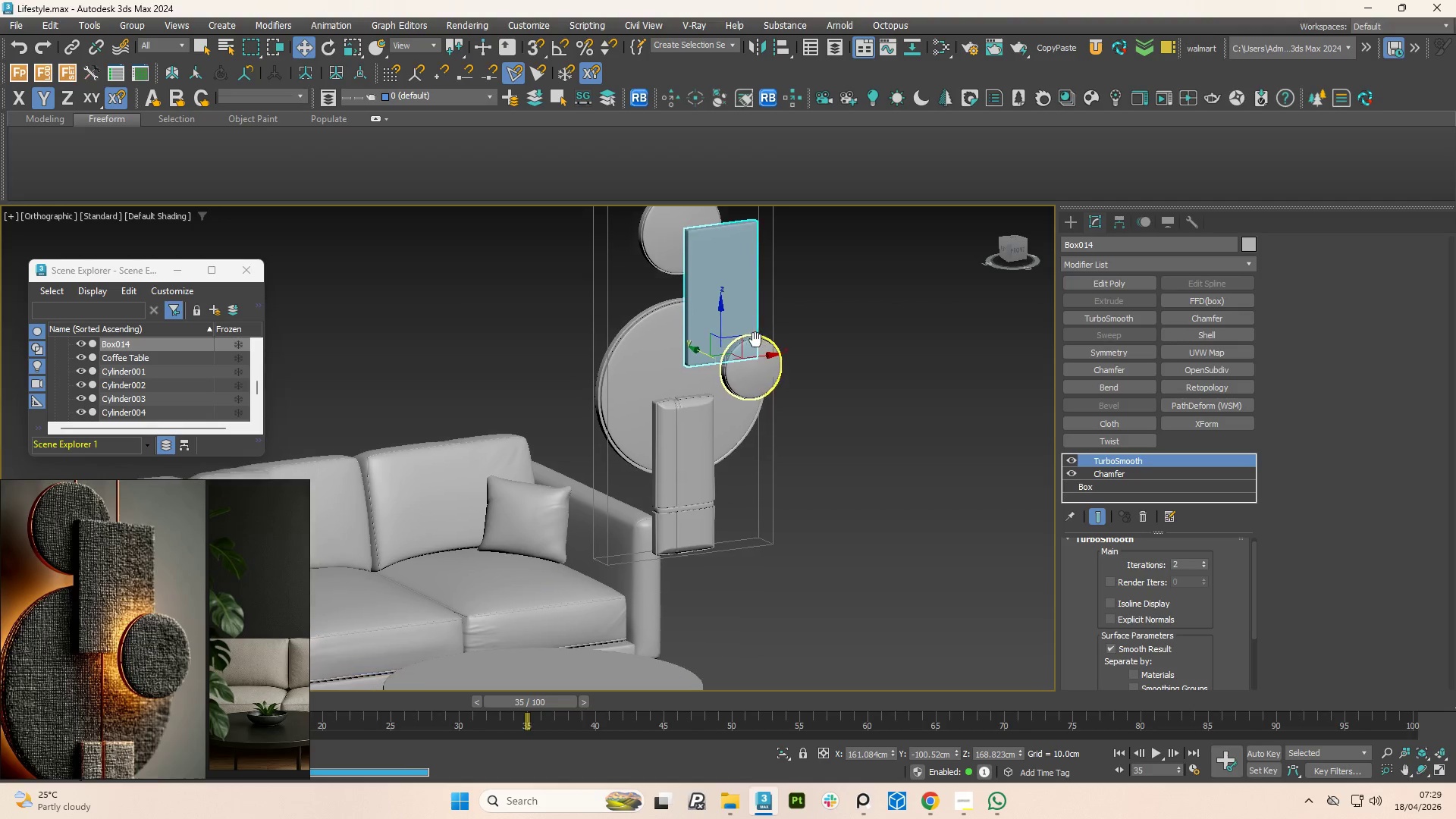 
scroll: coordinate [780, 321], scroll_direction: down, amount: 2.0
 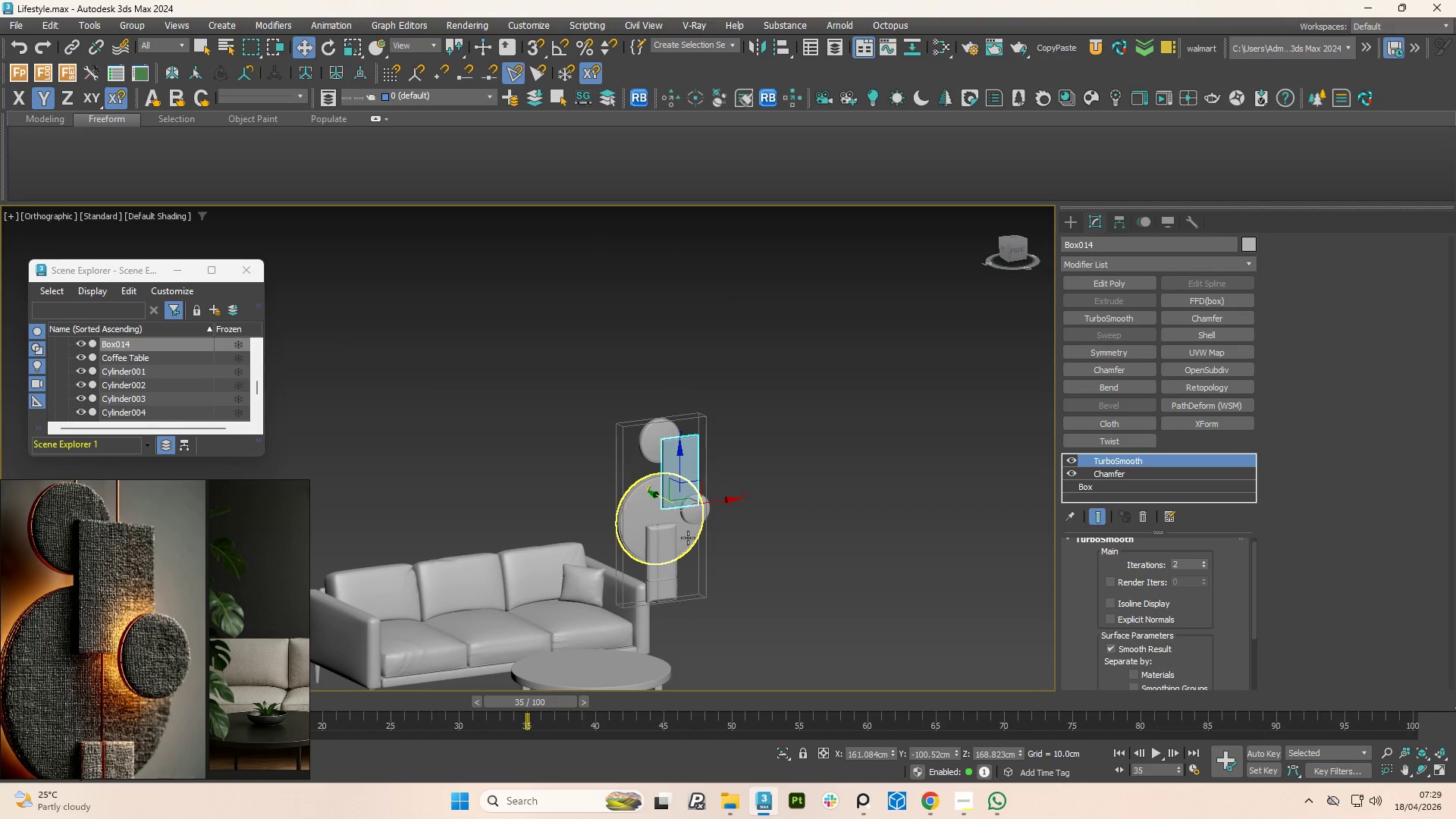 
scroll: coordinate [695, 350], scroll_direction: up, amount: 5.0
 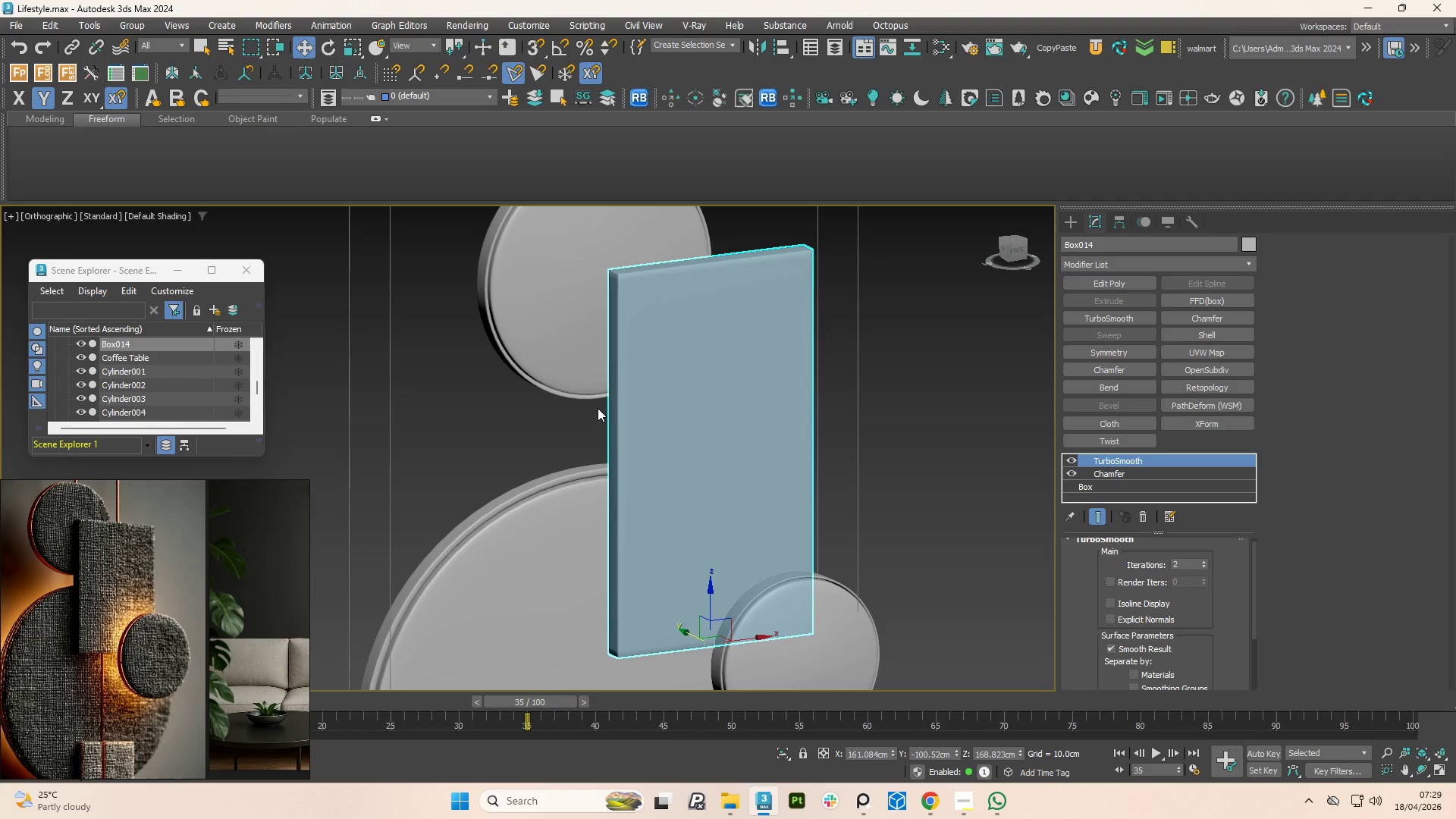 
hold_key(key=AltLeft, duration=2.83)
 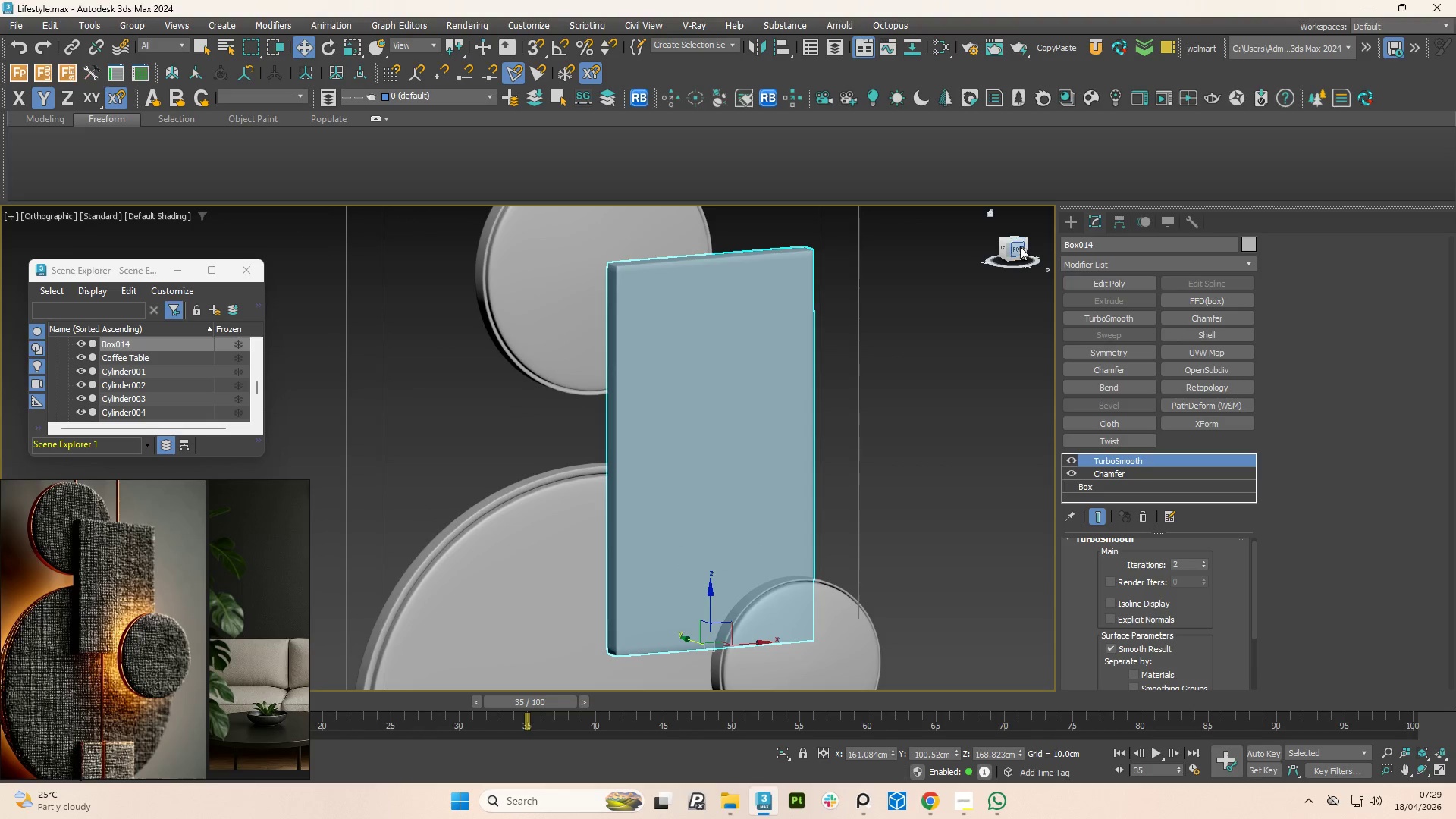 
left_click([1019, 249])
 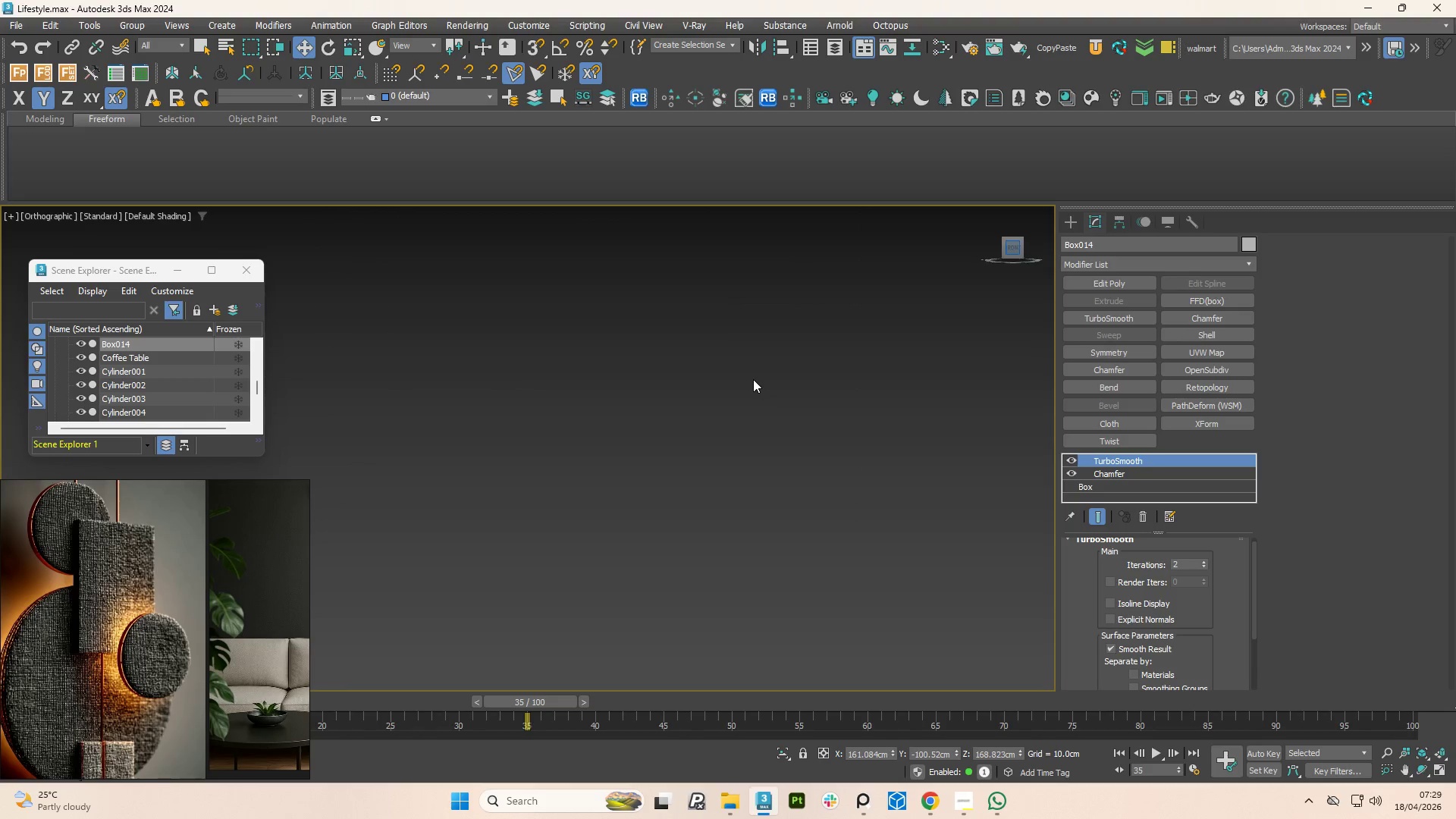 
scroll: coordinate [770, 410], scroll_direction: down, amount: 13.0
 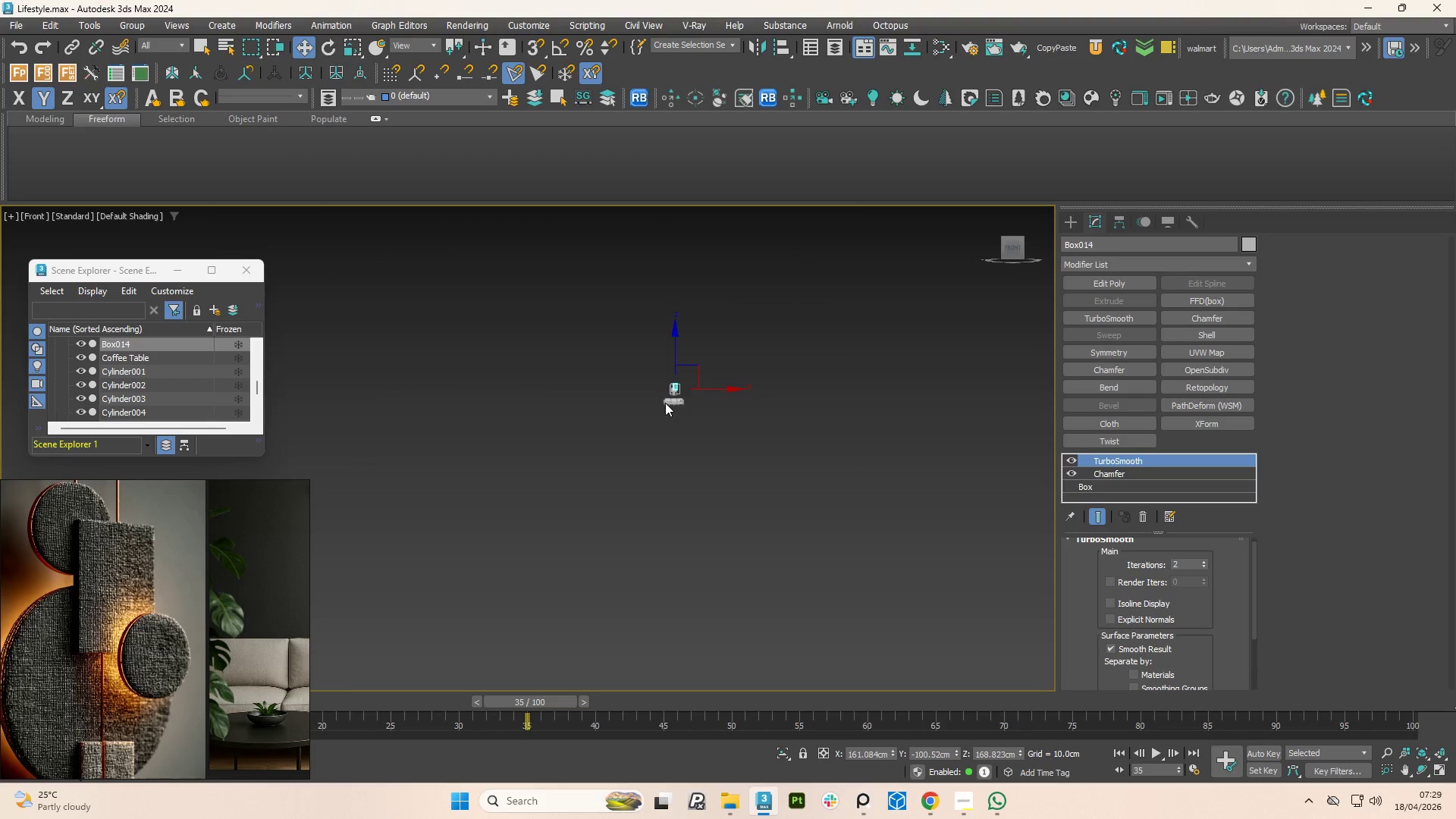 
scroll: coordinate [628, 389], scroll_direction: up, amount: 14.0
 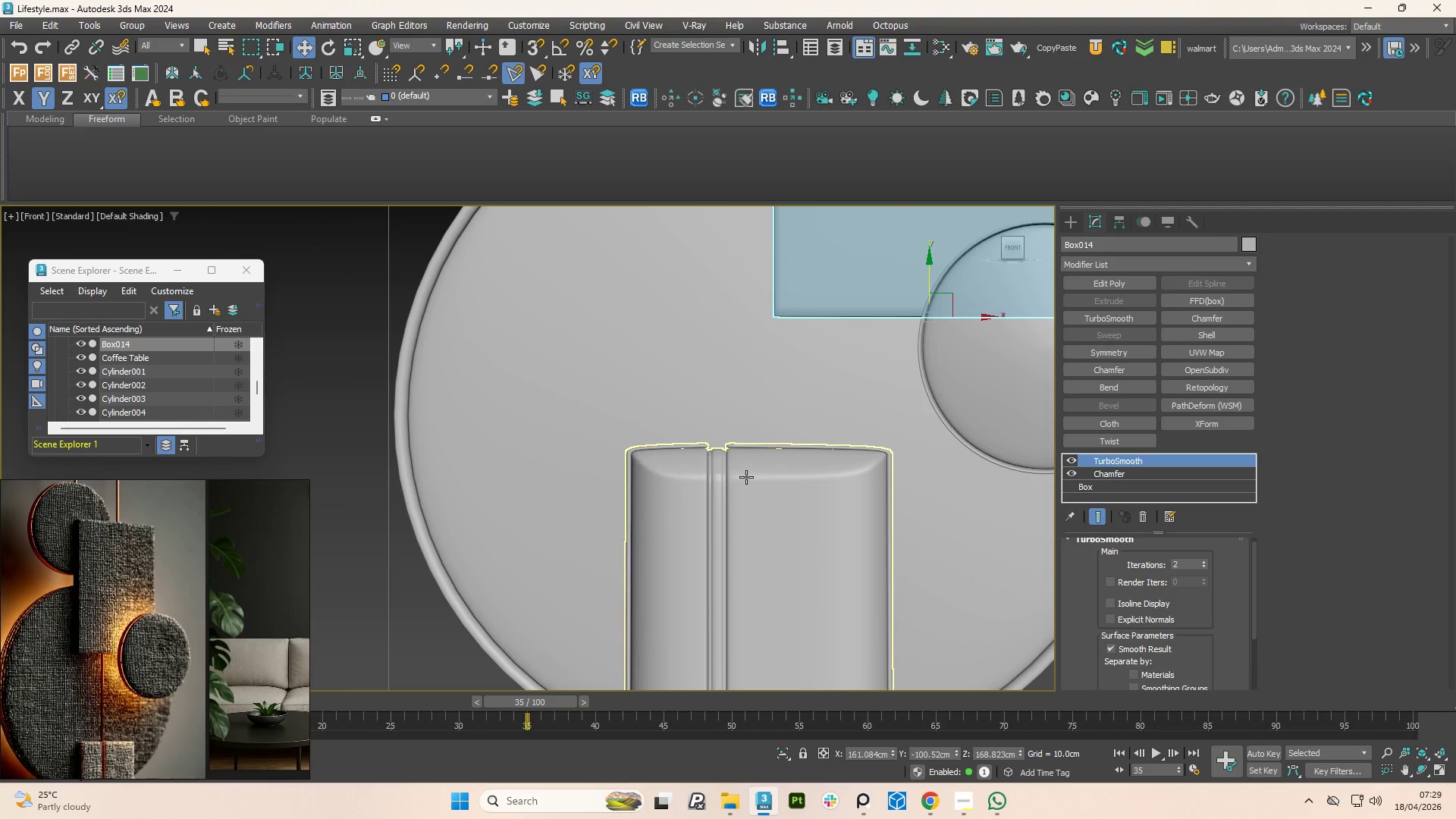 
scroll: coordinate [802, 425], scroll_direction: down, amount: 3.0
 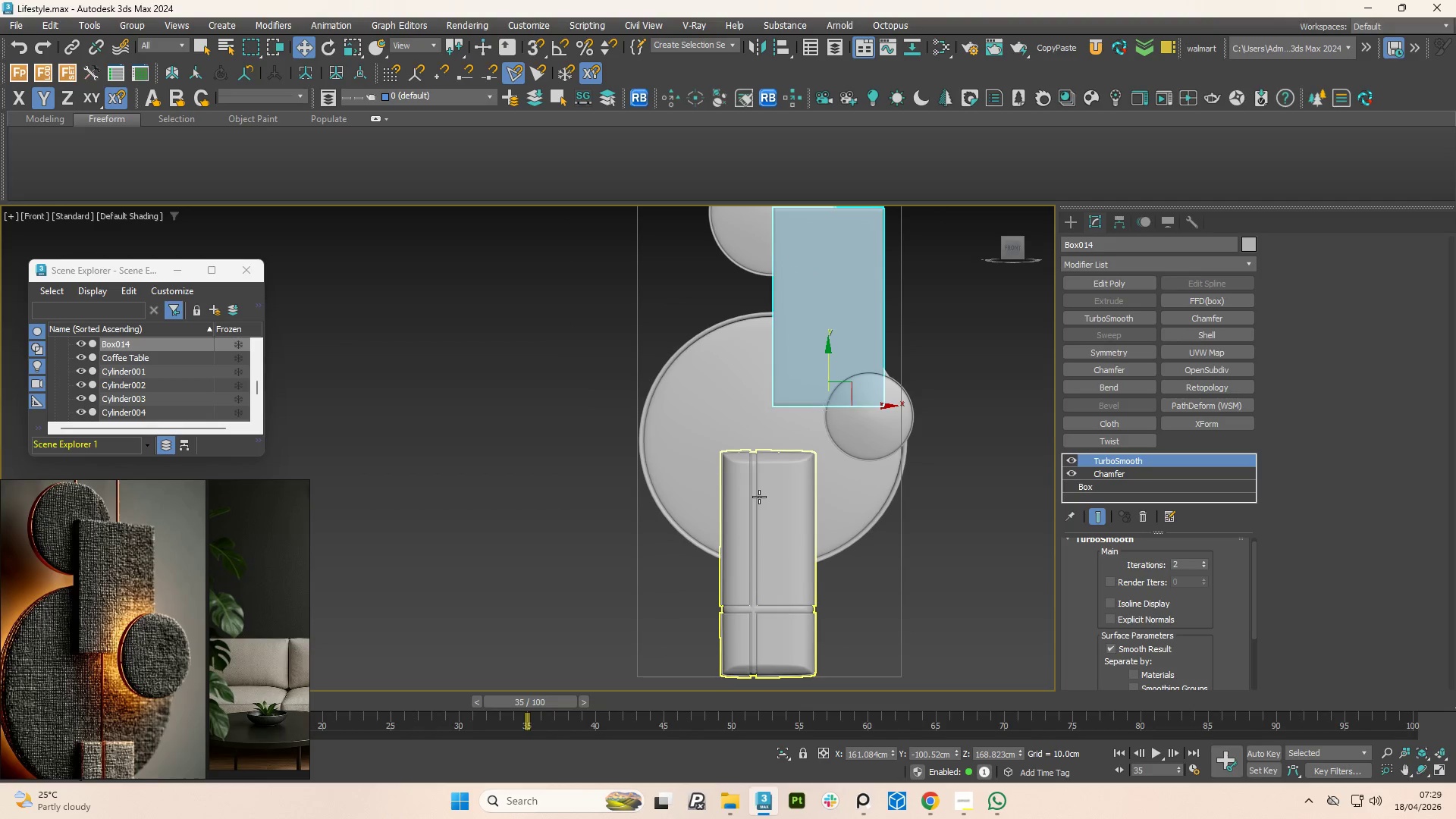 
left_click([759, 497])
 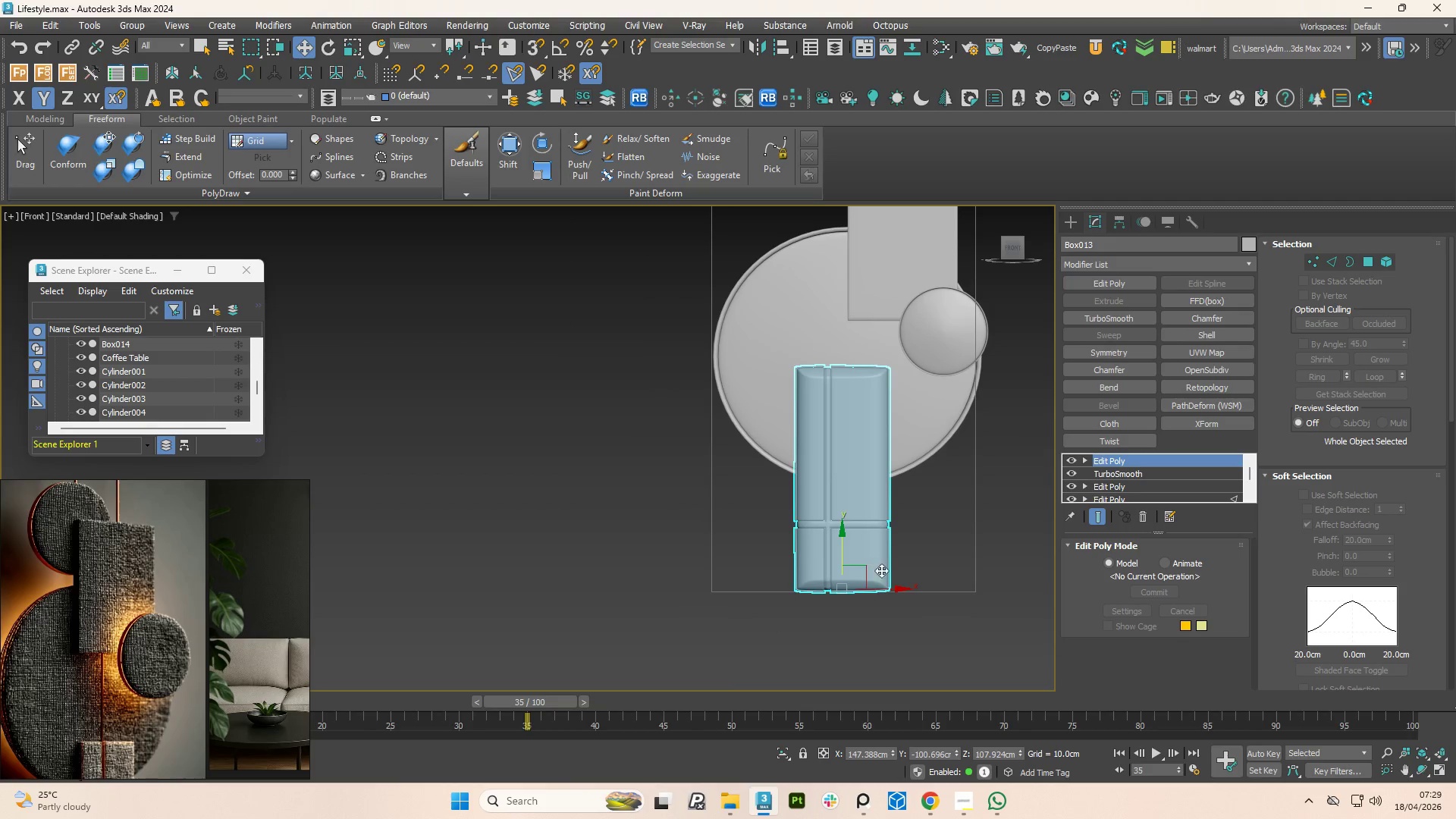 
left_click_drag(start_coordinate=[896, 589], to_coordinate=[912, 590])
 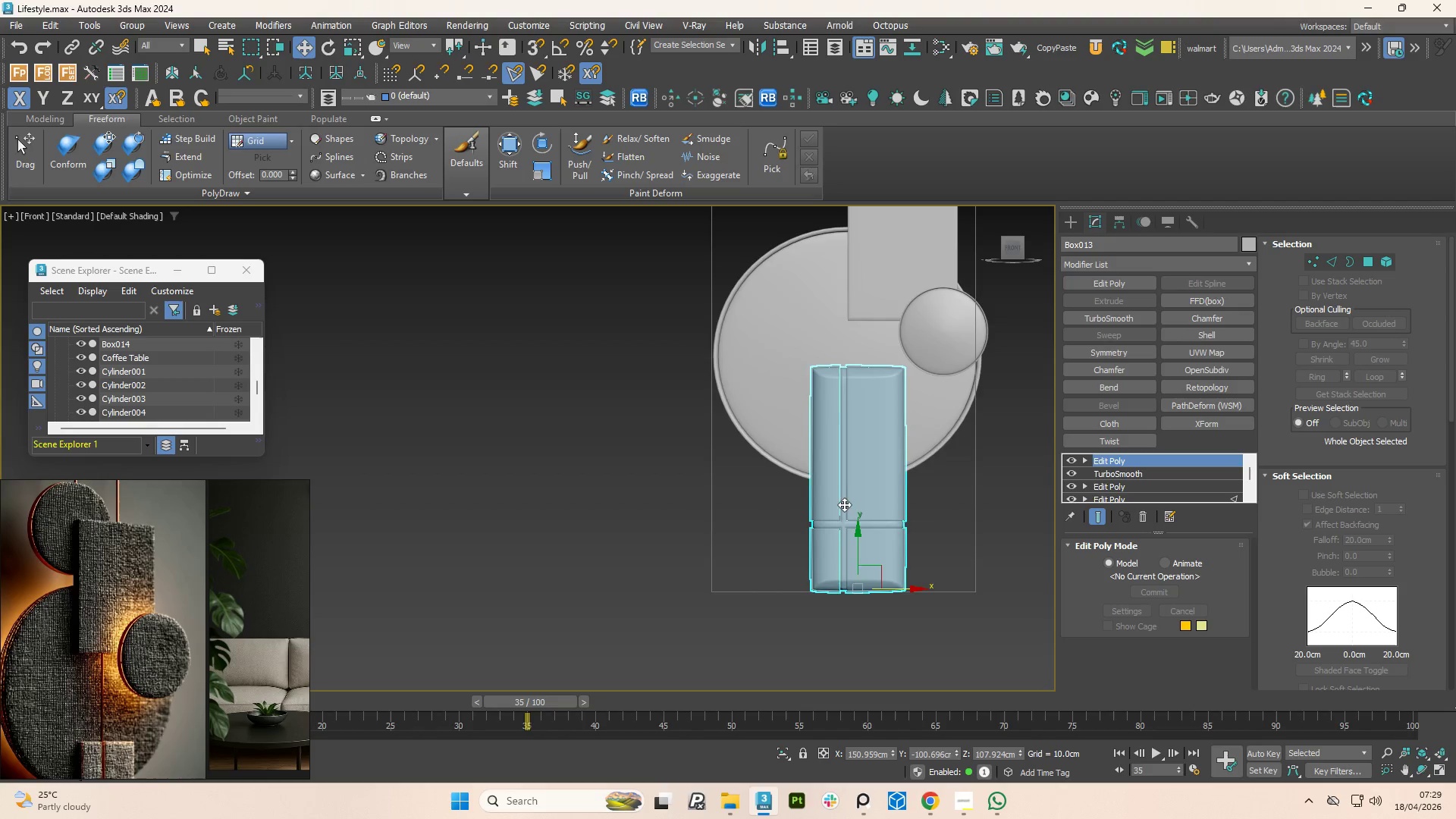 
scroll: coordinate [852, 526], scroll_direction: down, amount: 2.0
 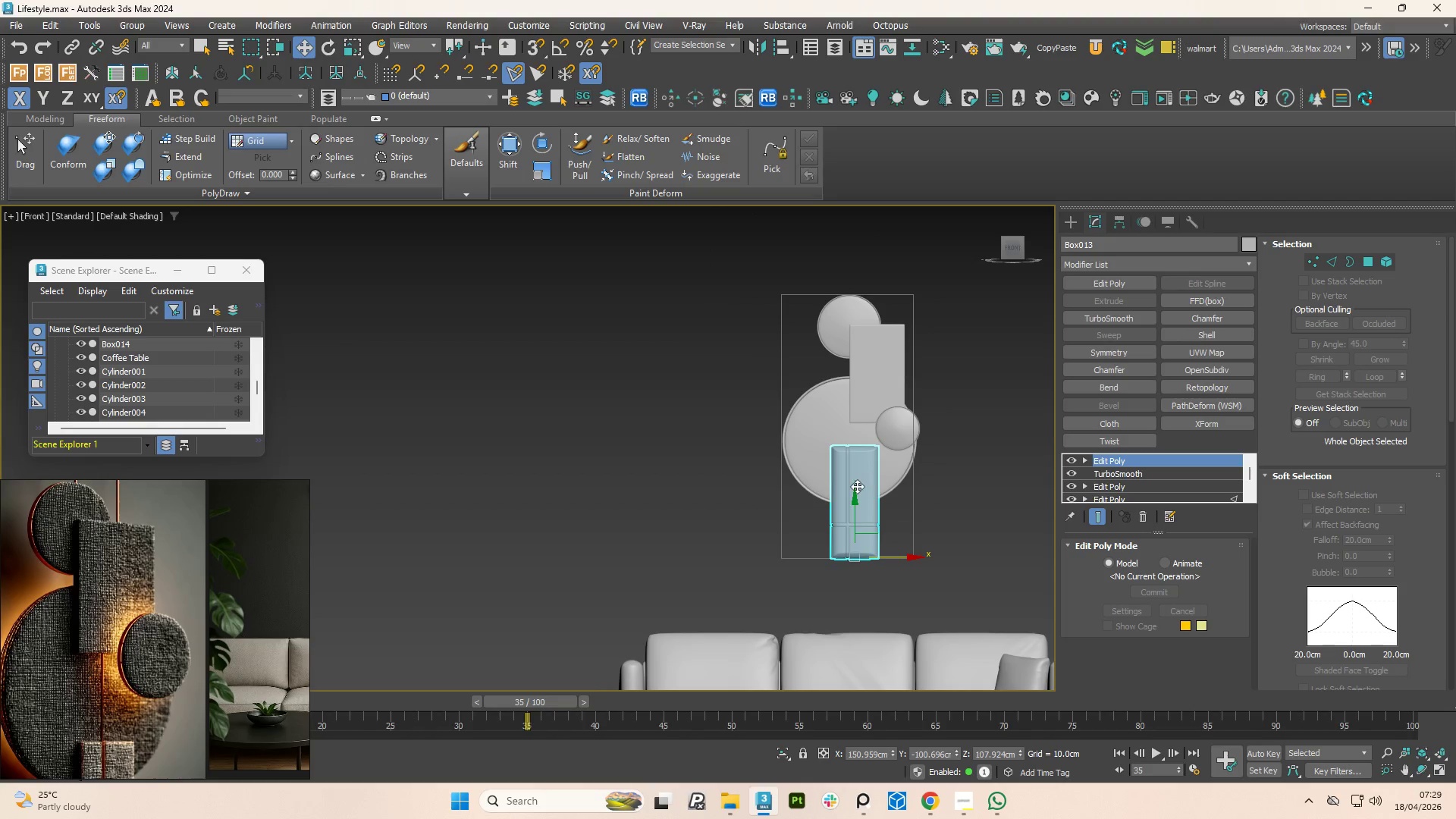 
left_click_drag(start_coordinate=[856, 487], to_coordinate=[858, 509])
 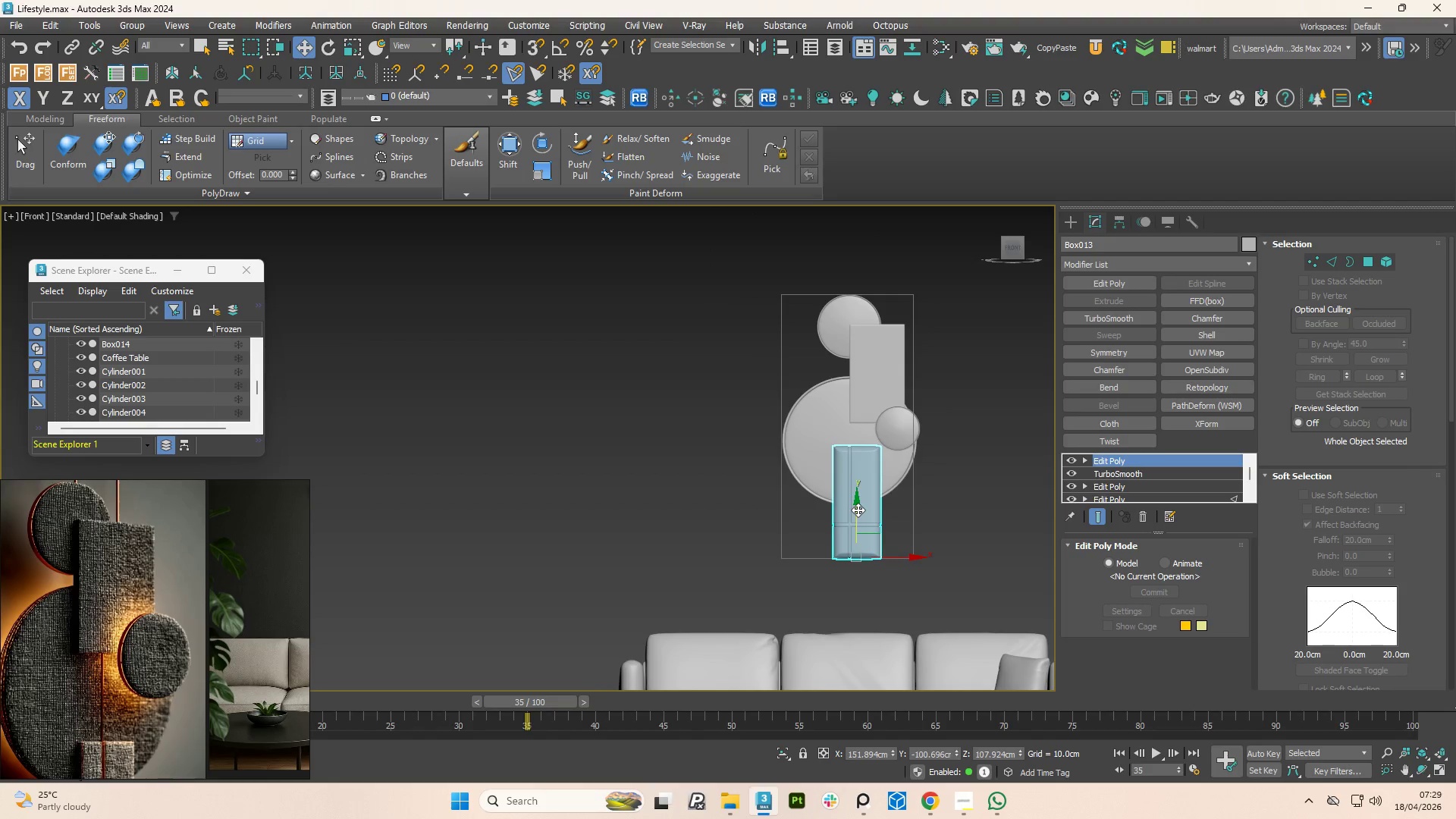 
key(Control+Z)
 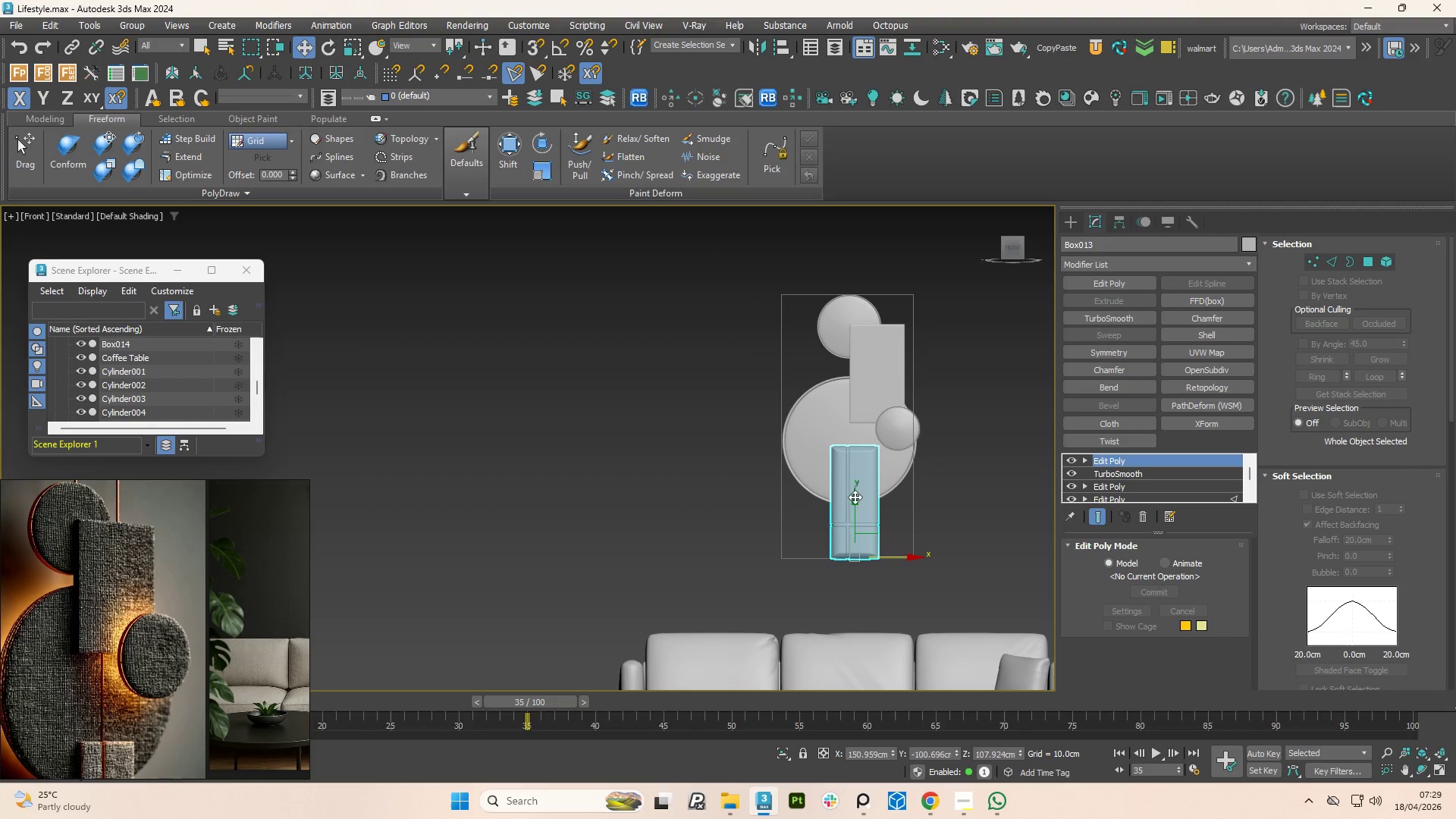 
left_click_drag(start_coordinate=[852, 498], to_coordinate=[856, 519])
 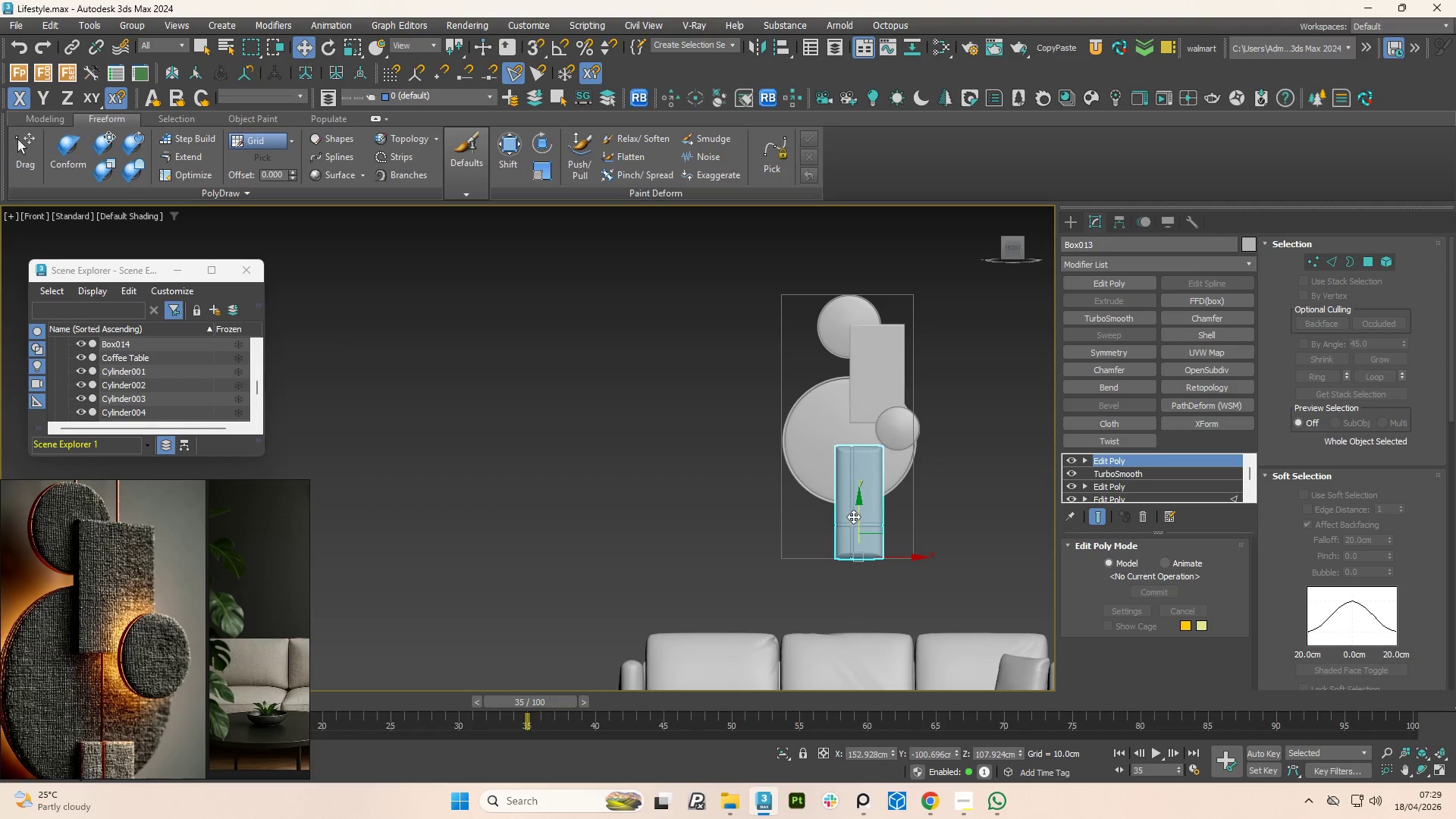 
key(Control+Z)
 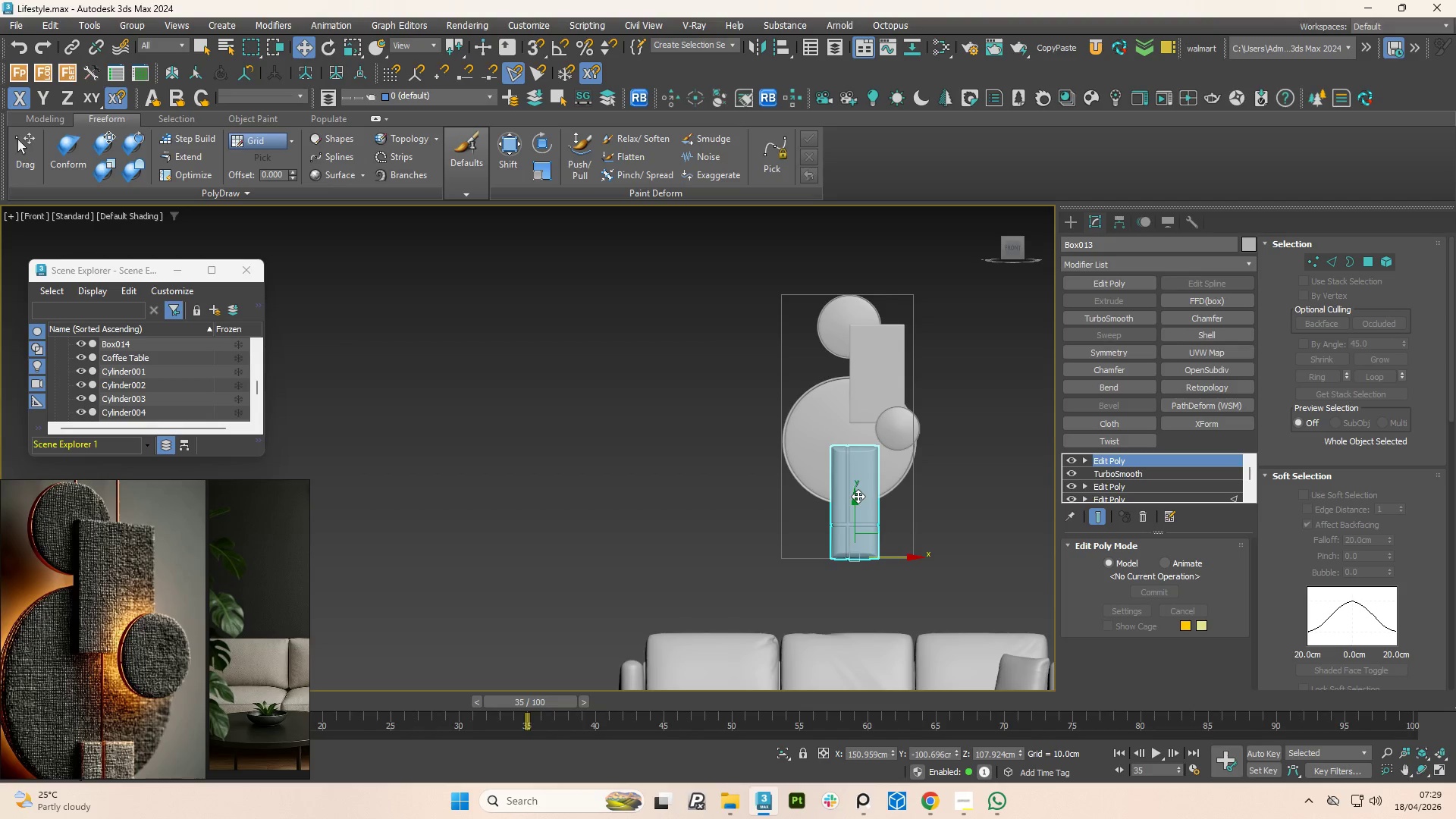 
left_click_drag(start_coordinate=[858, 496], to_coordinate=[855, 516])
 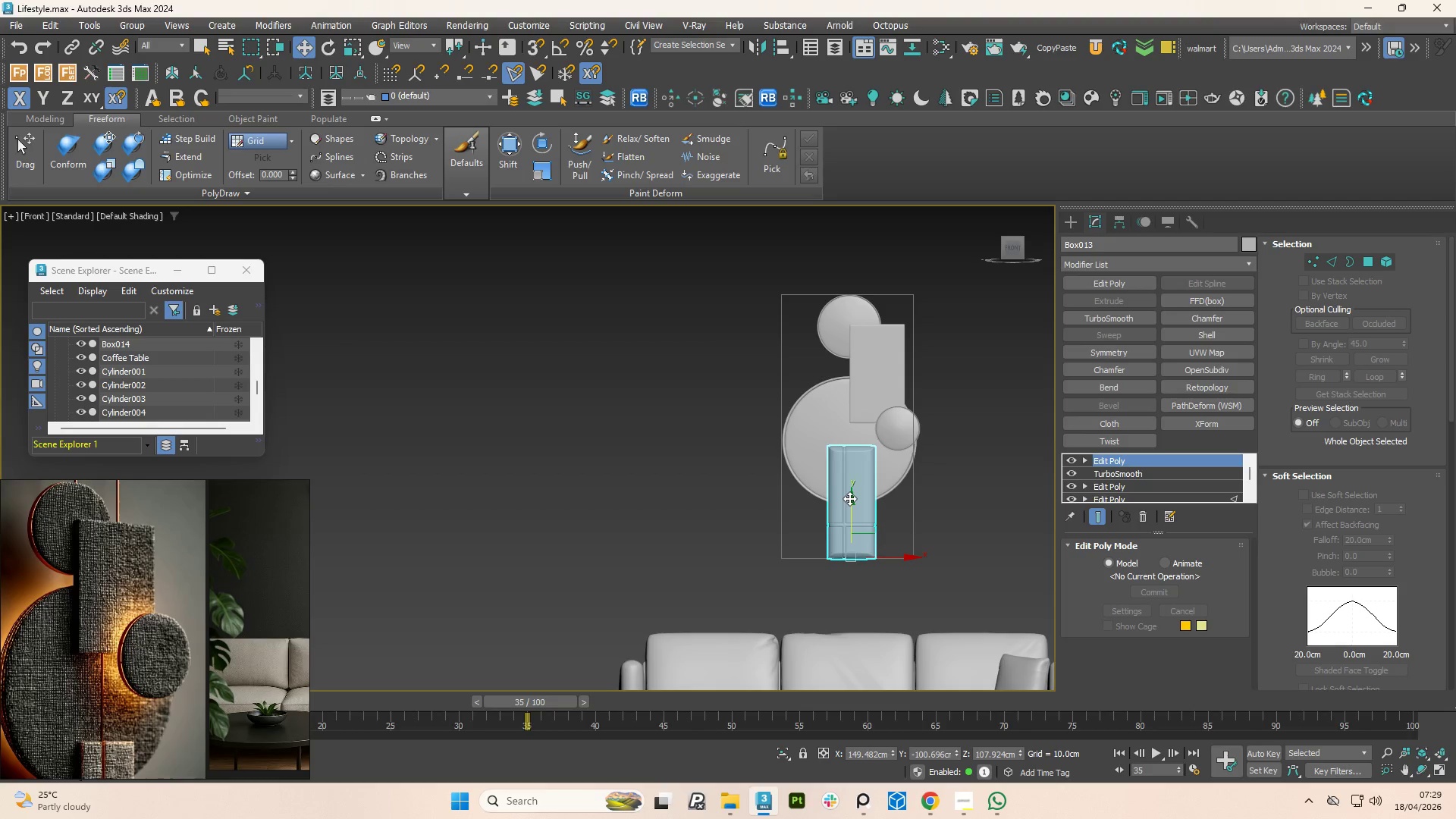 
left_click_drag(start_coordinate=[849, 498], to_coordinate=[861, 519])
 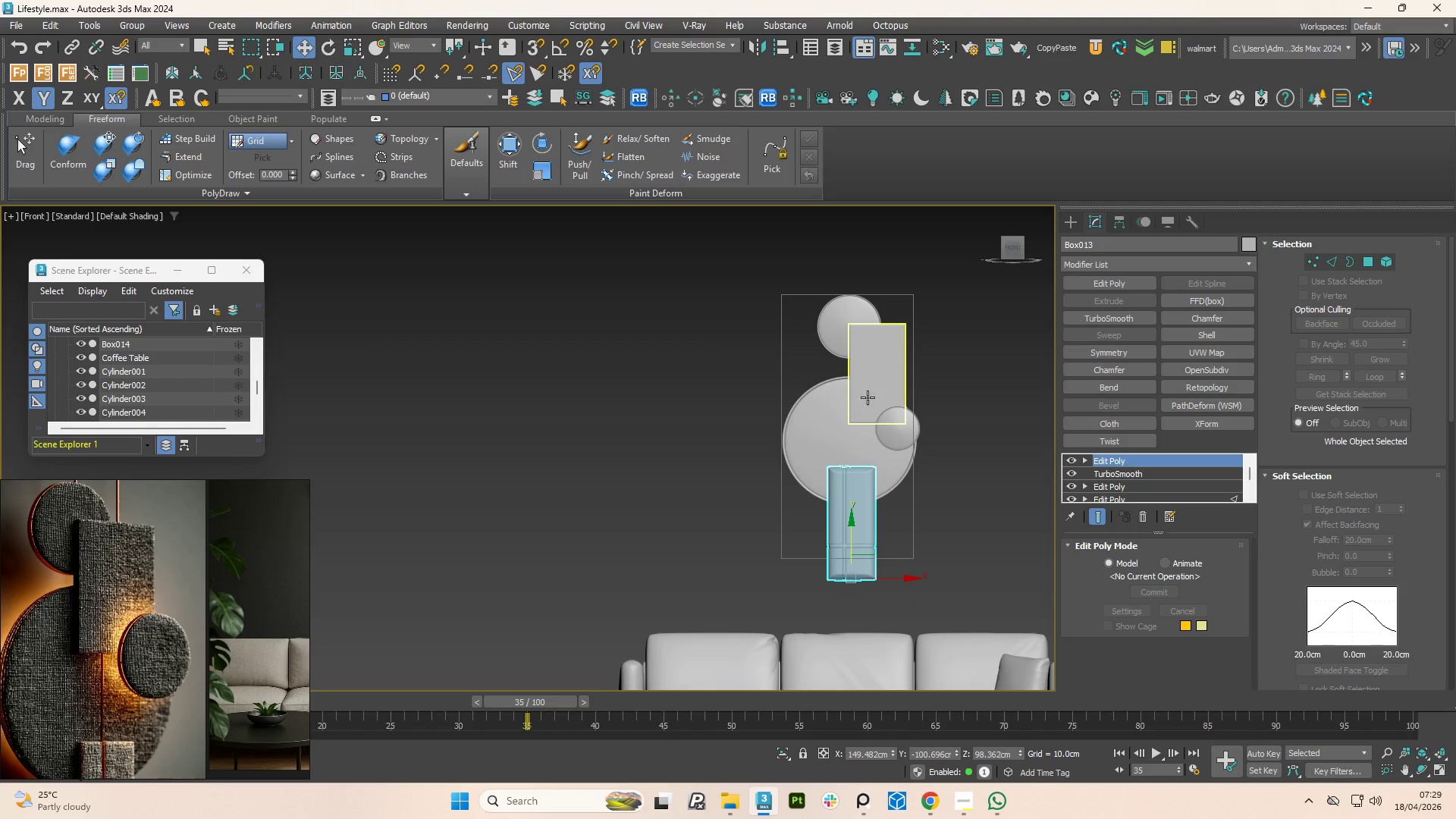 
left_click([874, 381])
 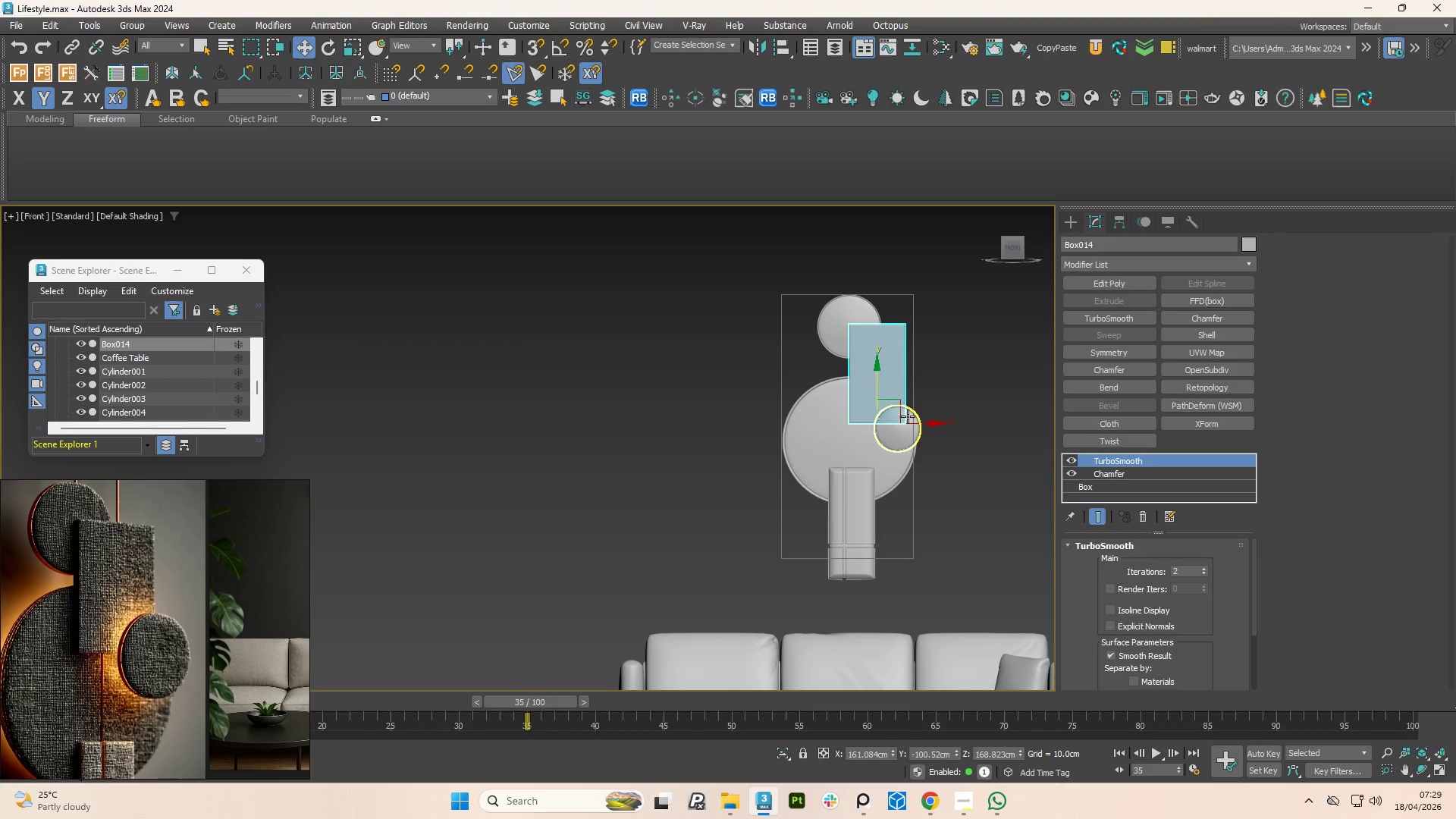 
left_click_drag(start_coordinate=[915, 426], to_coordinate=[911, 428])
 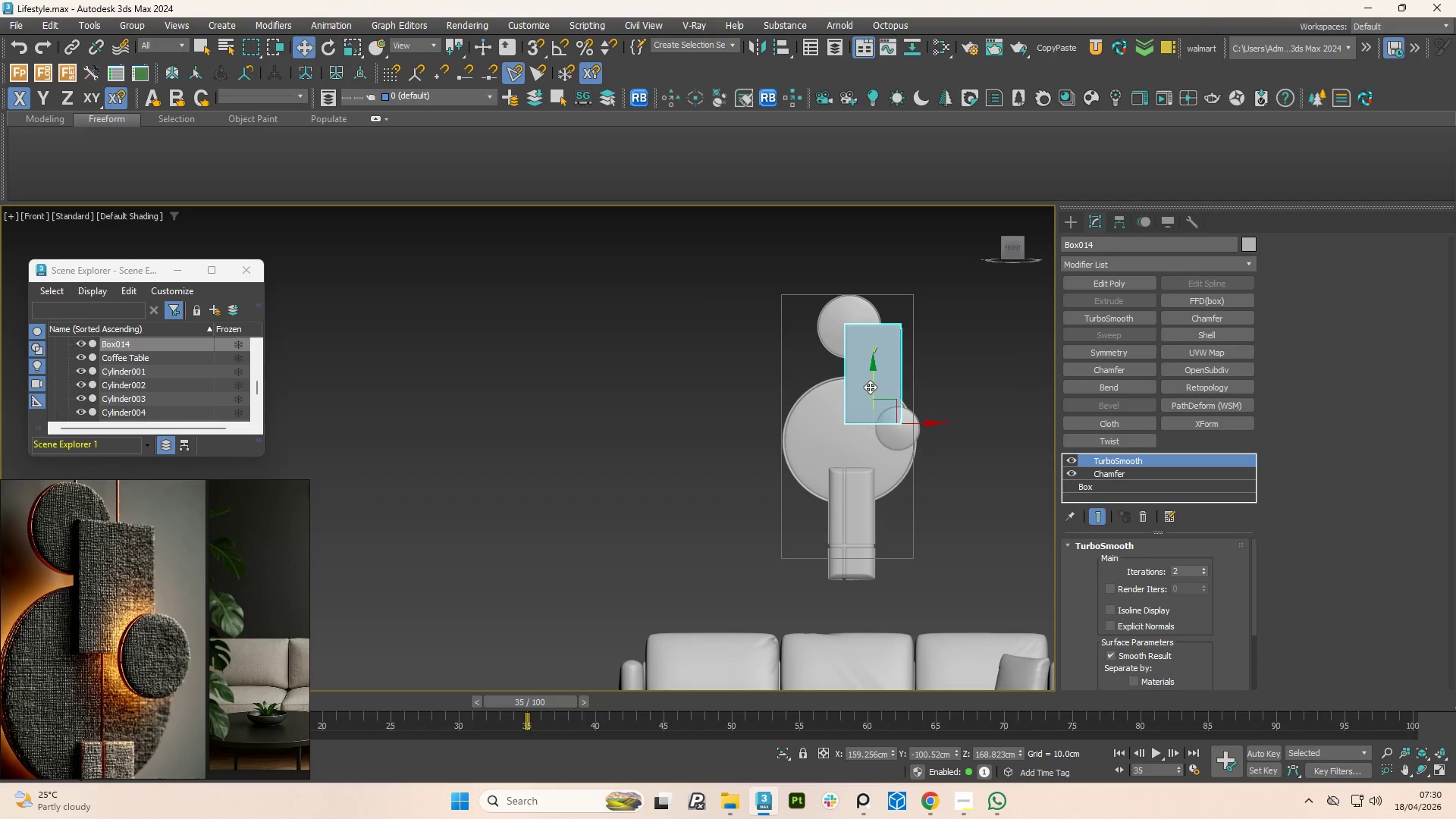 
left_click_drag(start_coordinate=[870, 387], to_coordinate=[872, 397])
 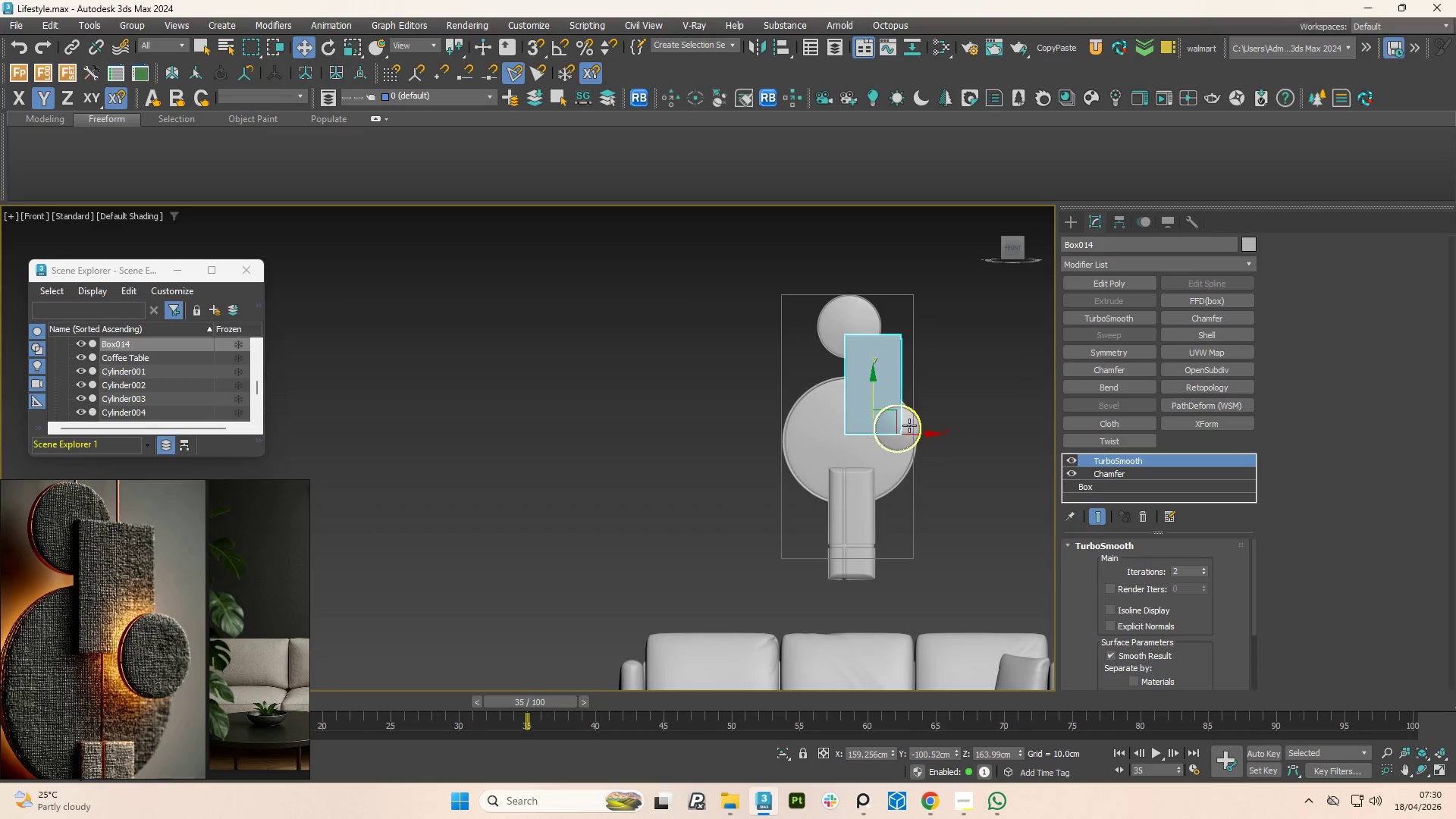 
left_click_drag(start_coordinate=[914, 433], to_coordinate=[906, 435])
 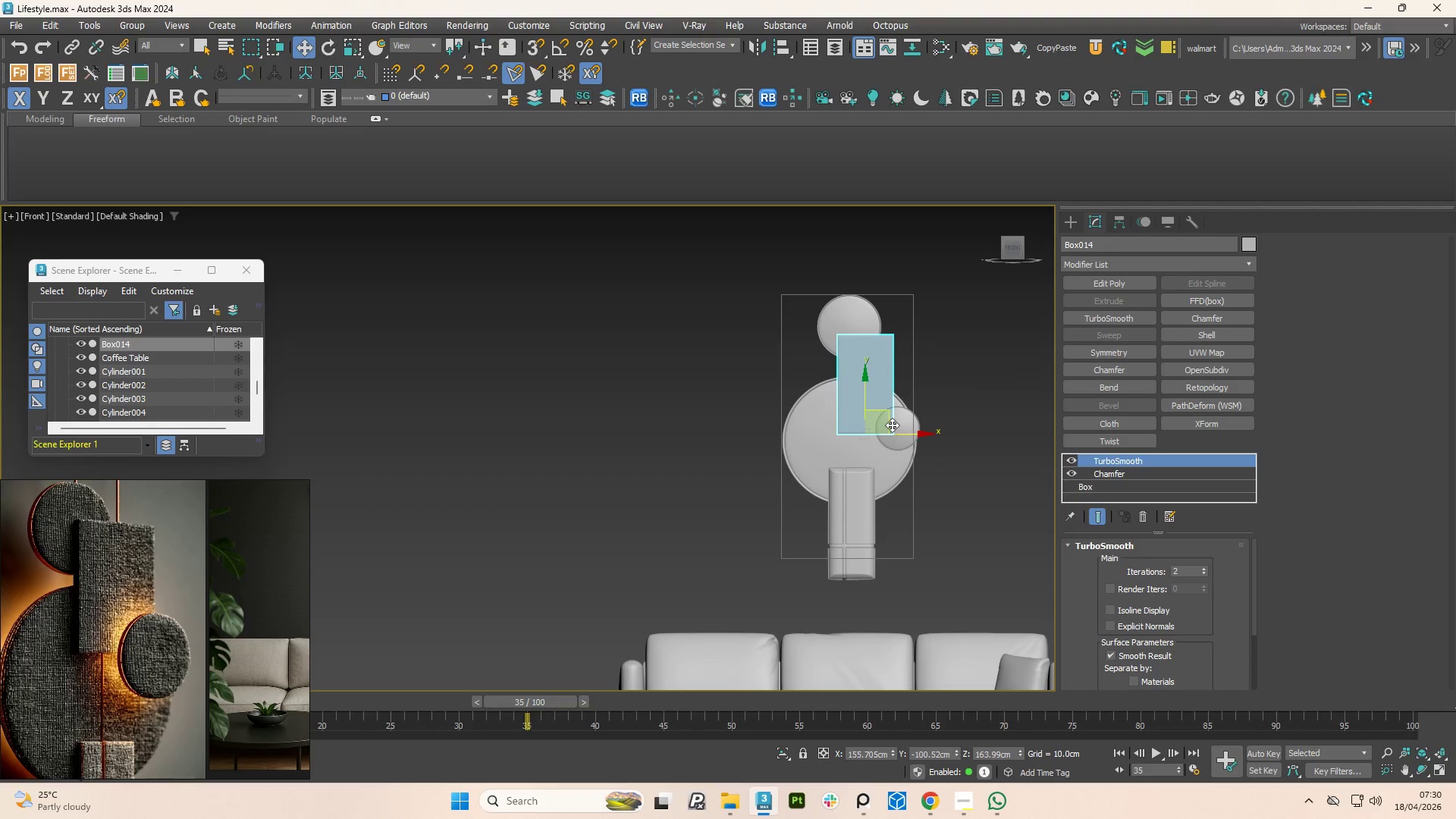 
scroll: coordinate [891, 424], scroll_direction: up, amount: 2.0
 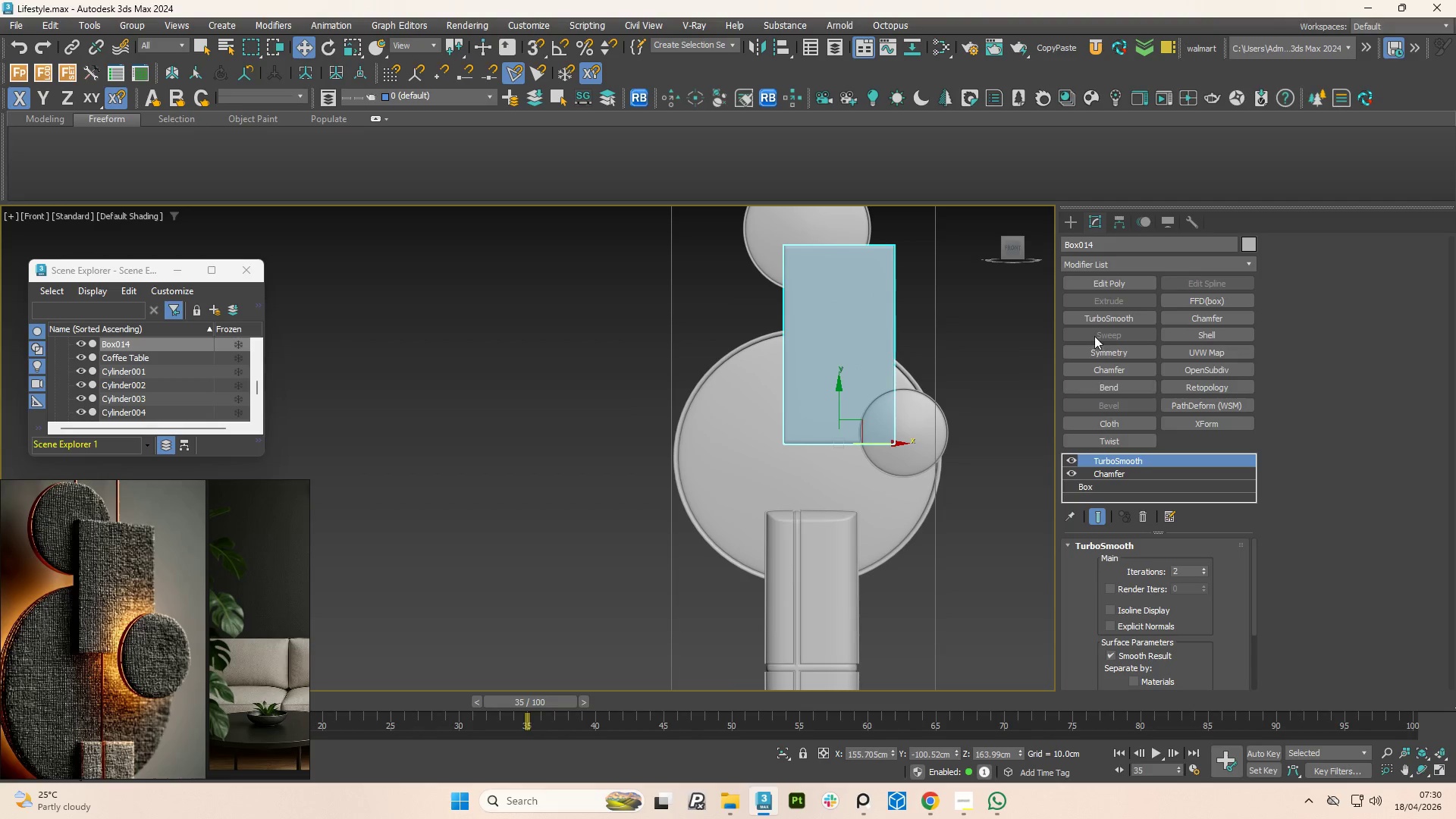 
left_click([1074, 227])
 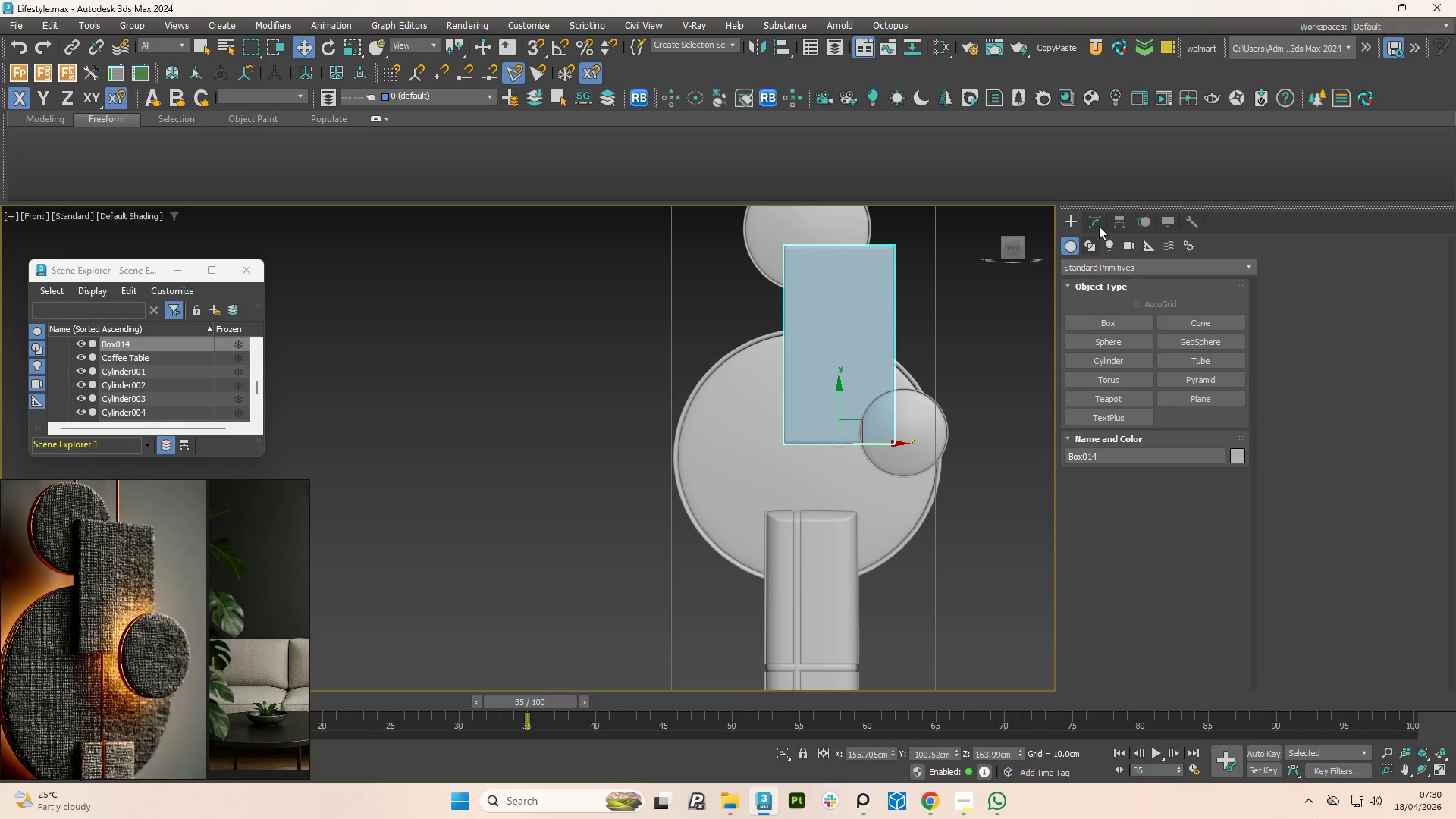 
left_click([1095, 218])
 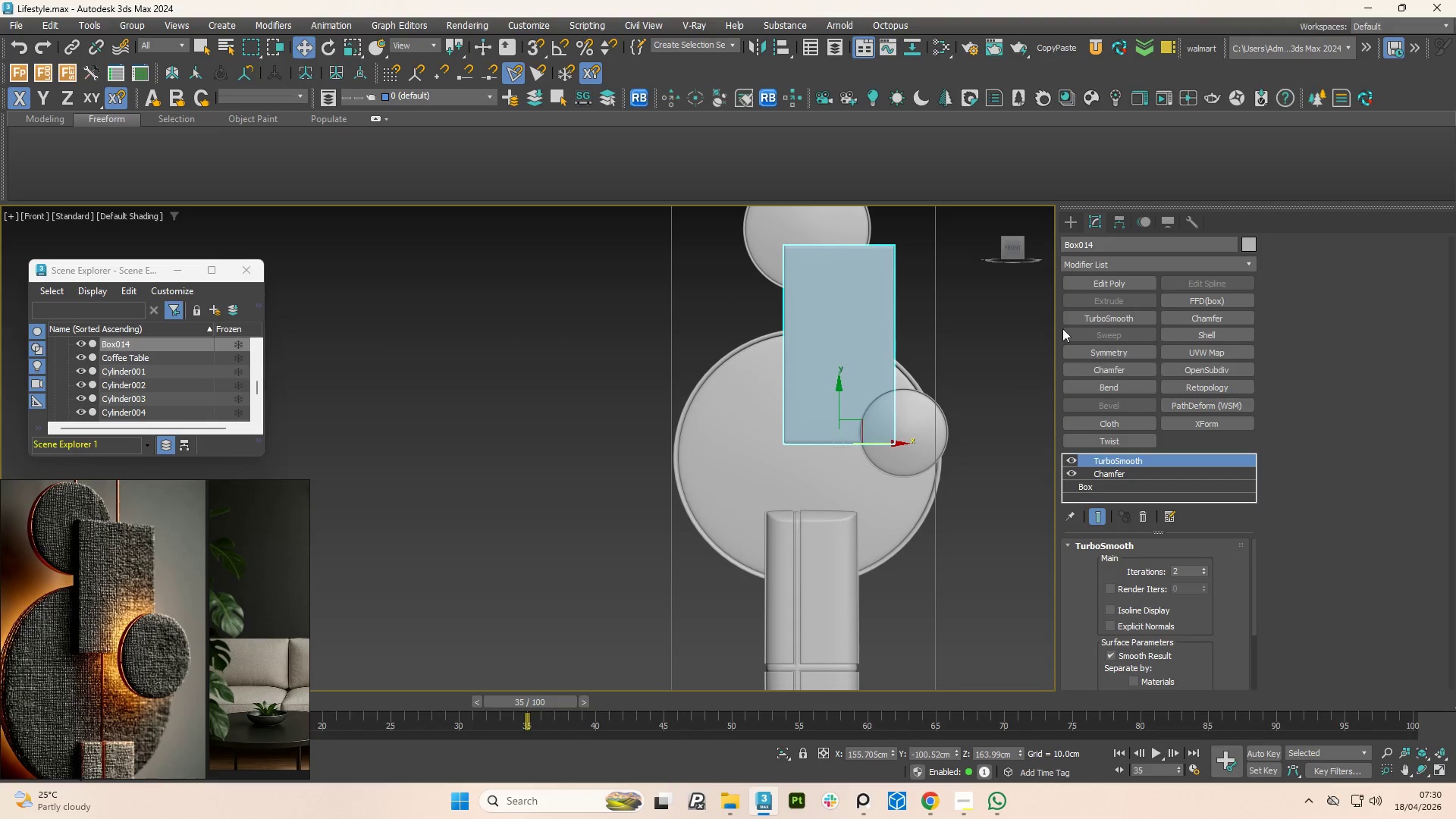 
left_click([1102, 288])
 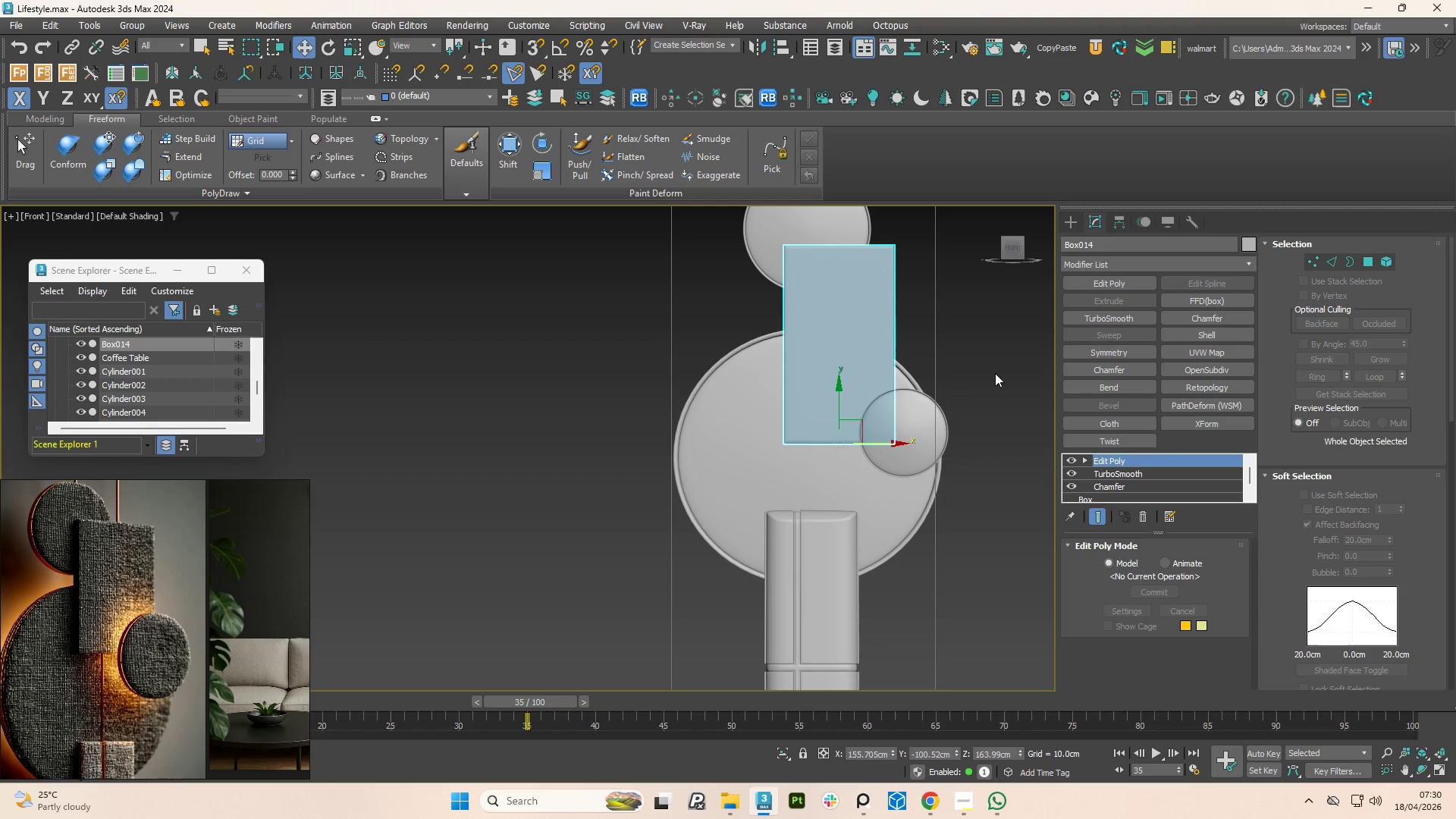 
key(1)
 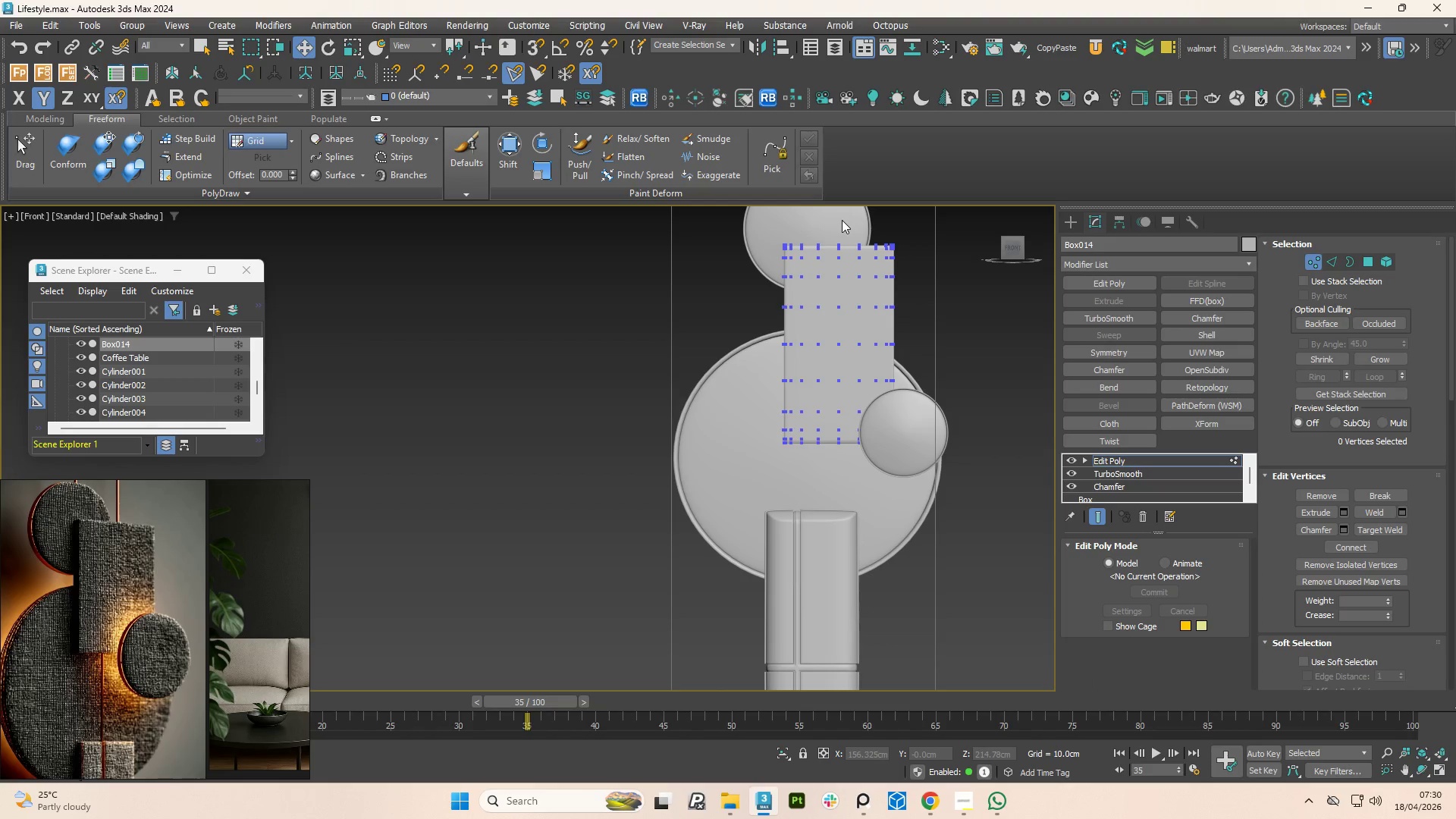 
left_click_drag(start_coordinate=[842, 220], to_coordinate=[987, 510])
 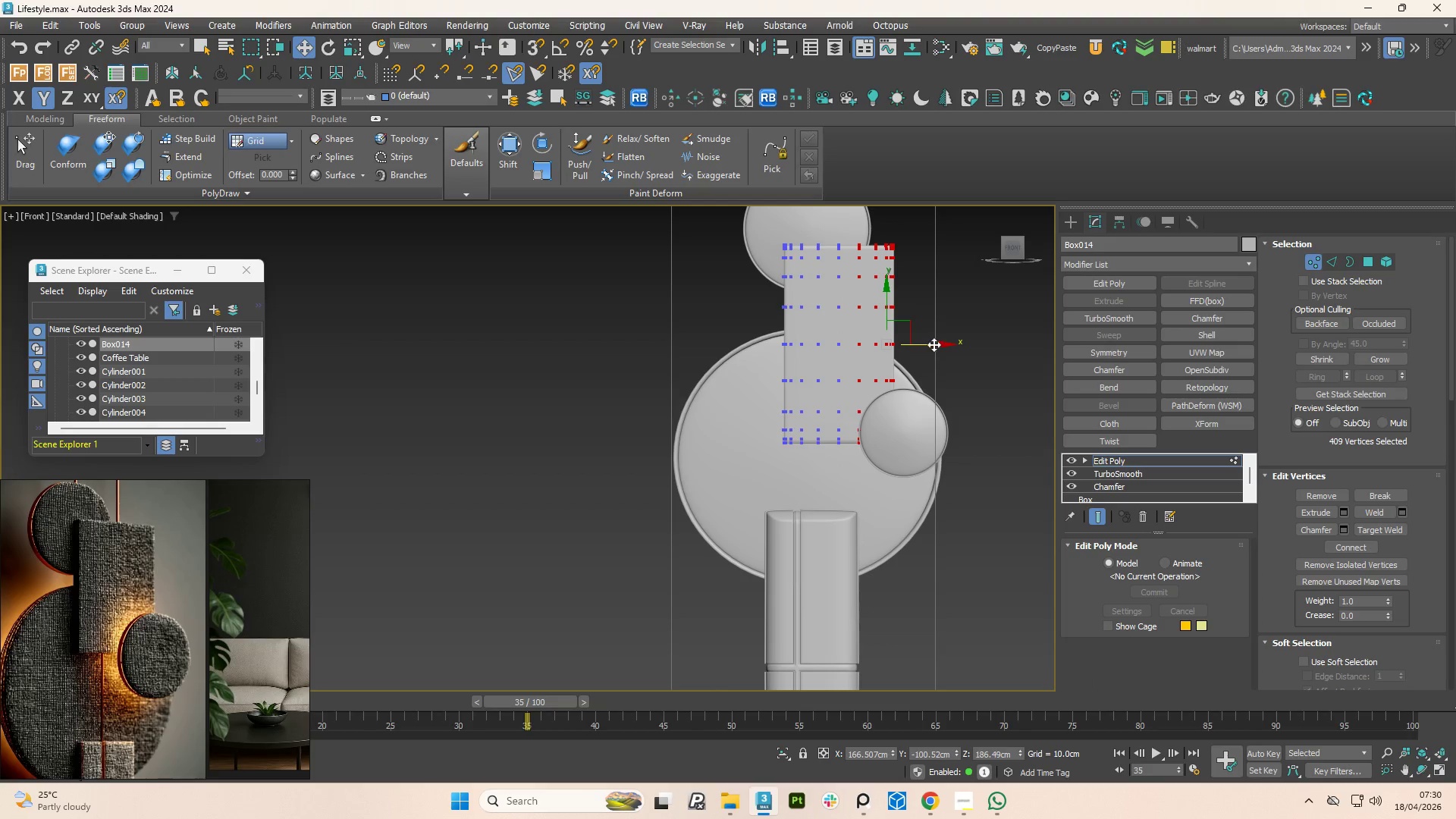 
left_click_drag(start_coordinate=[934, 344], to_coordinate=[943, 344])
 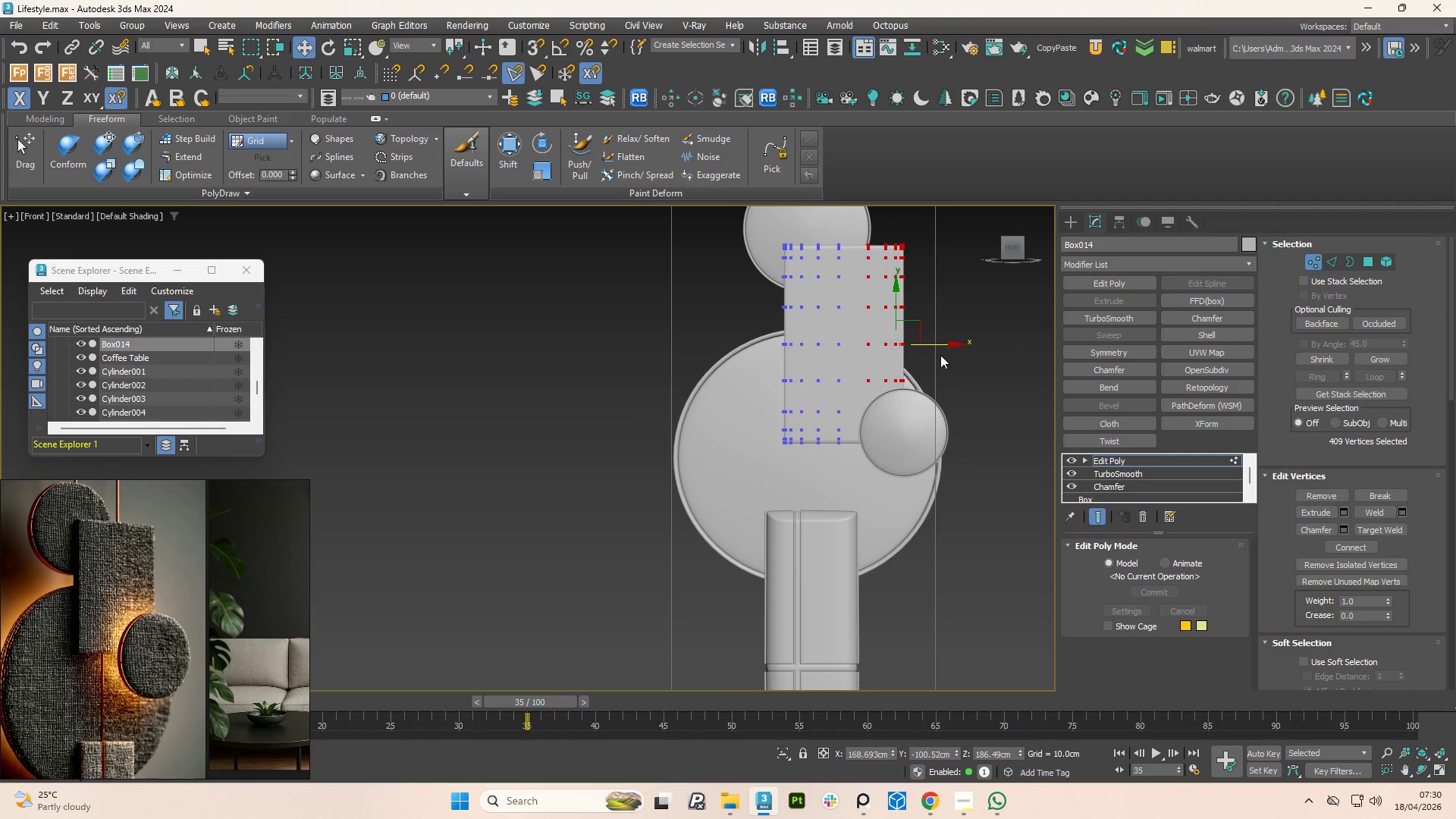 
key(1)
 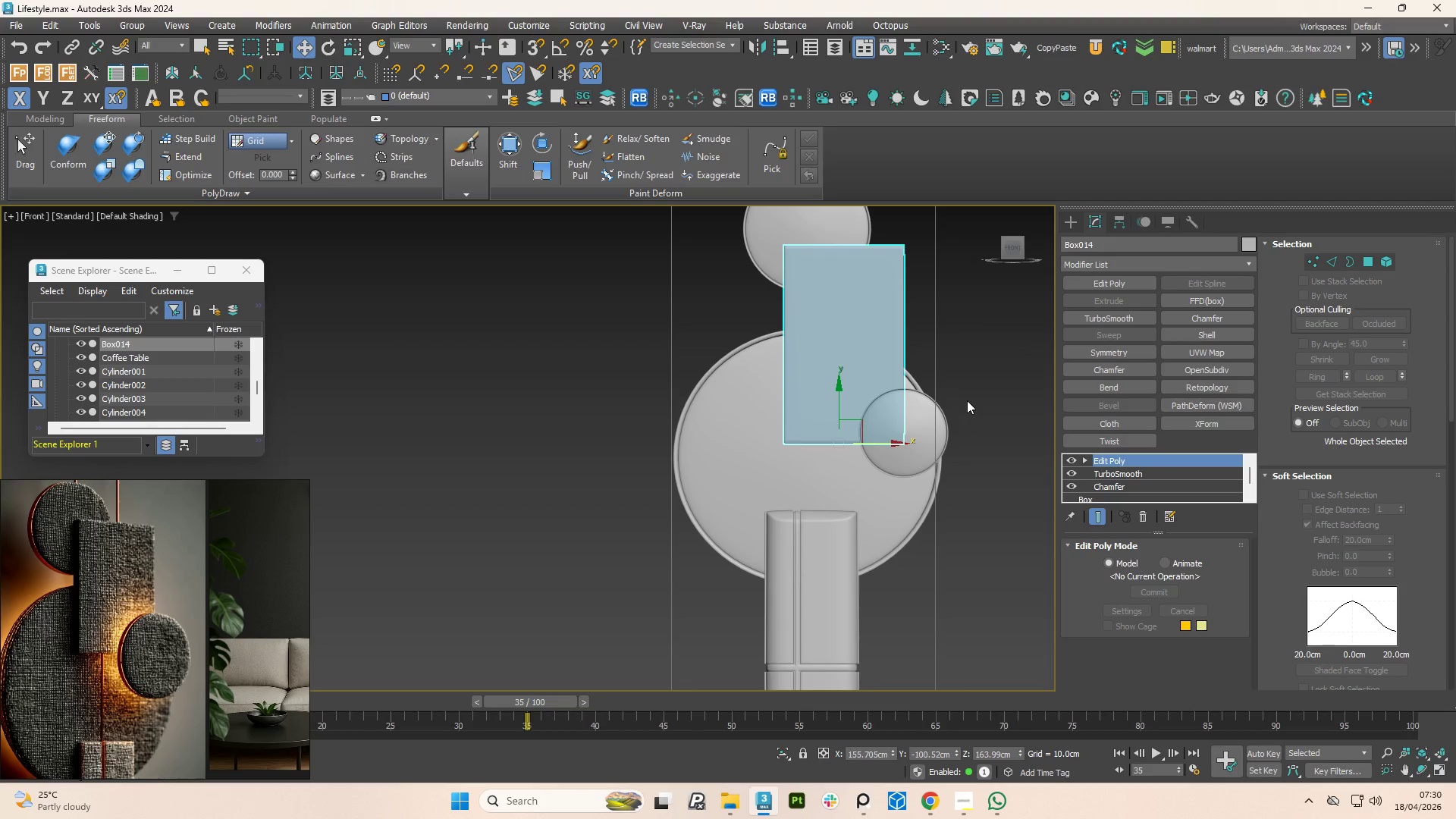 
scroll: coordinate [965, 400], scroll_direction: down, amount: 2.0
 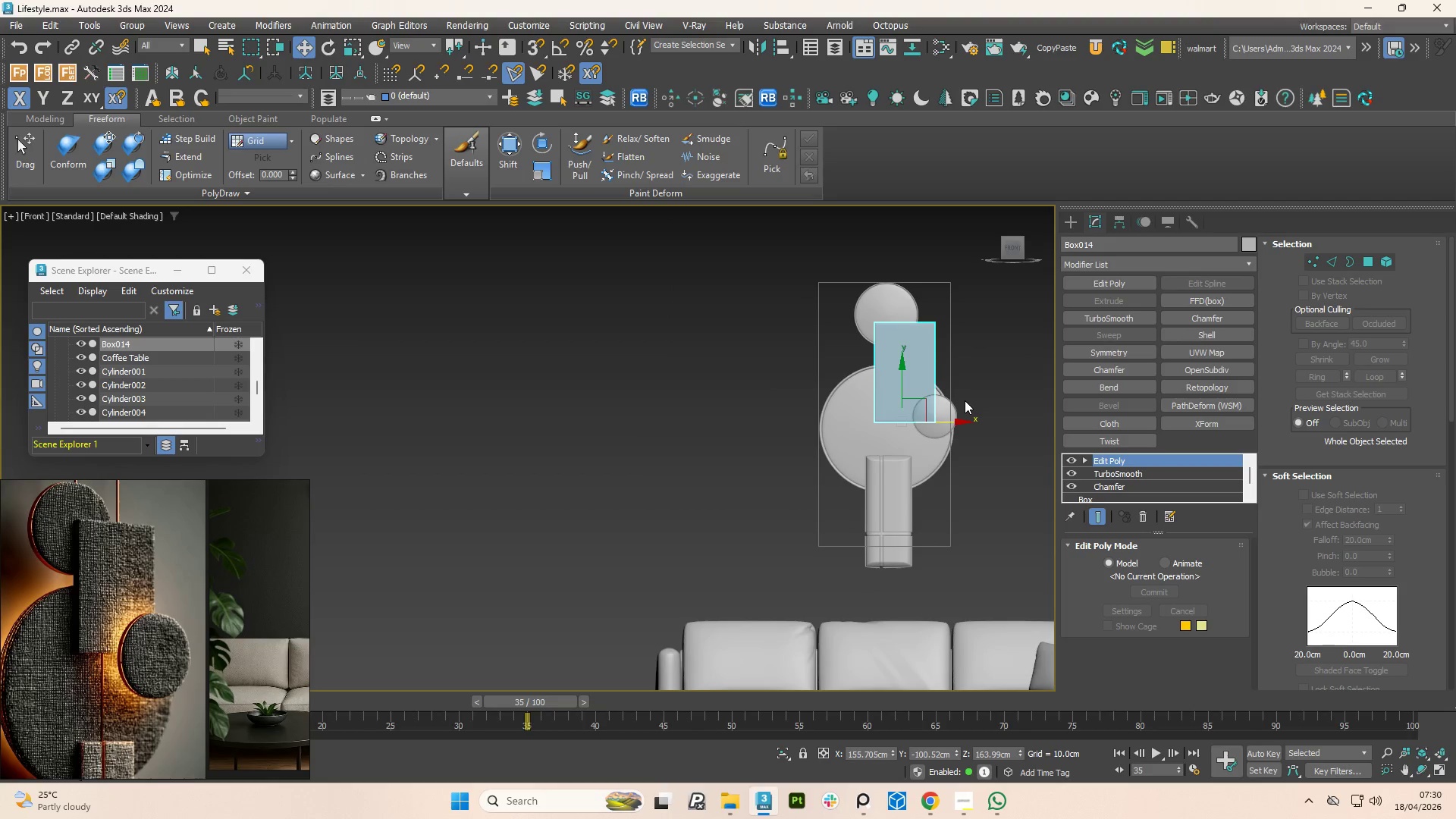 
scroll: coordinate [965, 400], scroll_direction: up, amount: 2.0
 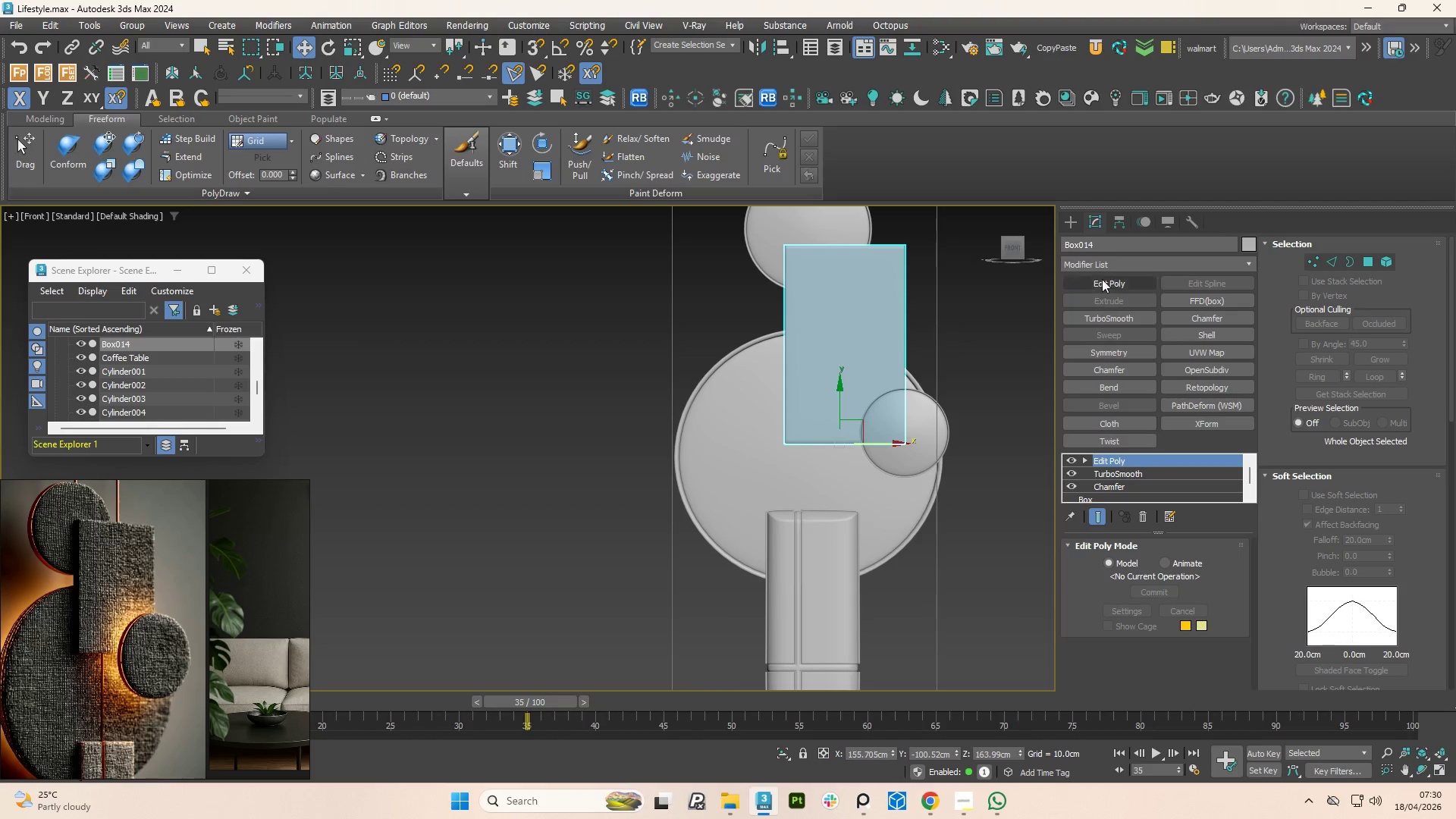 
left_click([1071, 220])
 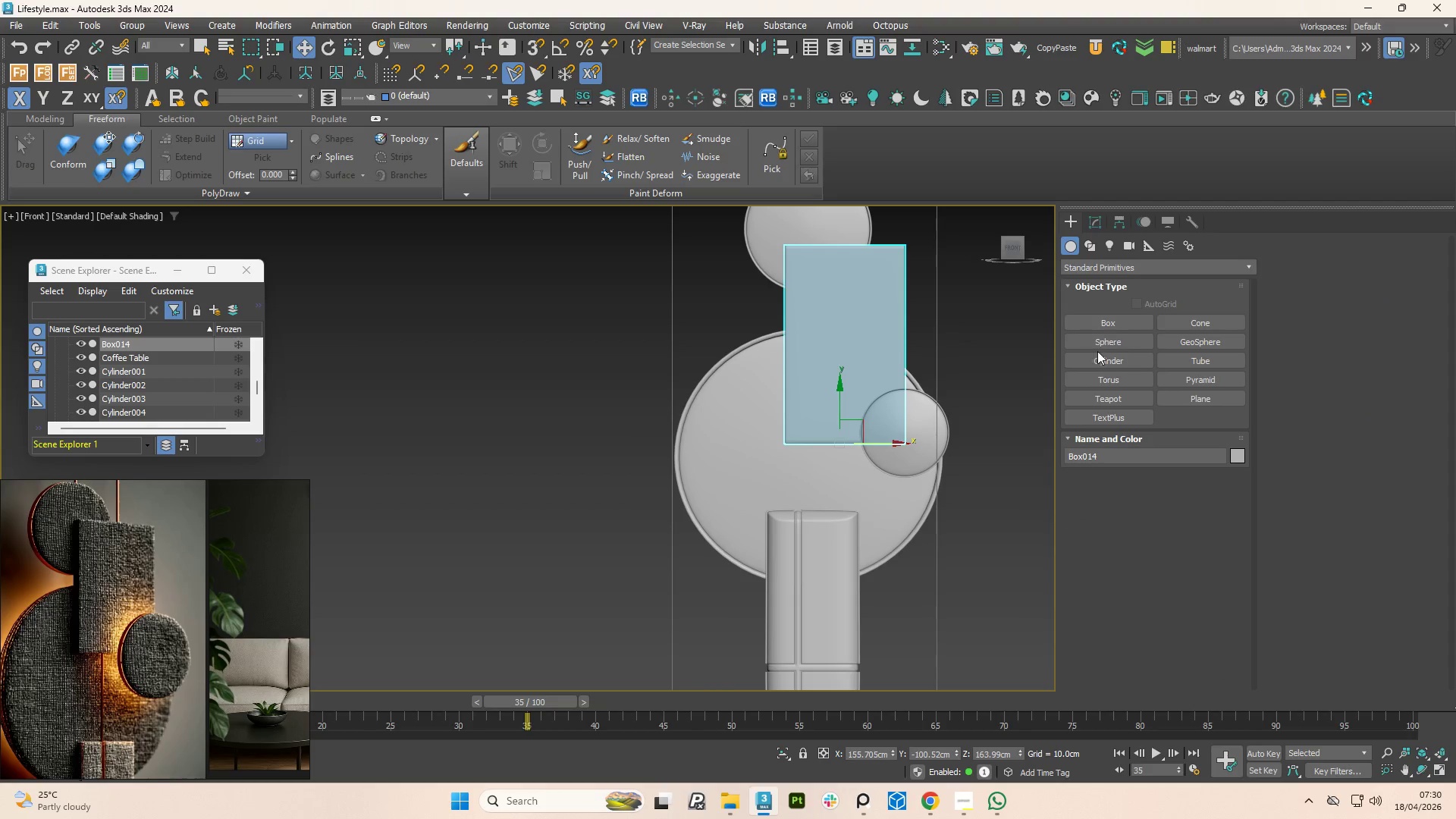 
left_click([1103, 360])
 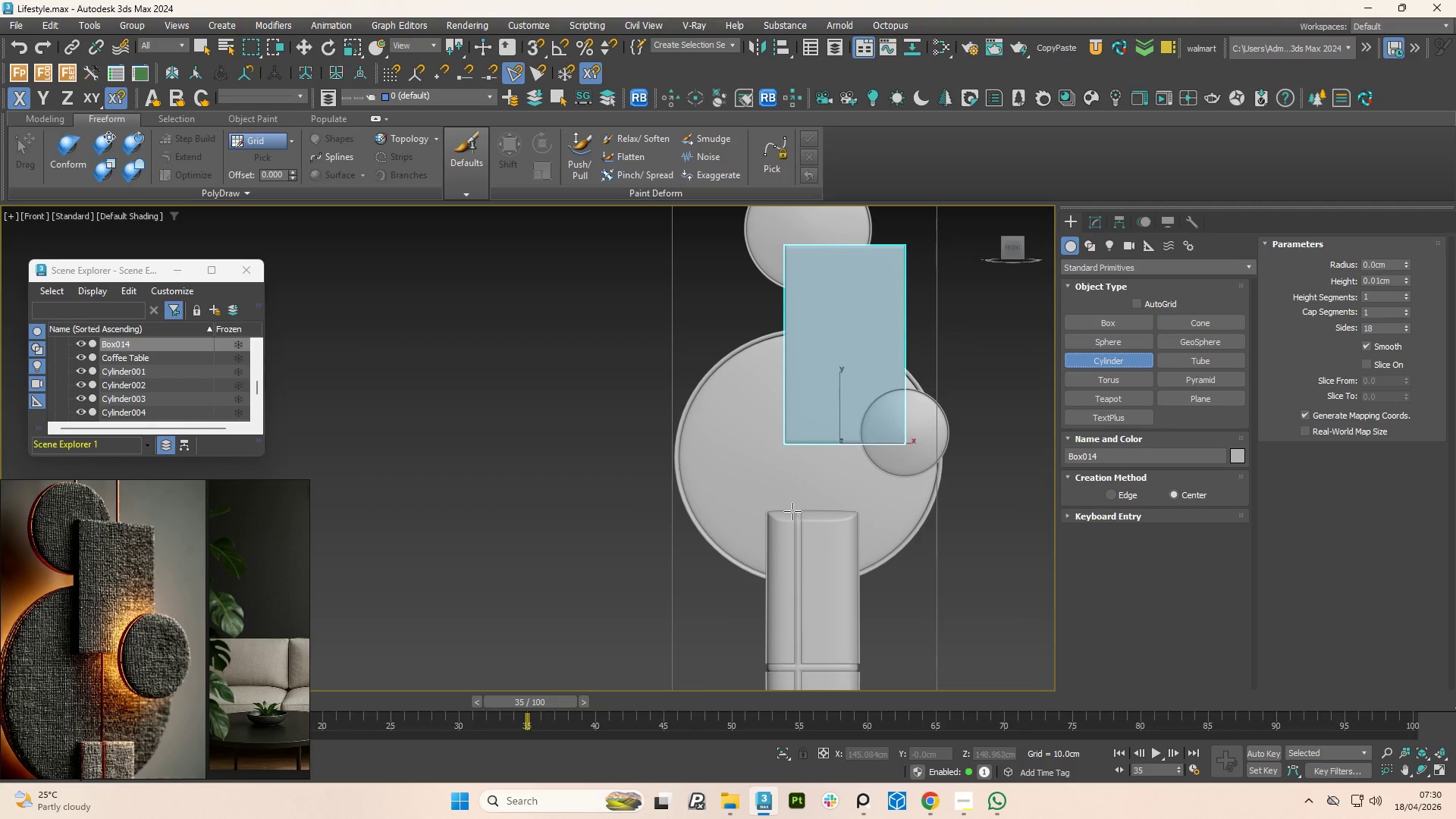 
scroll: coordinate [802, 526], scroll_direction: up, amount: 4.0
 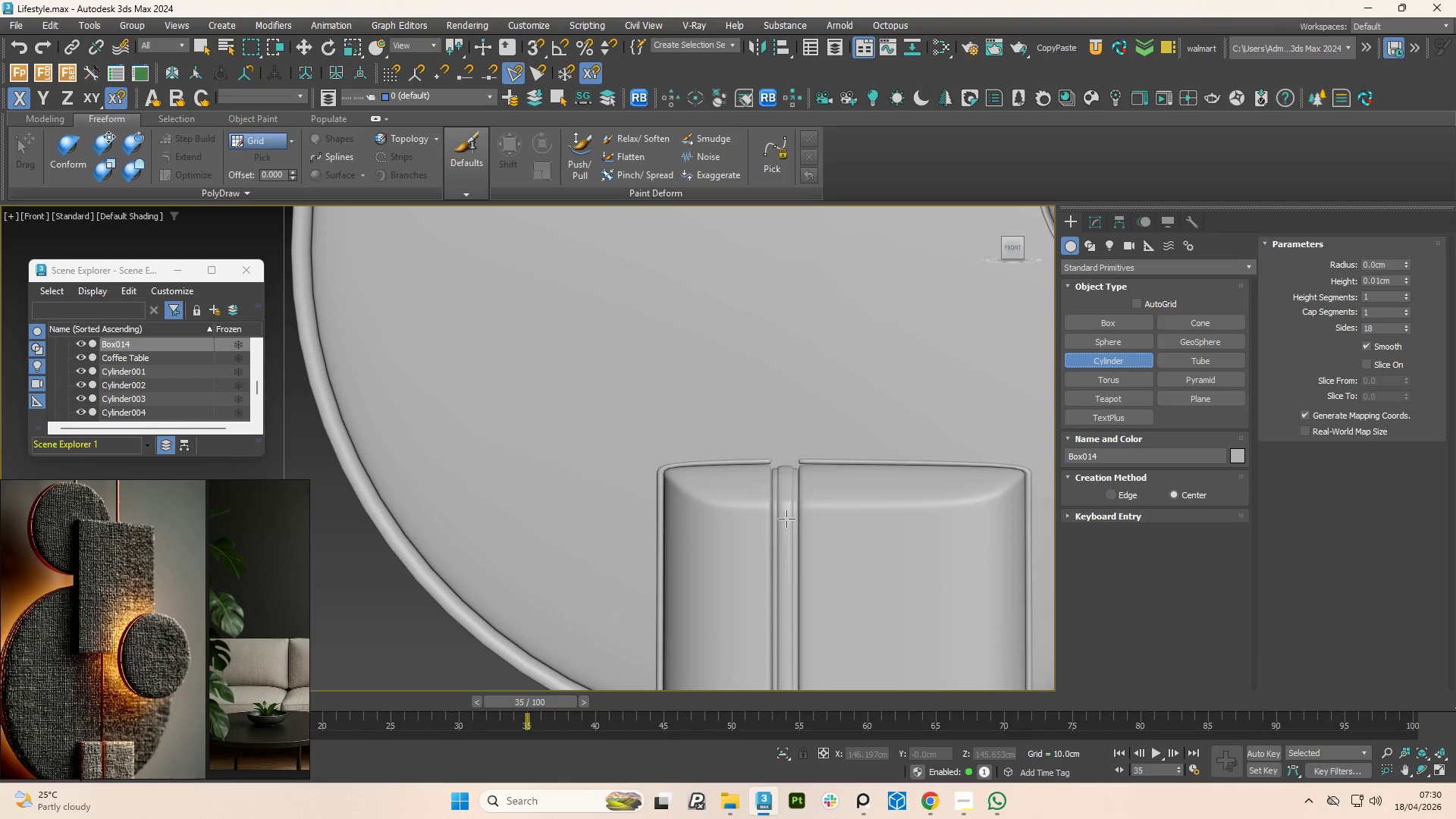 
left_click_drag(start_coordinate=[786, 519], to_coordinate=[790, 529])
 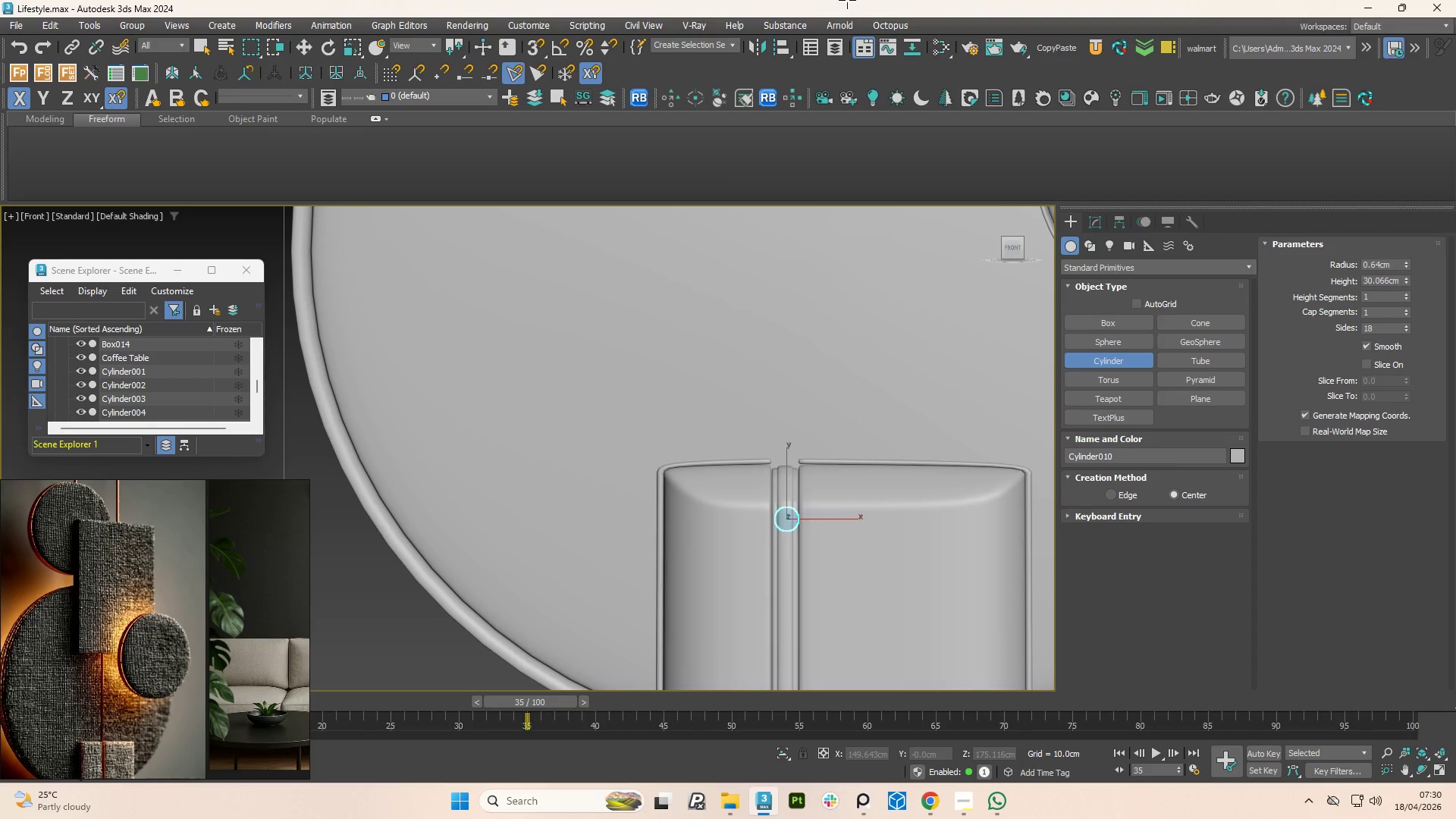 
right_click([805, 544])
 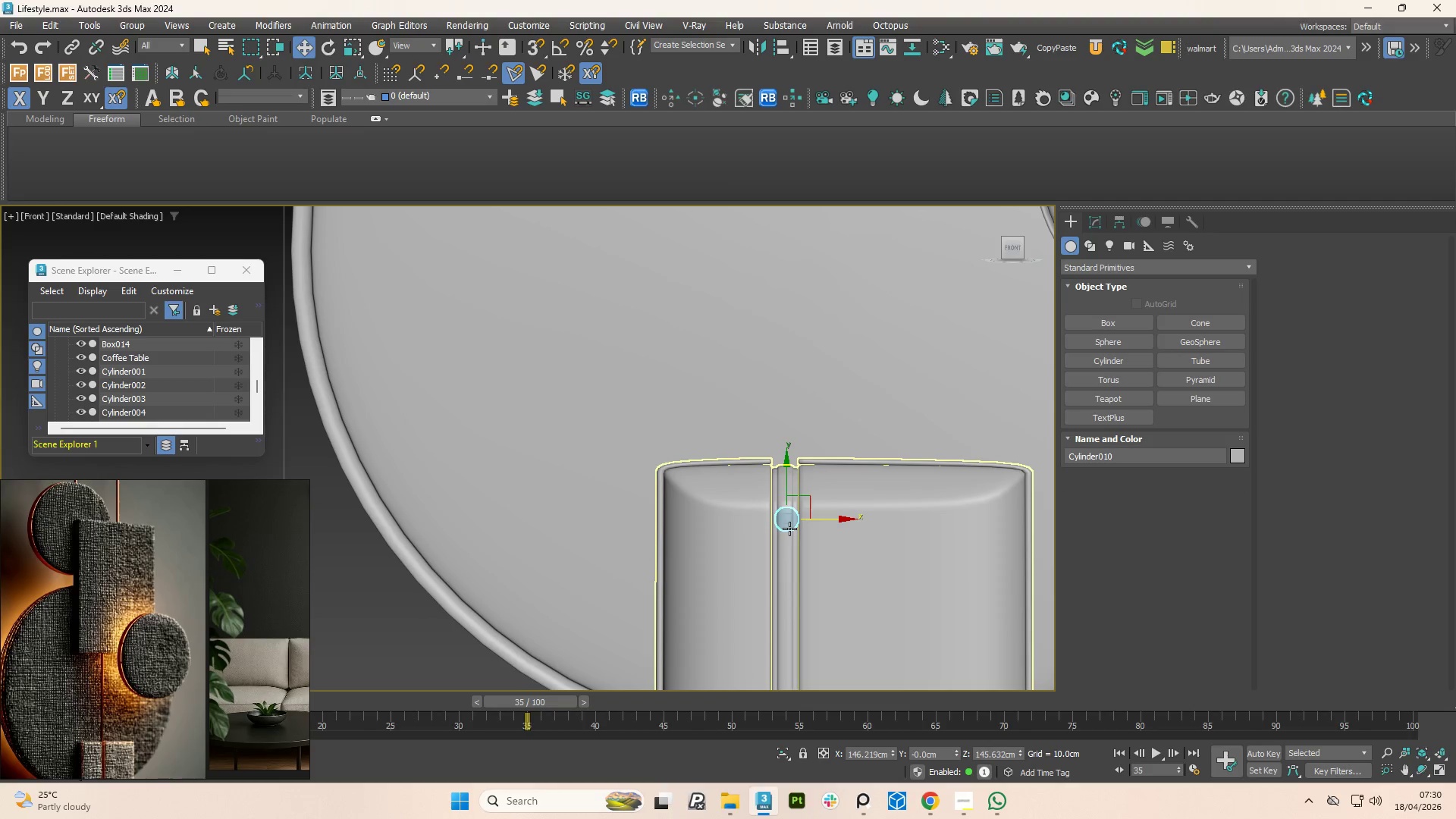 
type(ea)
 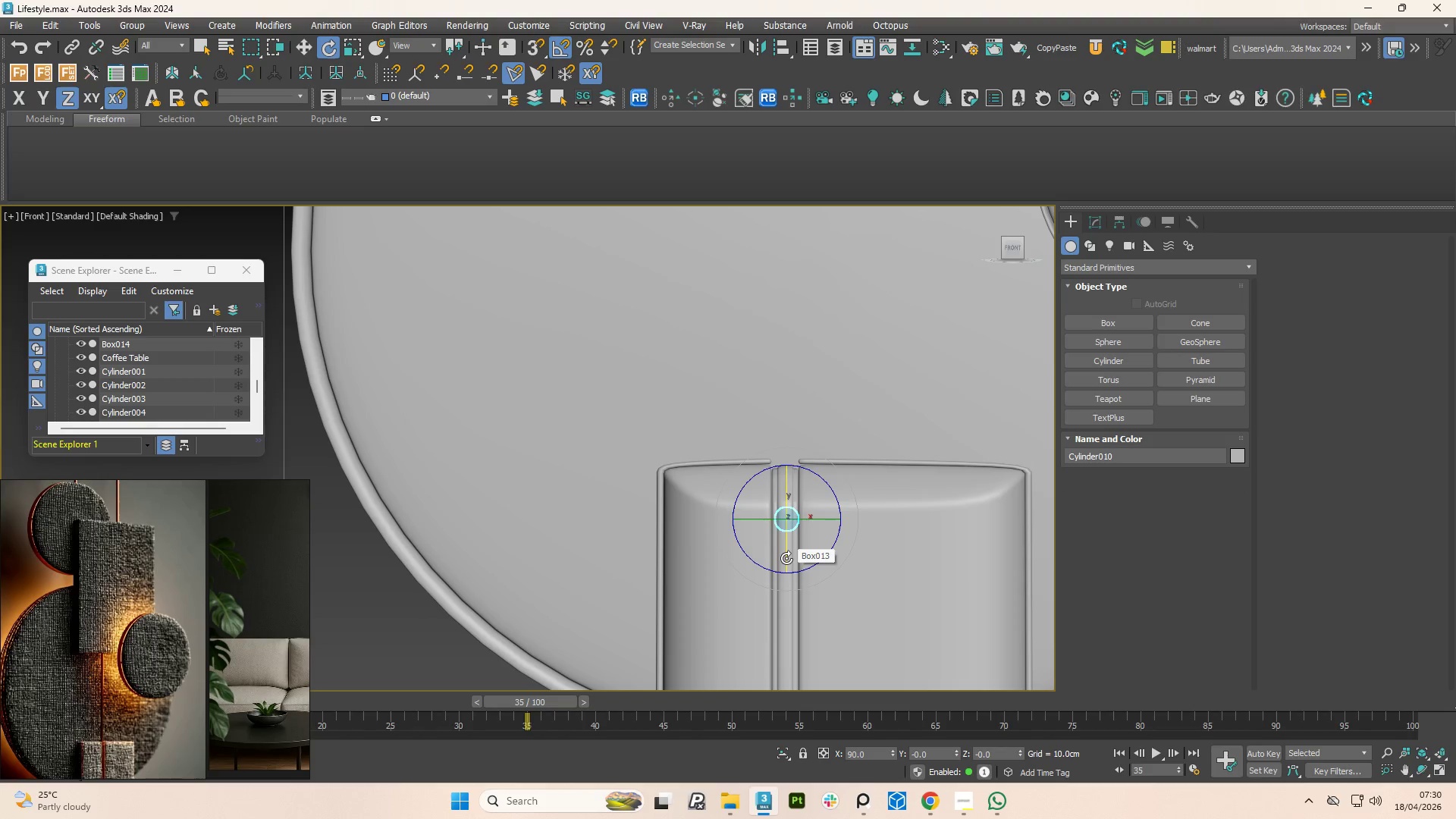 
left_click_drag(start_coordinate=[786, 558], to_coordinate=[793, 491])
 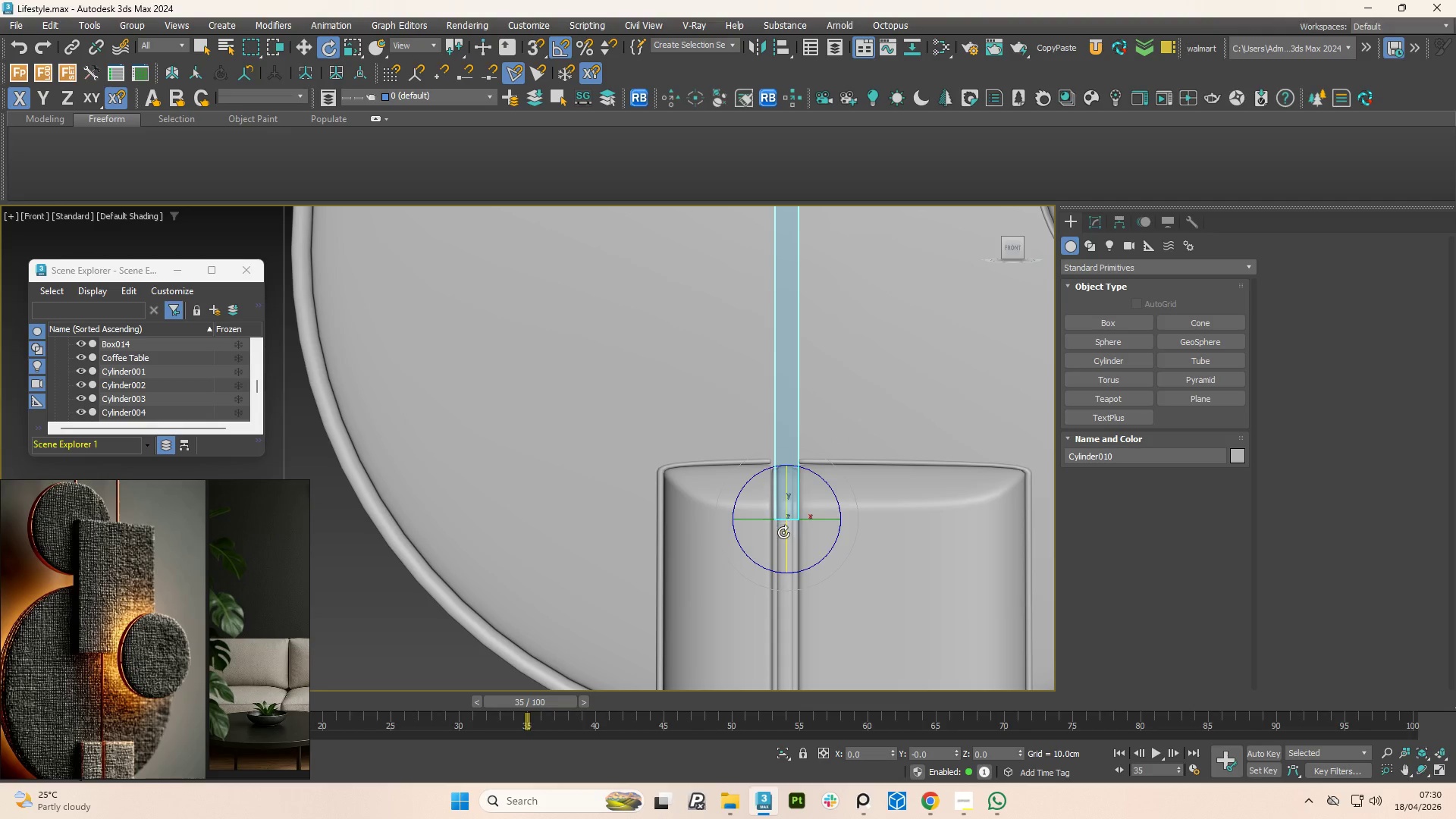 
key(W)
 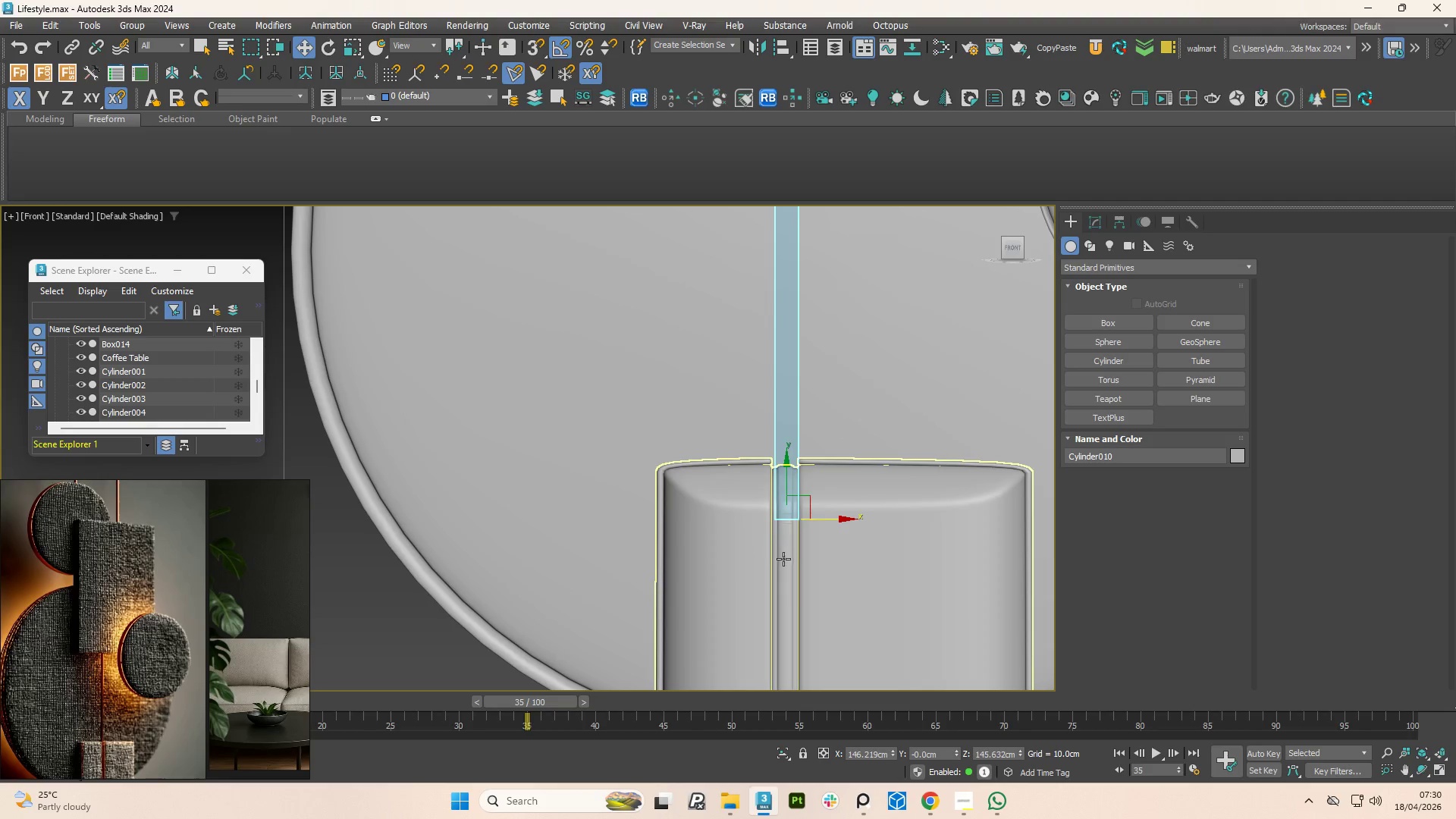 
scroll: coordinate [818, 538], scroll_direction: down, amount: 4.0
 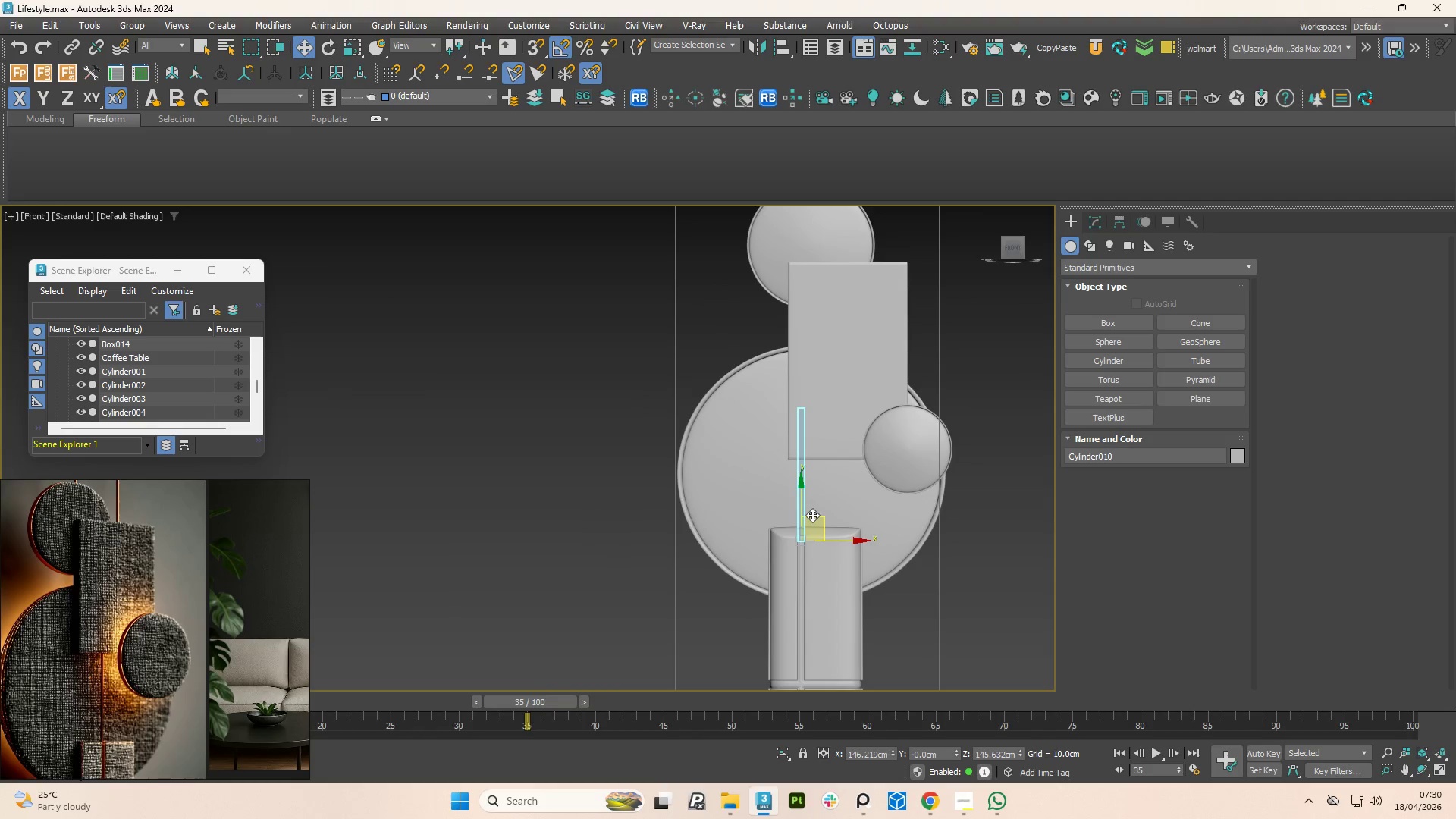 
scroll: coordinate [812, 515], scroll_direction: up, amount: 1.0
 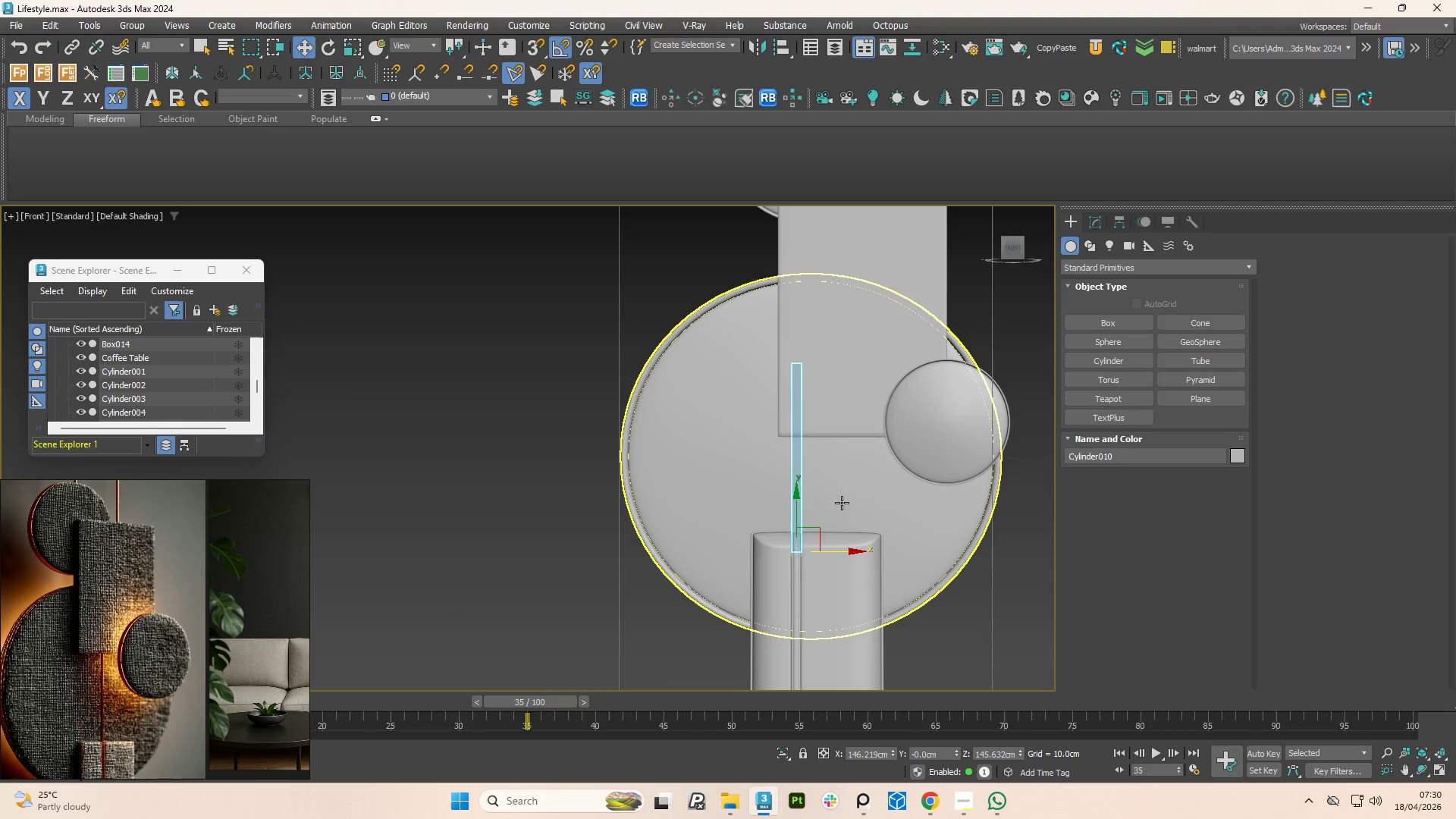 
hold_key(key=AltLeft, duration=0.75)
 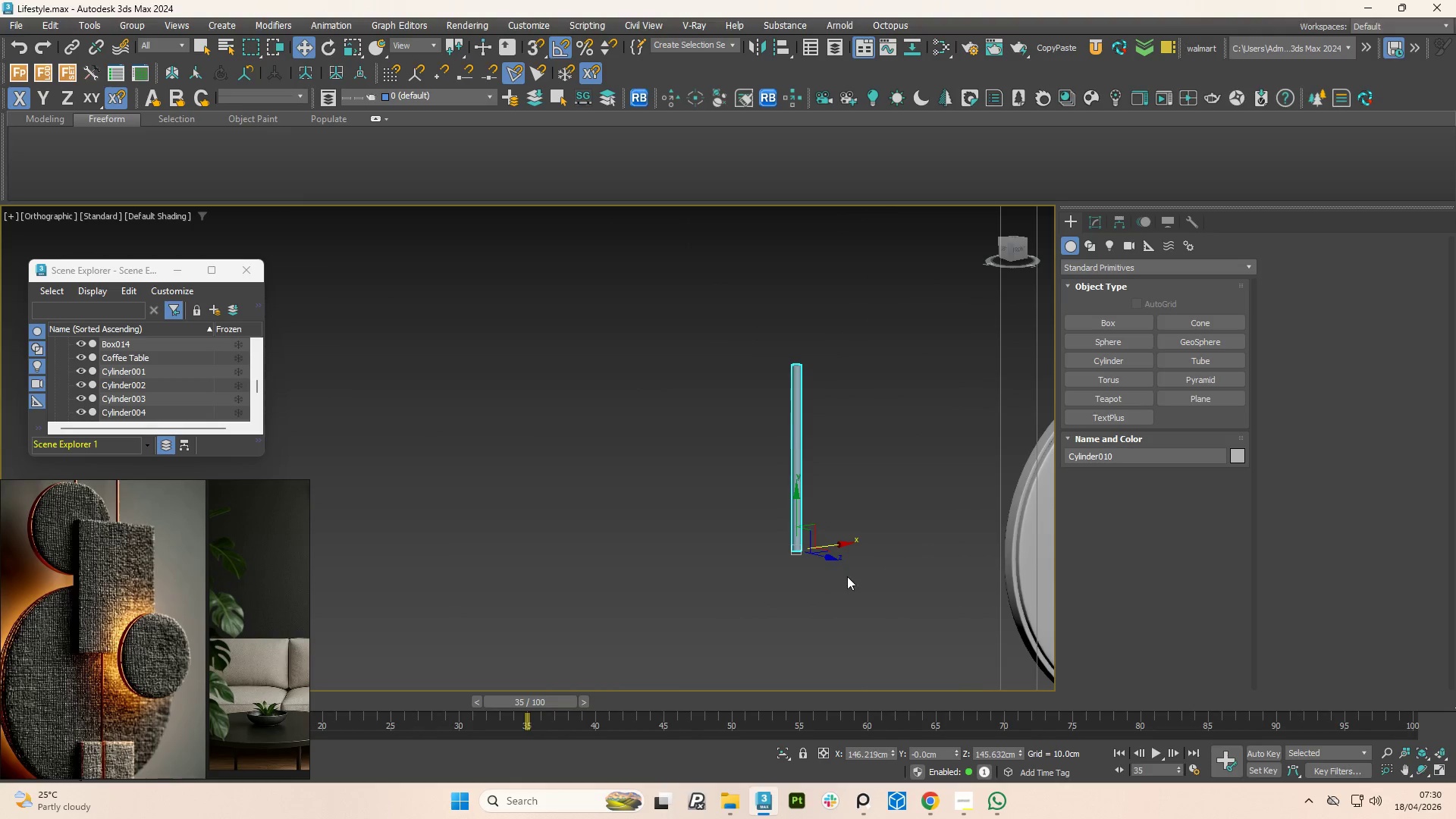 
hold_key(key=AltLeft, duration=0.59)
 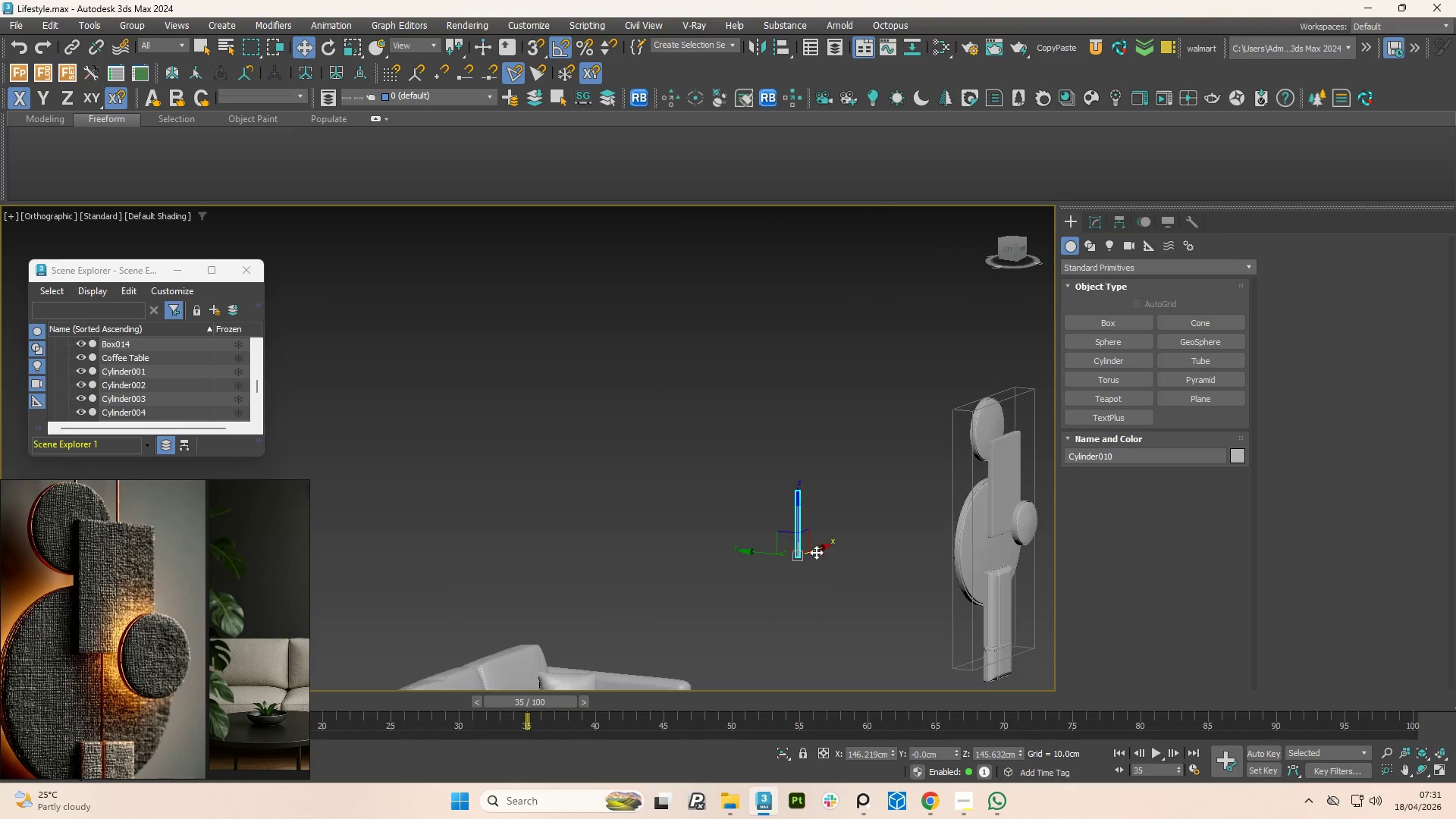 
scroll: coordinate [825, 560], scroll_direction: down, amount: 4.0
 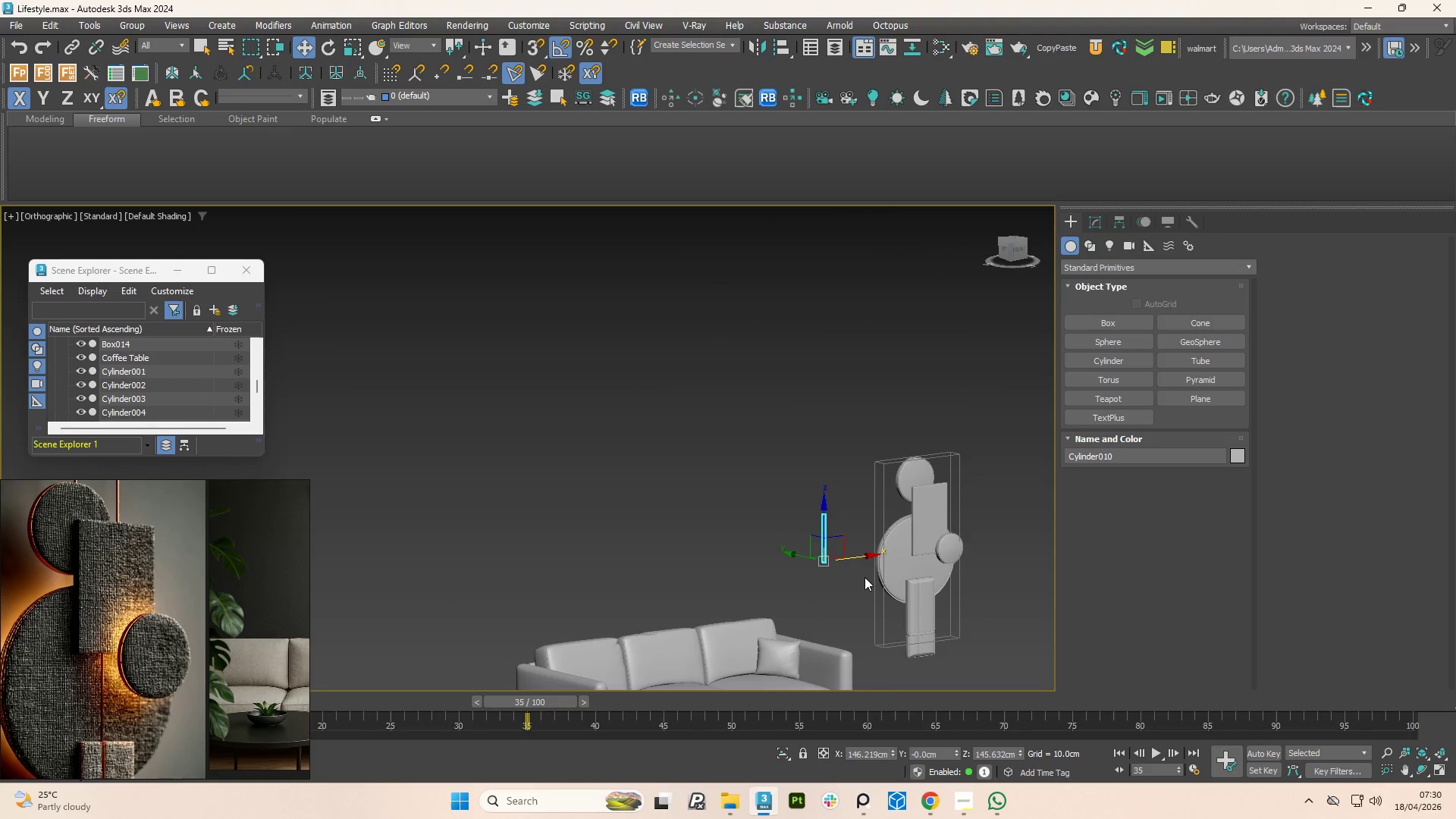 
scroll: coordinate [887, 573], scroll_direction: up, amount: 1.0
 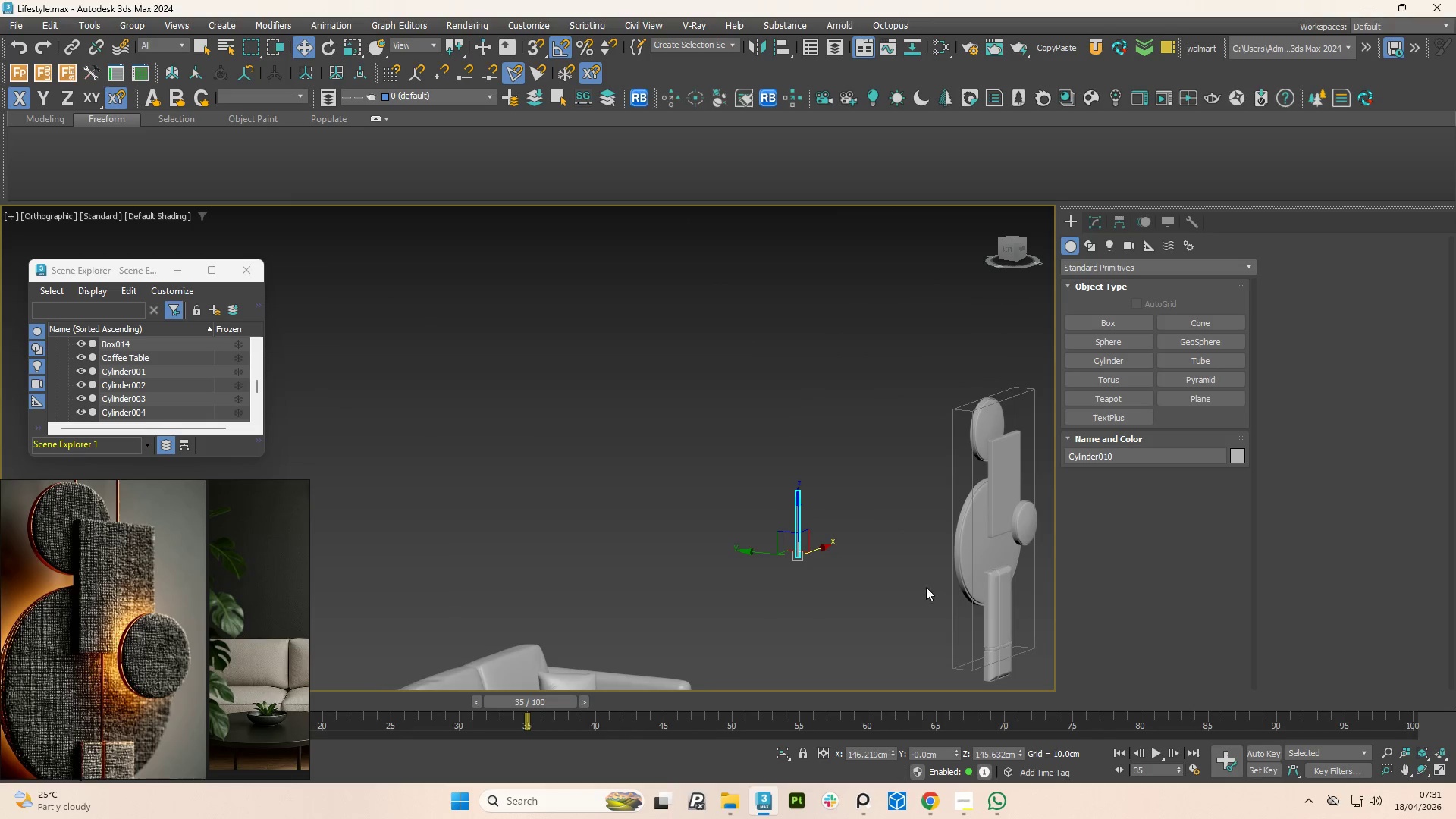 
hold_key(key=AltLeft, duration=0.78)
 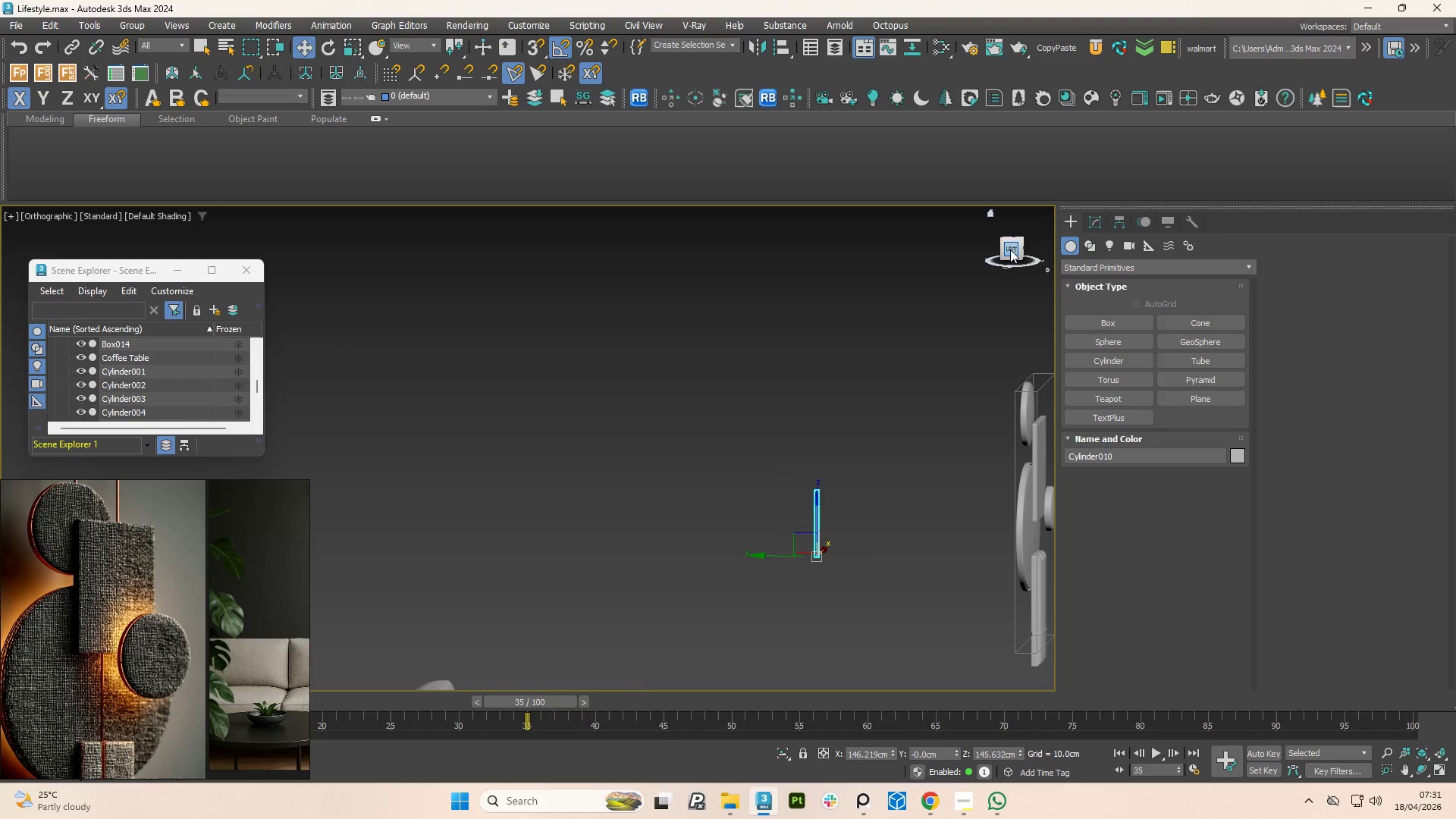 
left_click([1012, 248])
 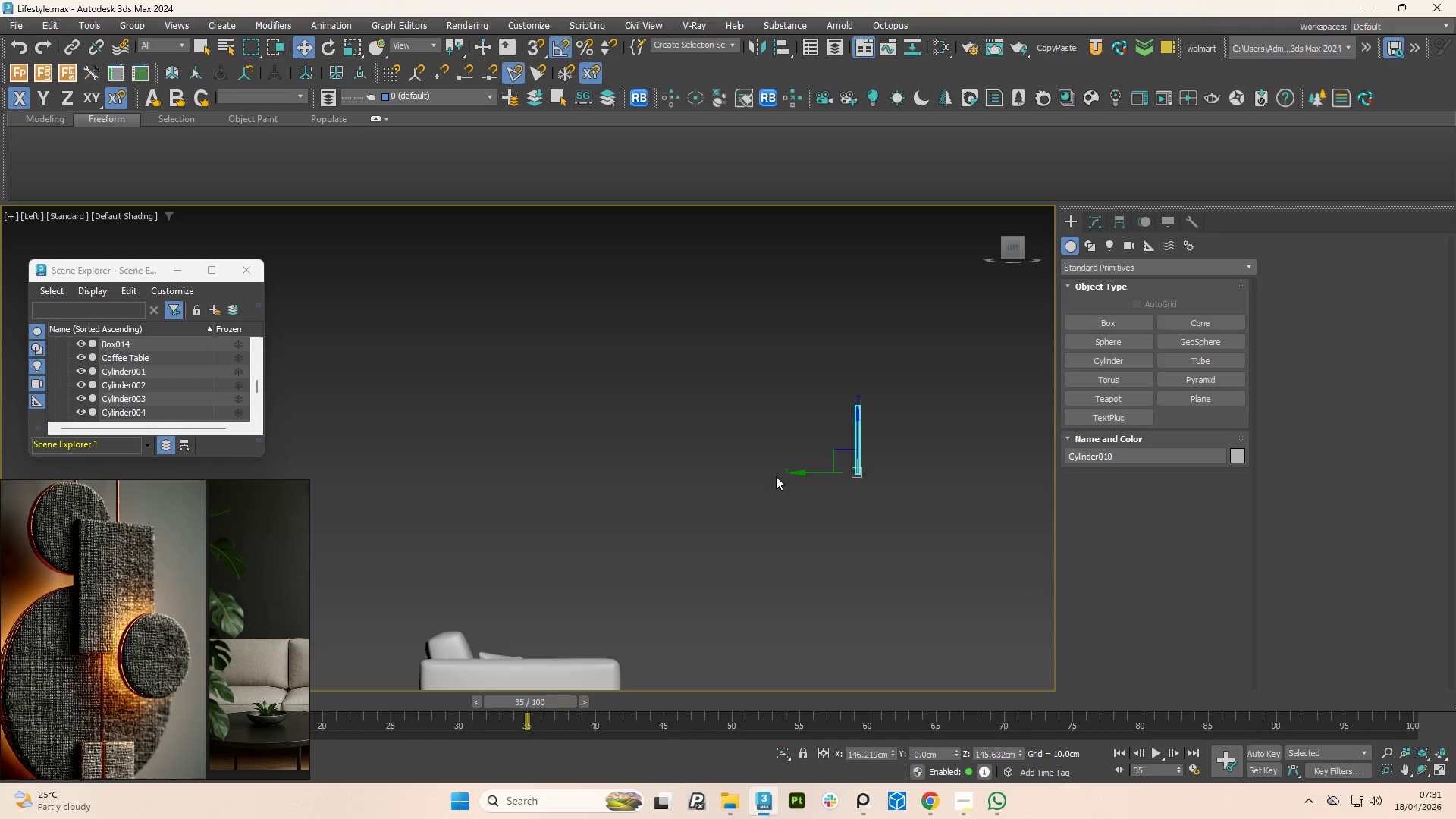 
scroll: coordinate [876, 461], scroll_direction: down, amount: 5.0
 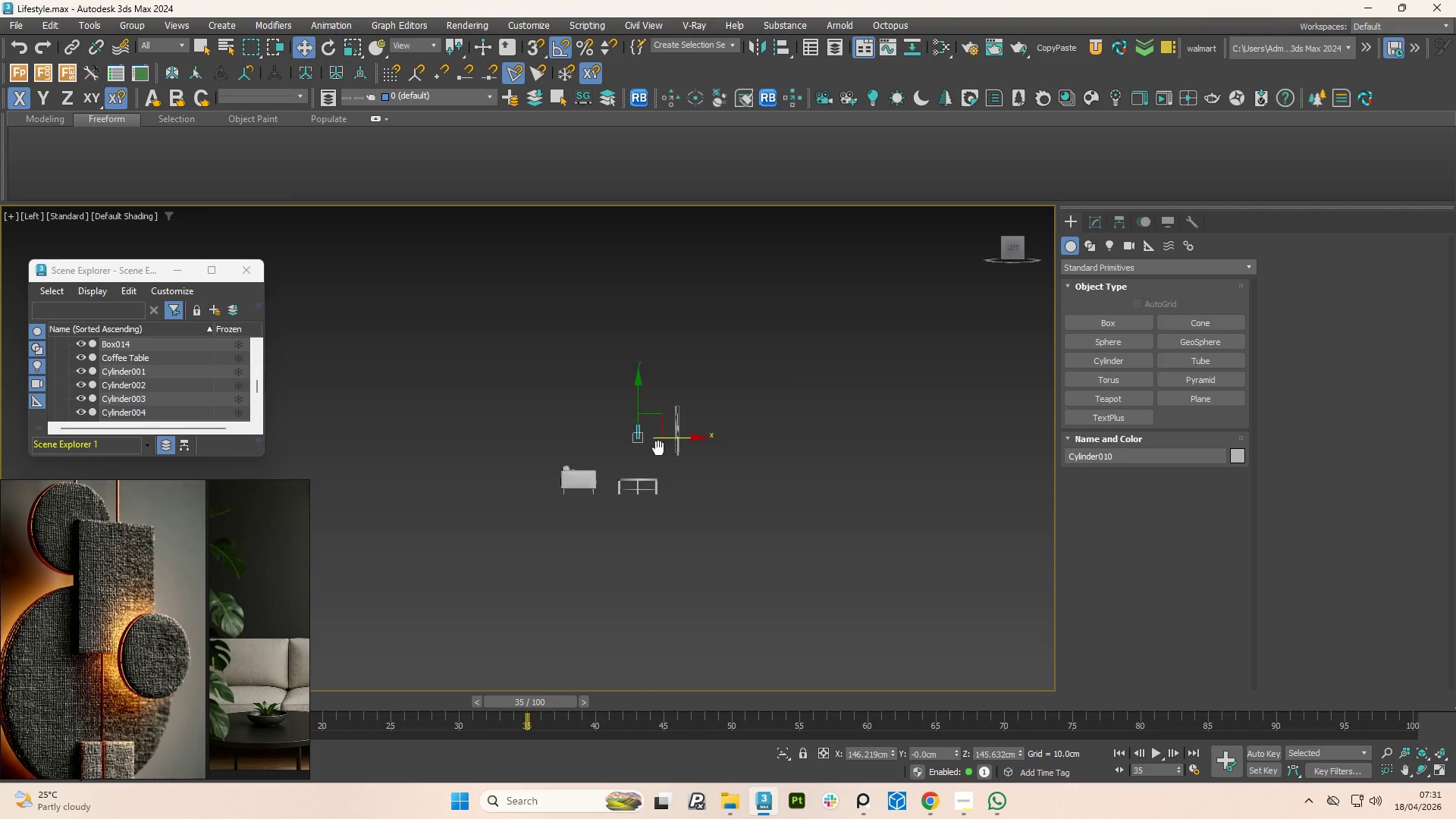 
scroll: coordinate [658, 448], scroll_direction: up, amount: 1.0
 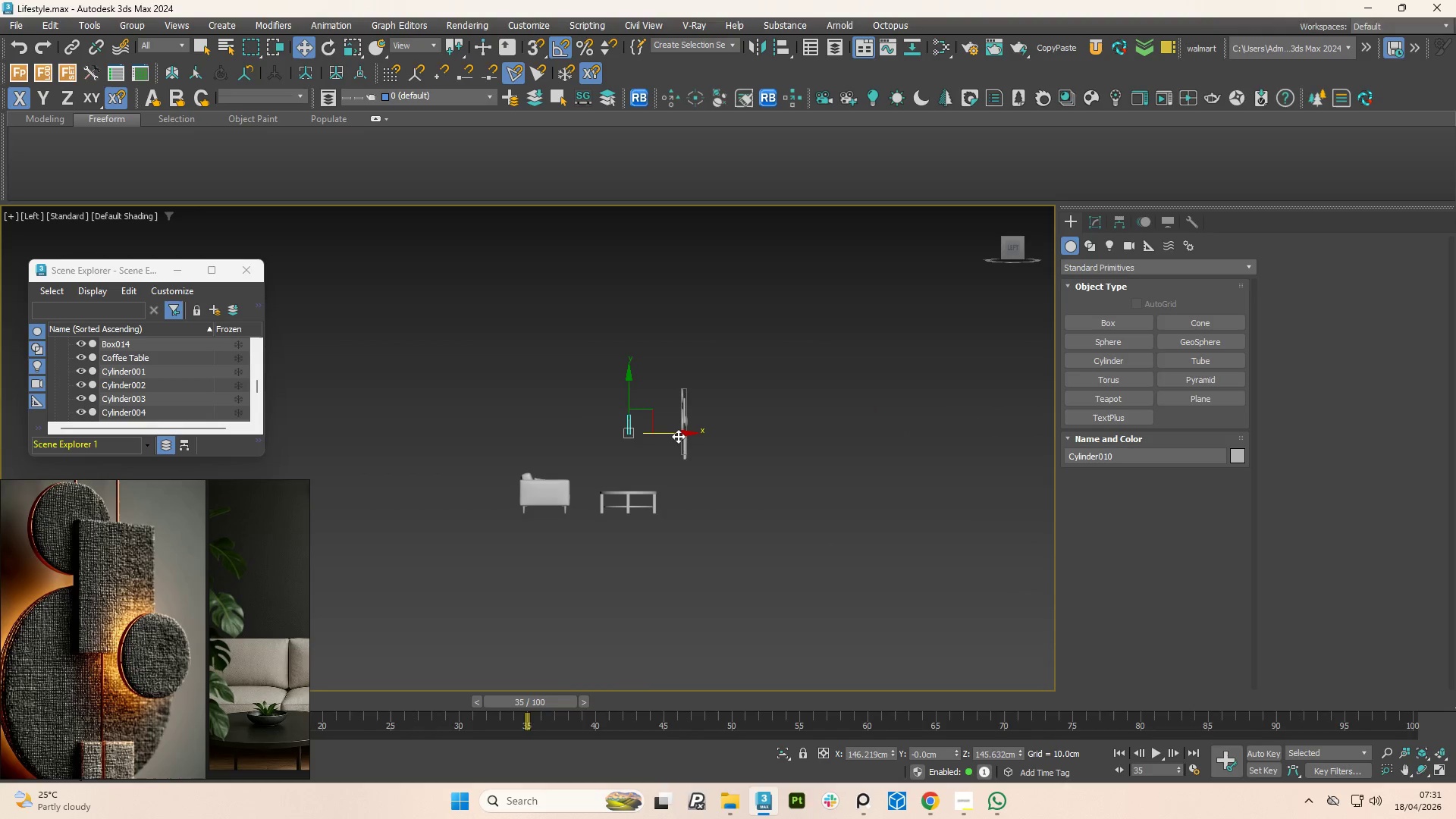 
left_click_drag(start_coordinate=[678, 436], to_coordinate=[740, 426])
 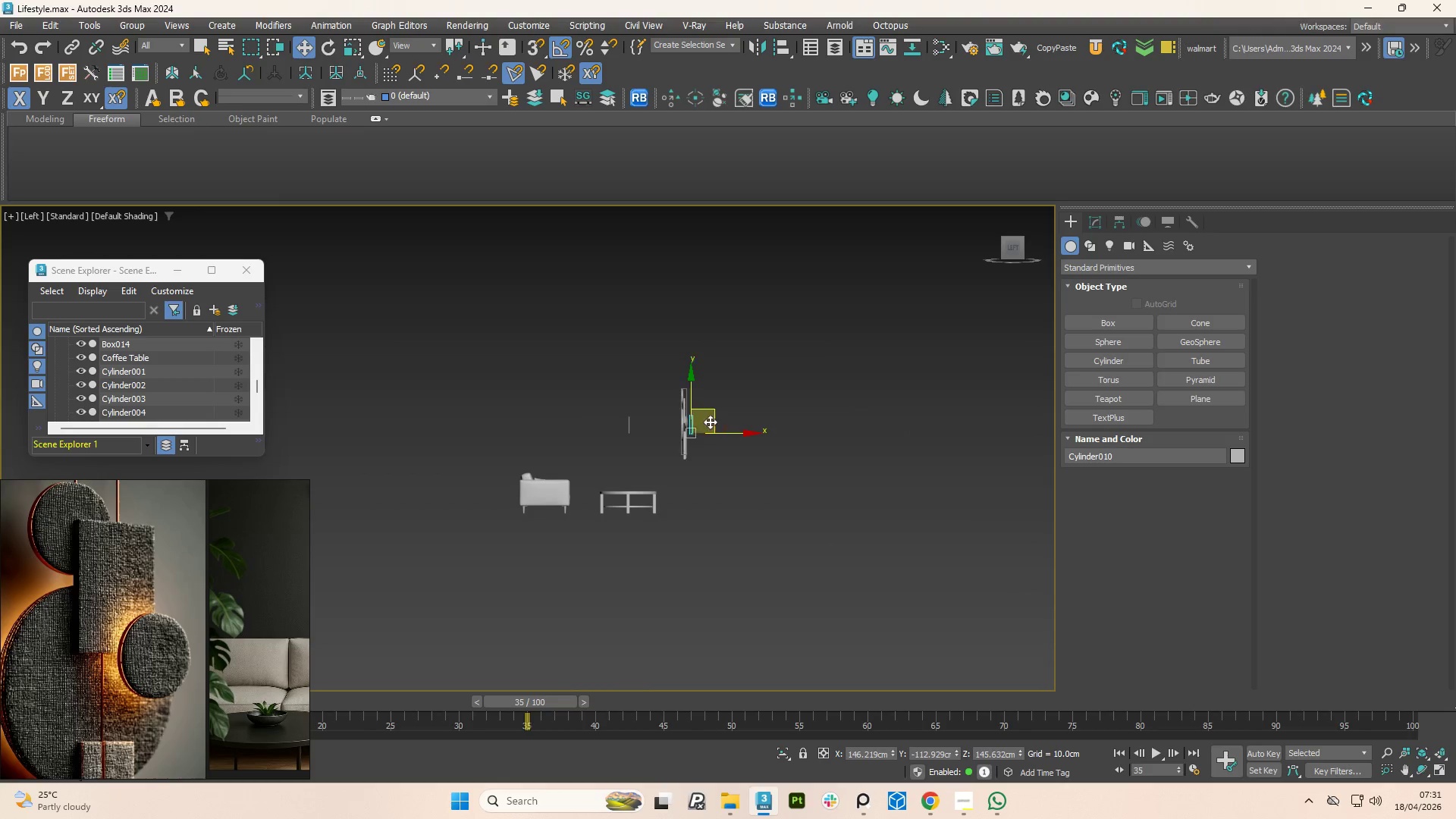 
scroll: coordinate [665, 411], scroll_direction: up, amount: 8.0
 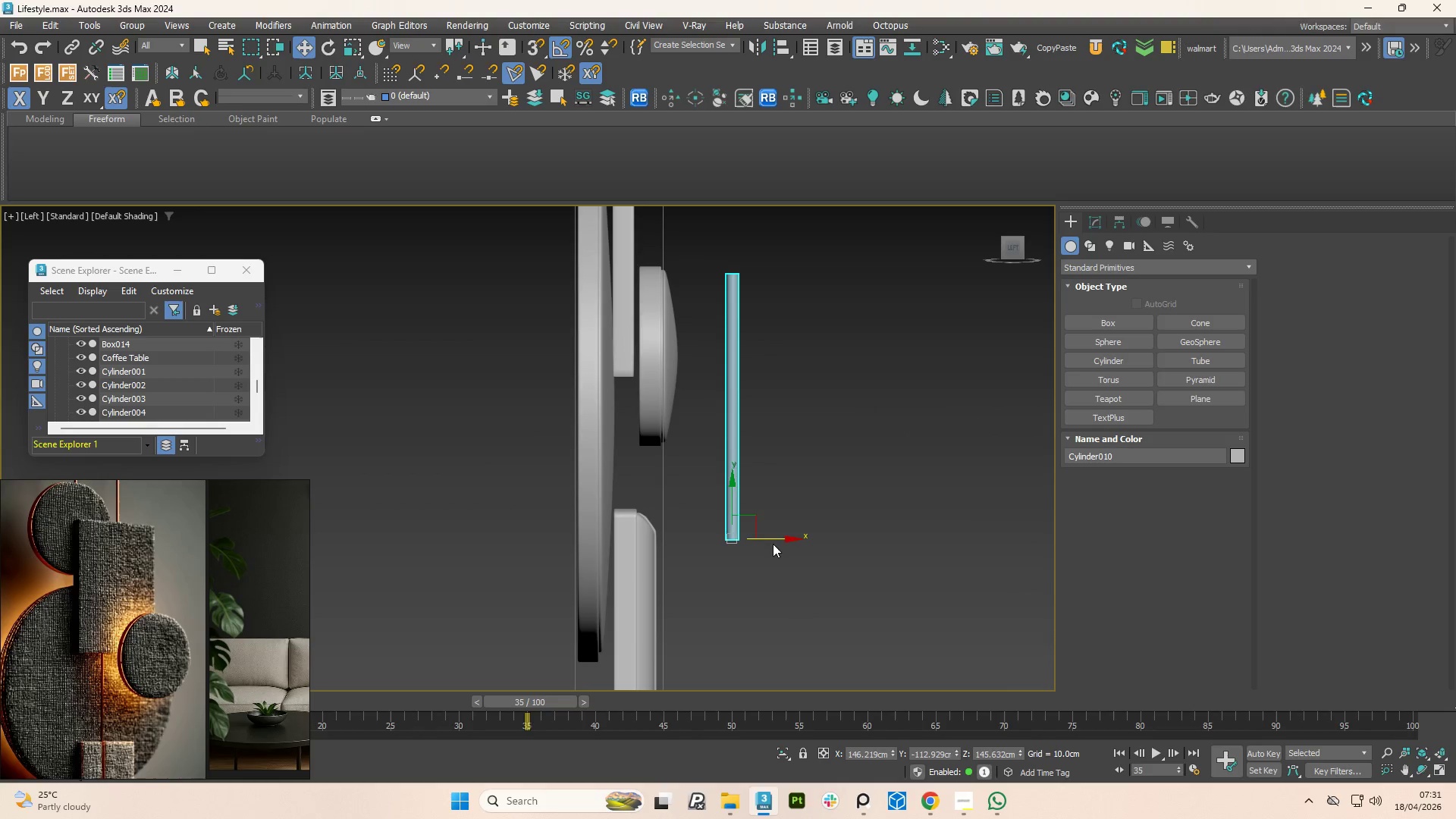 
left_click_drag(start_coordinate=[774, 541], to_coordinate=[656, 508])
 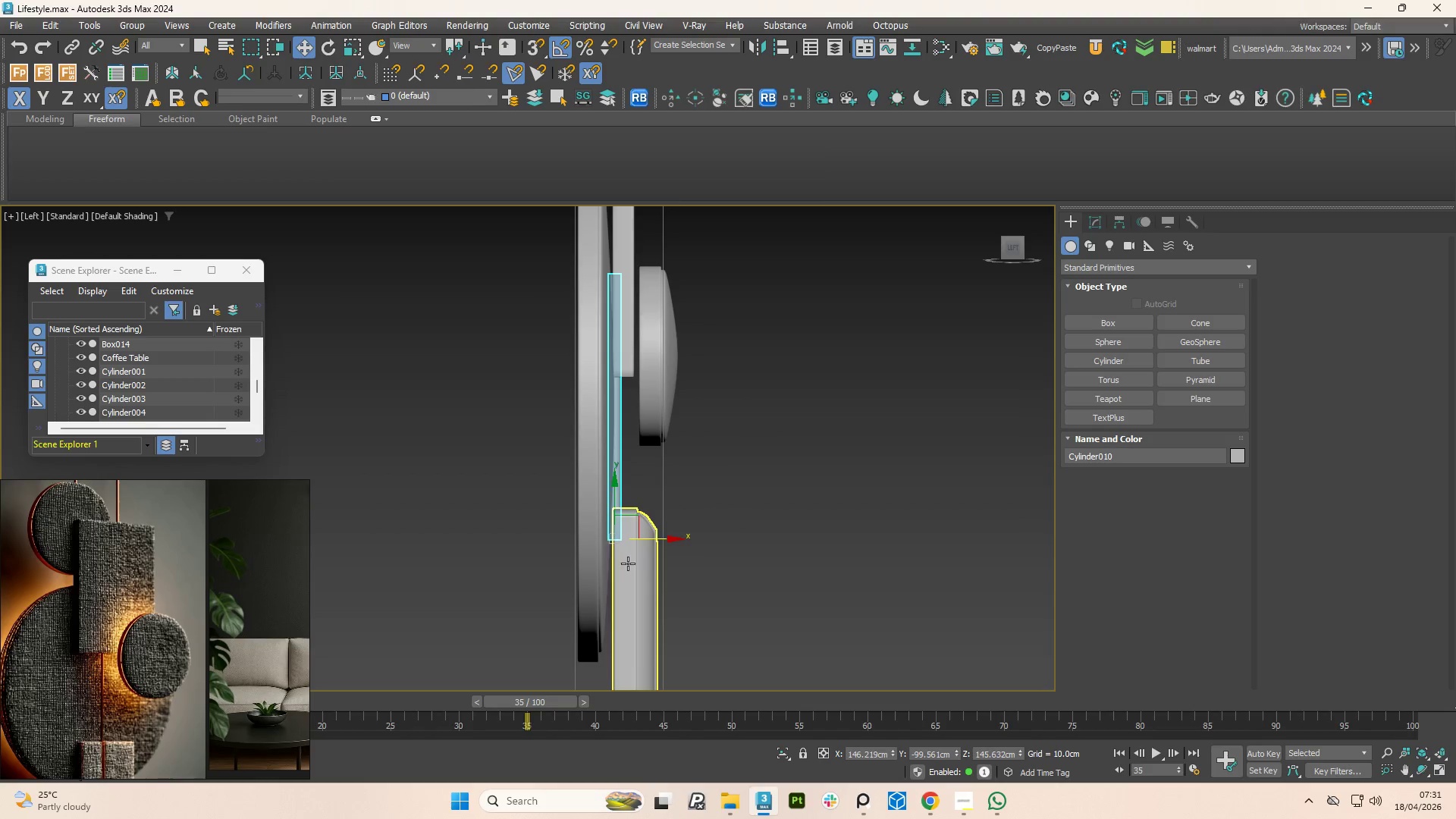 
left_click([628, 563])
 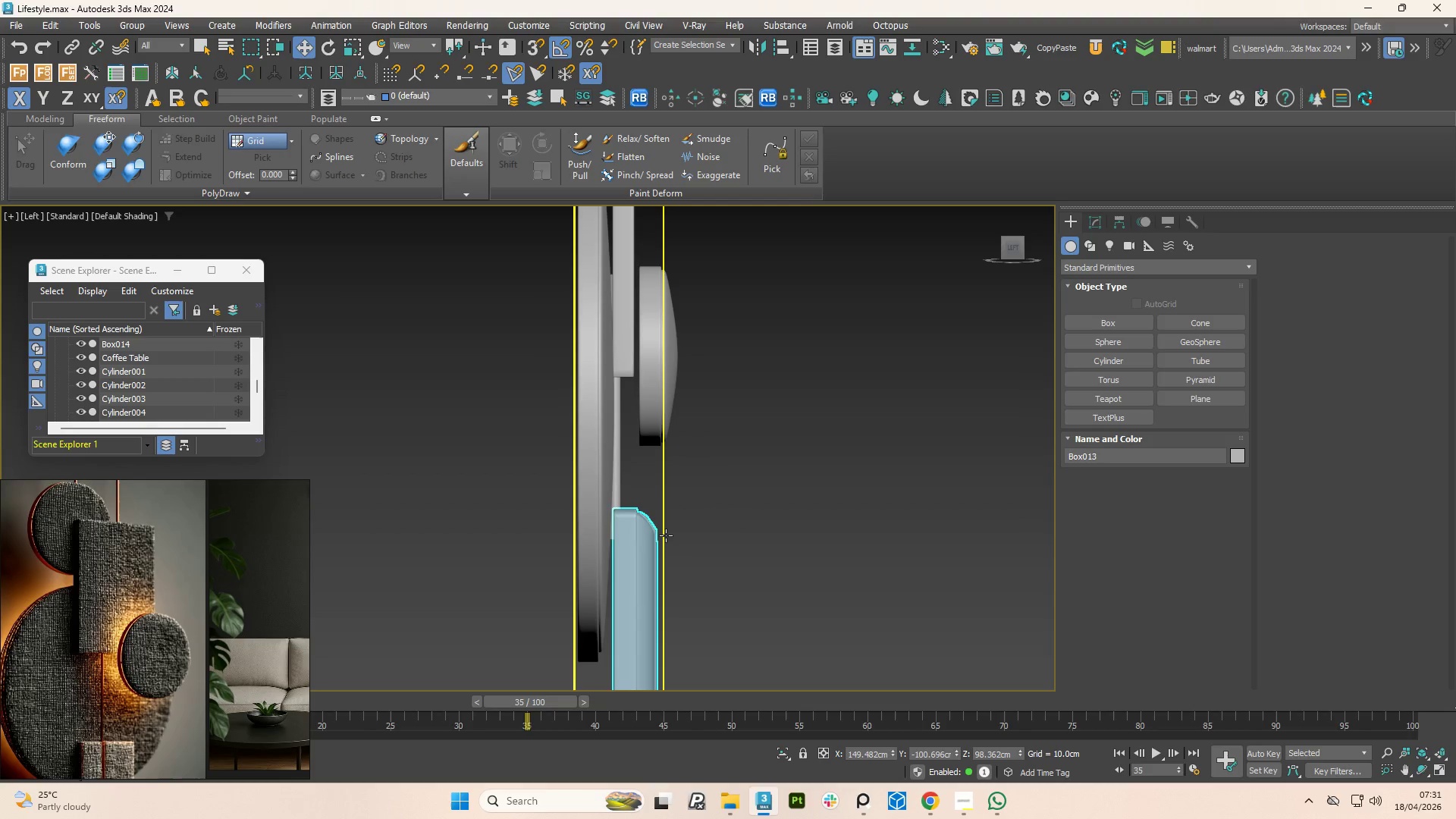 
scroll: coordinate [666, 599], scroll_direction: down, amount: 4.0
 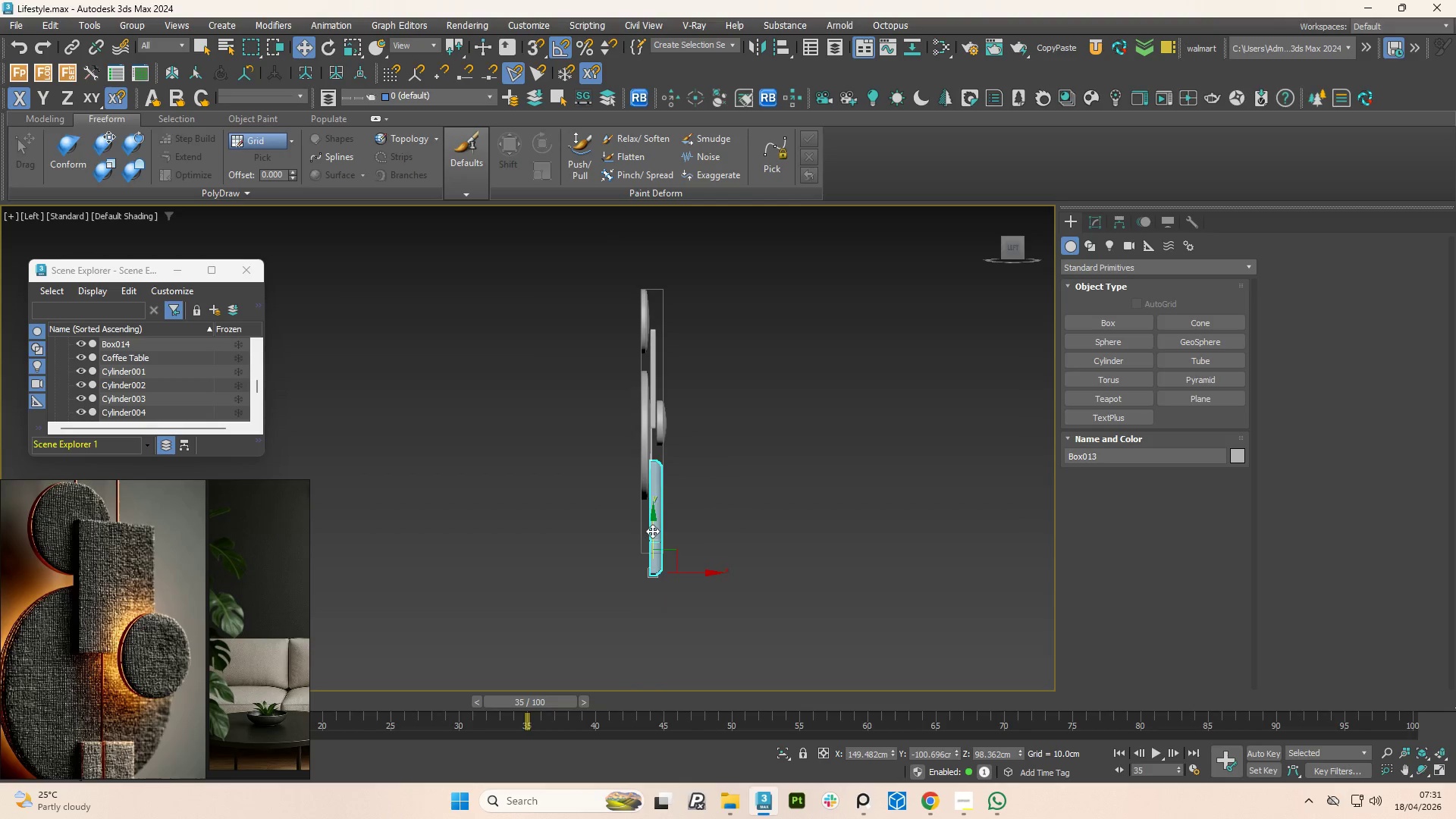 
scroll: coordinate [658, 532], scroll_direction: up, amount: 2.0
 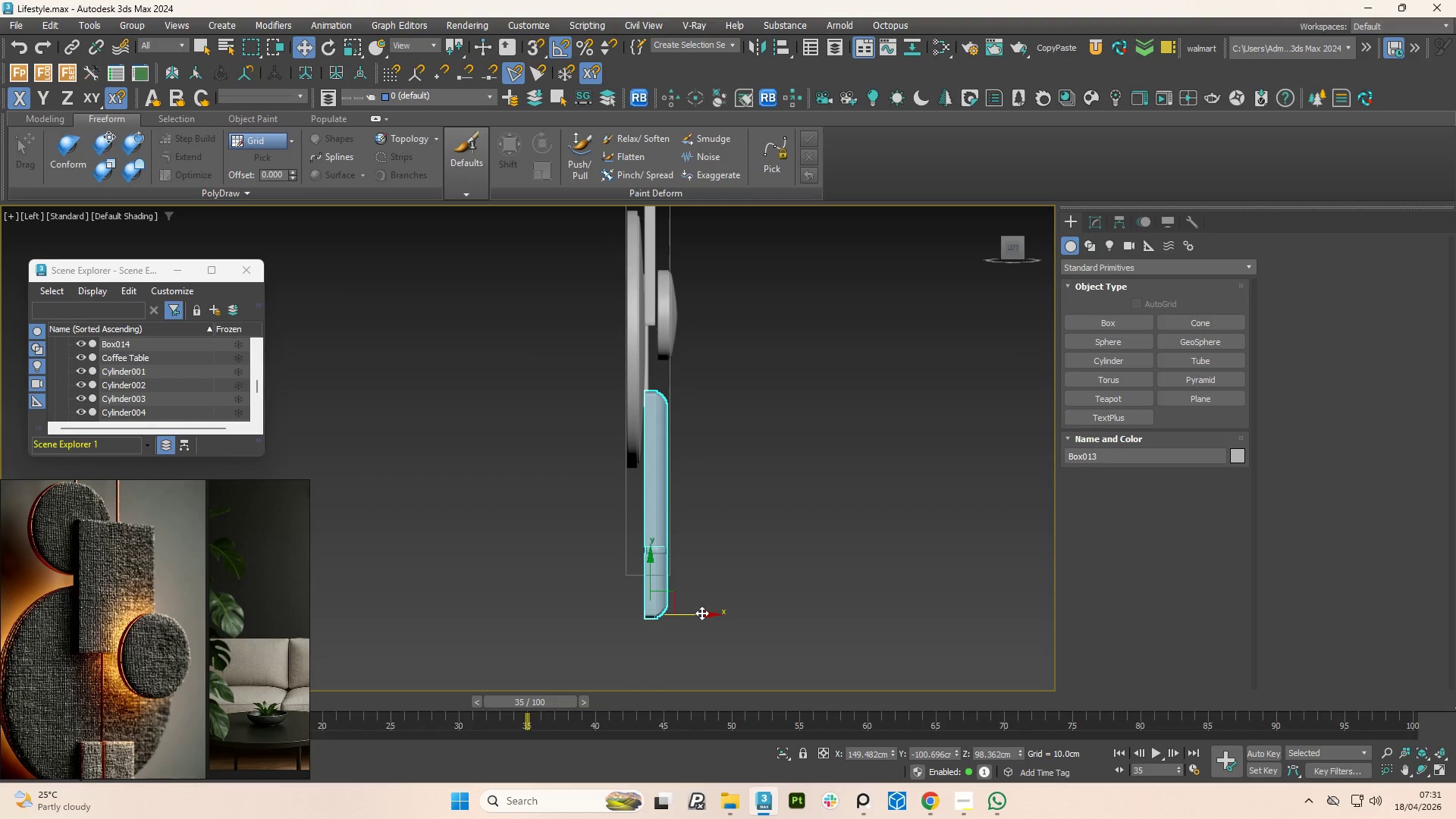 
left_click_drag(start_coordinate=[701, 613], to_coordinate=[707, 614])
 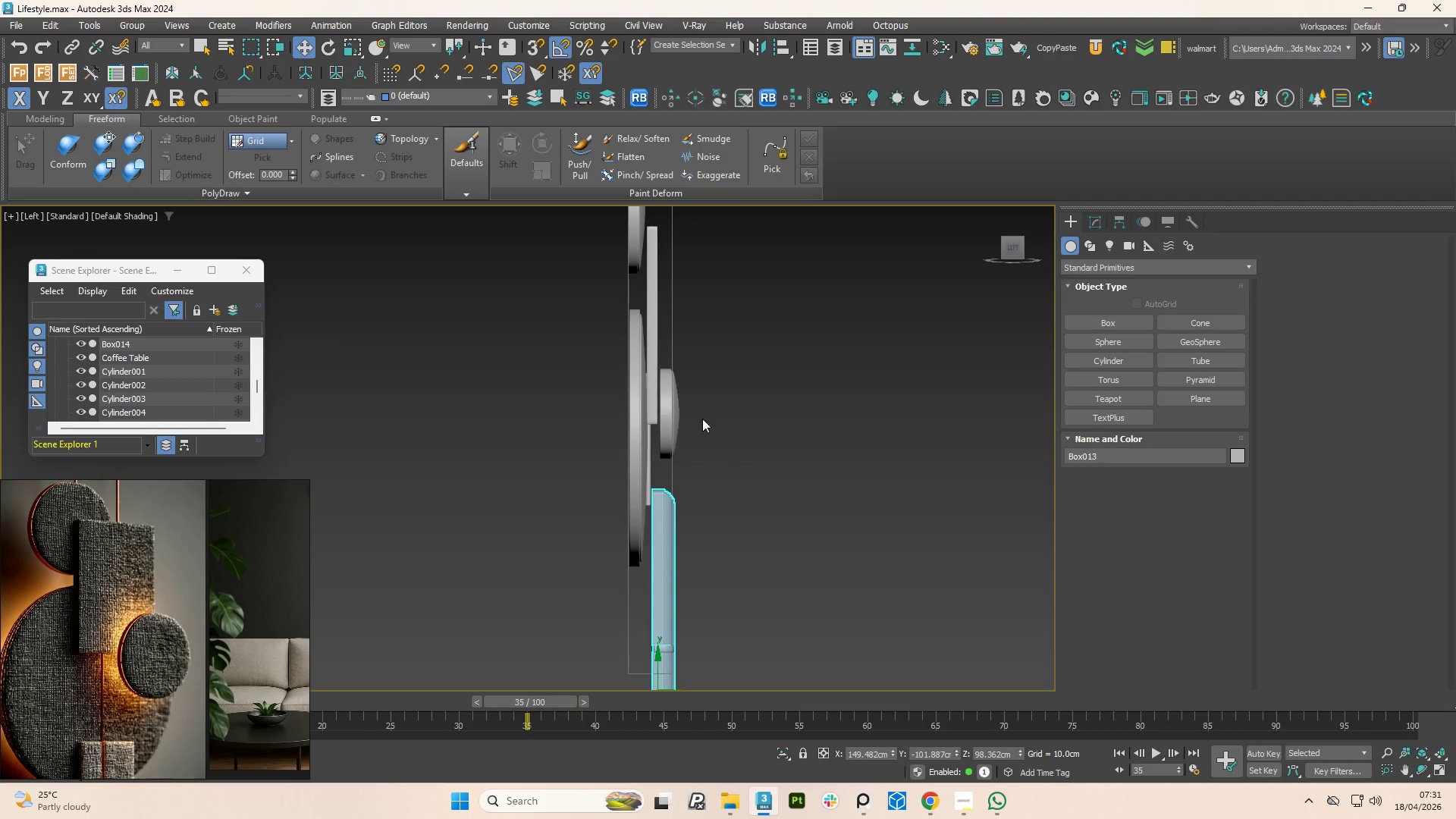 
scroll: coordinate [667, 404], scroll_direction: up, amount: 2.0
 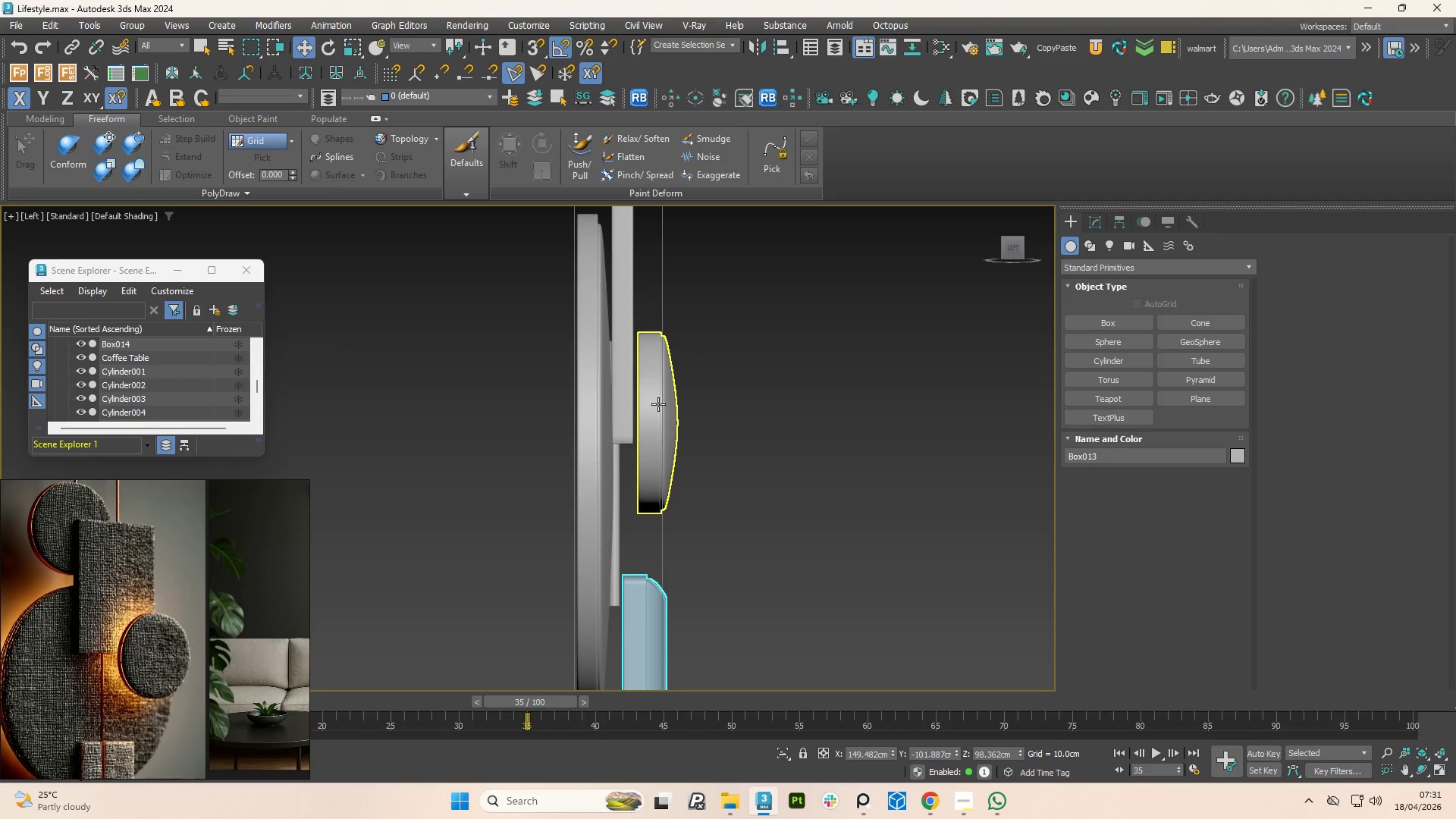 
left_click([658, 404])
 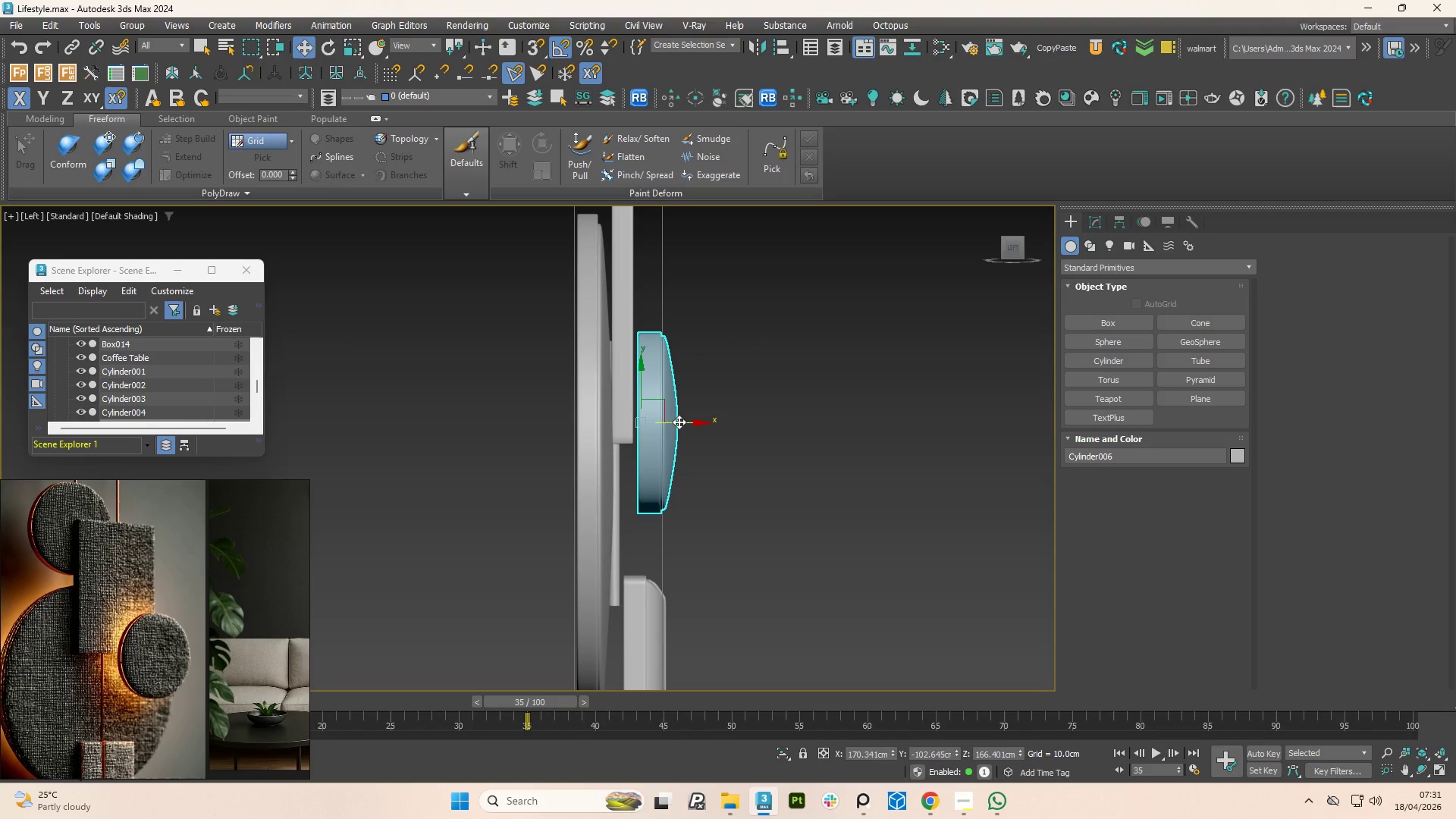 
left_click_drag(start_coordinate=[679, 422], to_coordinate=[683, 424])
 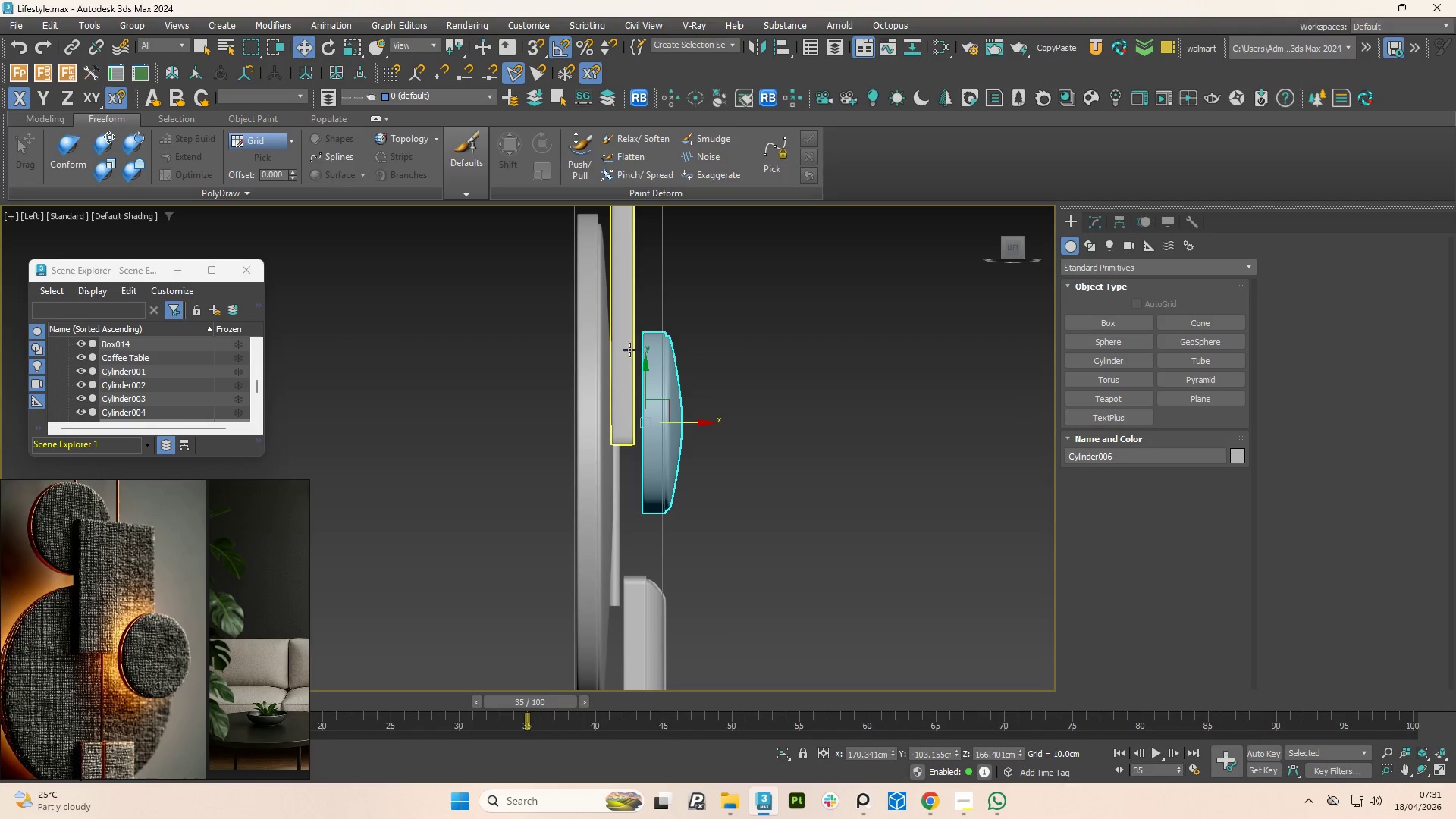 
left_click([621, 352])
 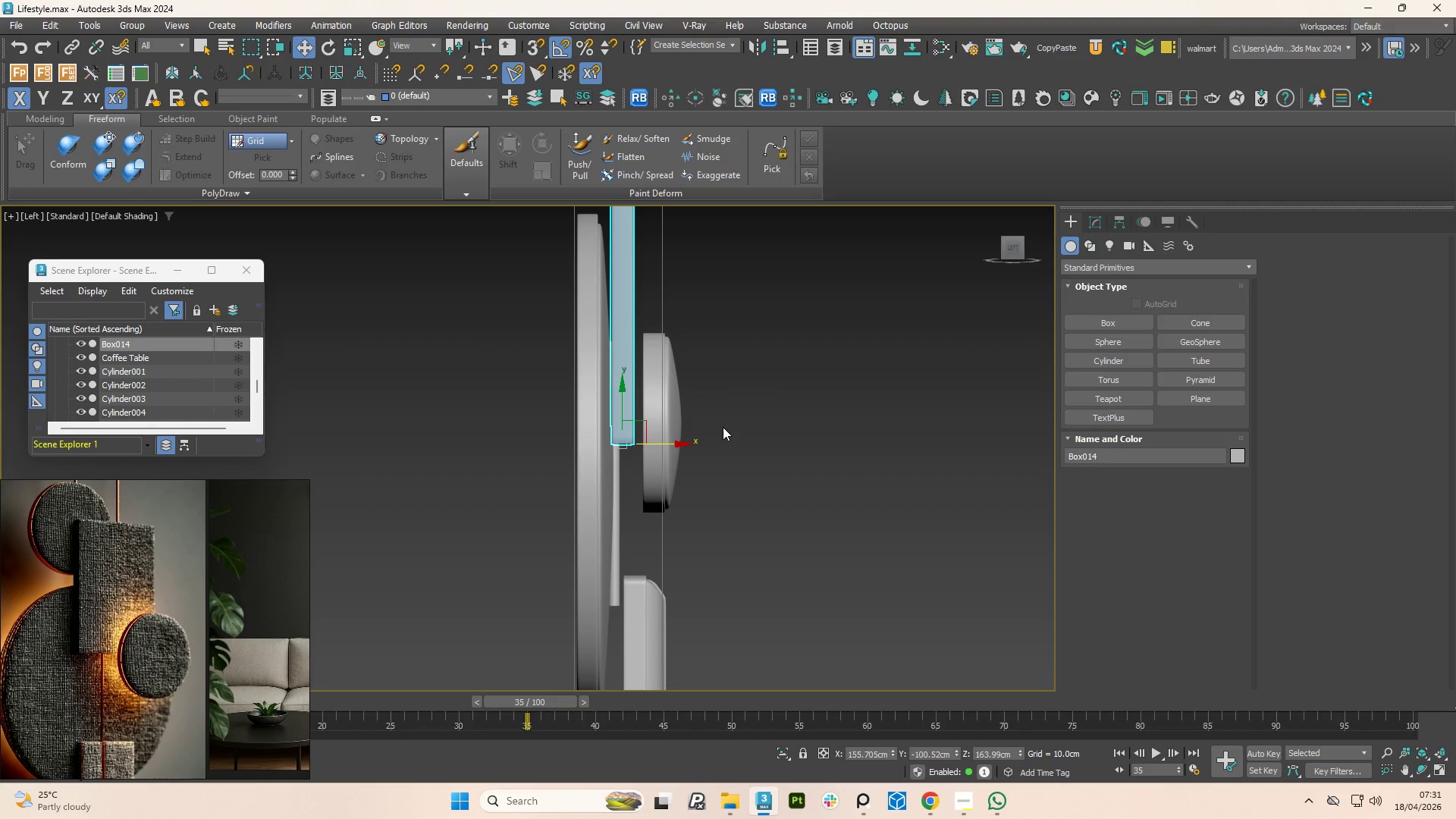 
left_click_drag(start_coordinate=[679, 444], to_coordinate=[689, 442])
 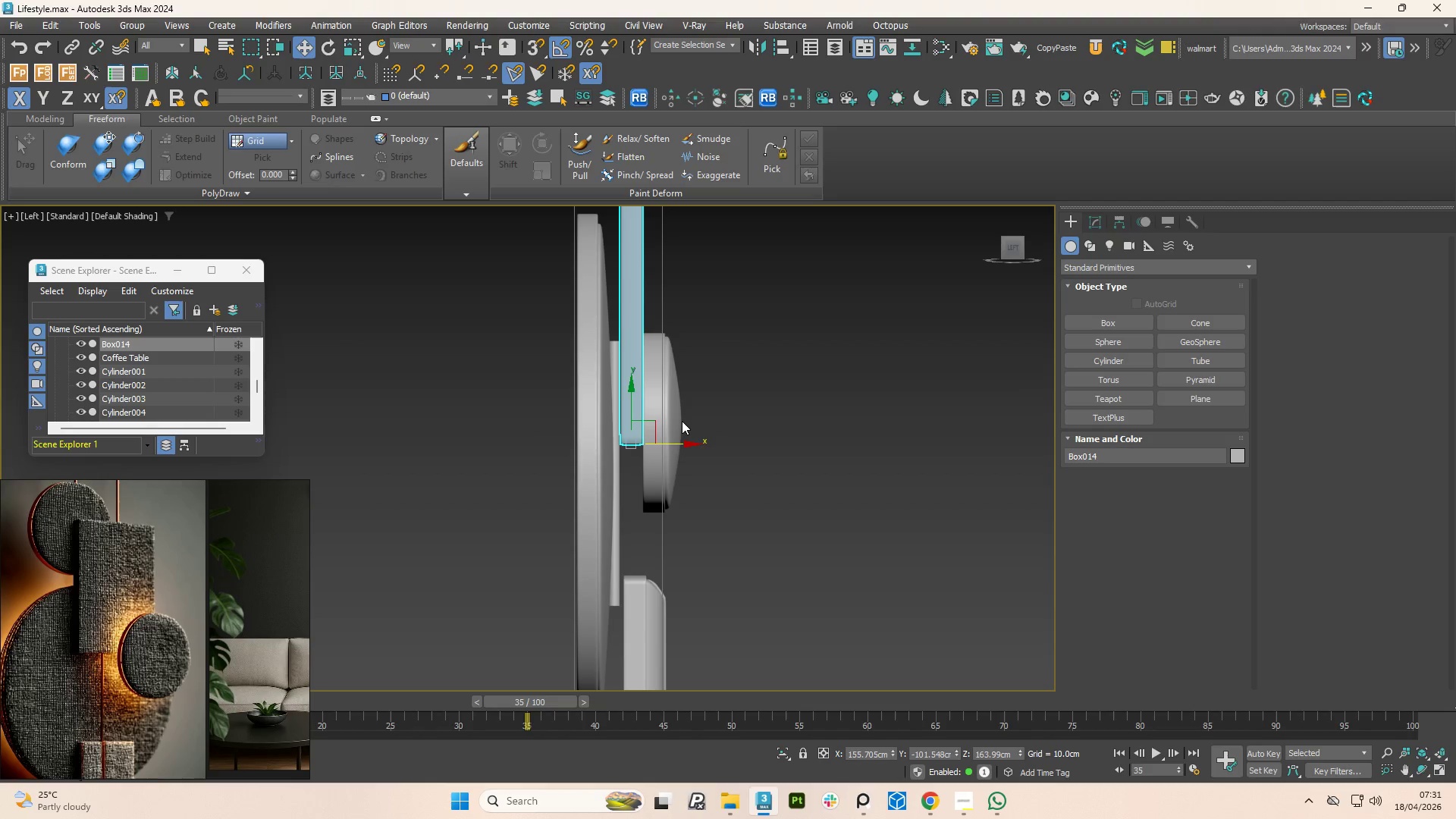 
hold_key(key=AltLeft, duration=1.91)
 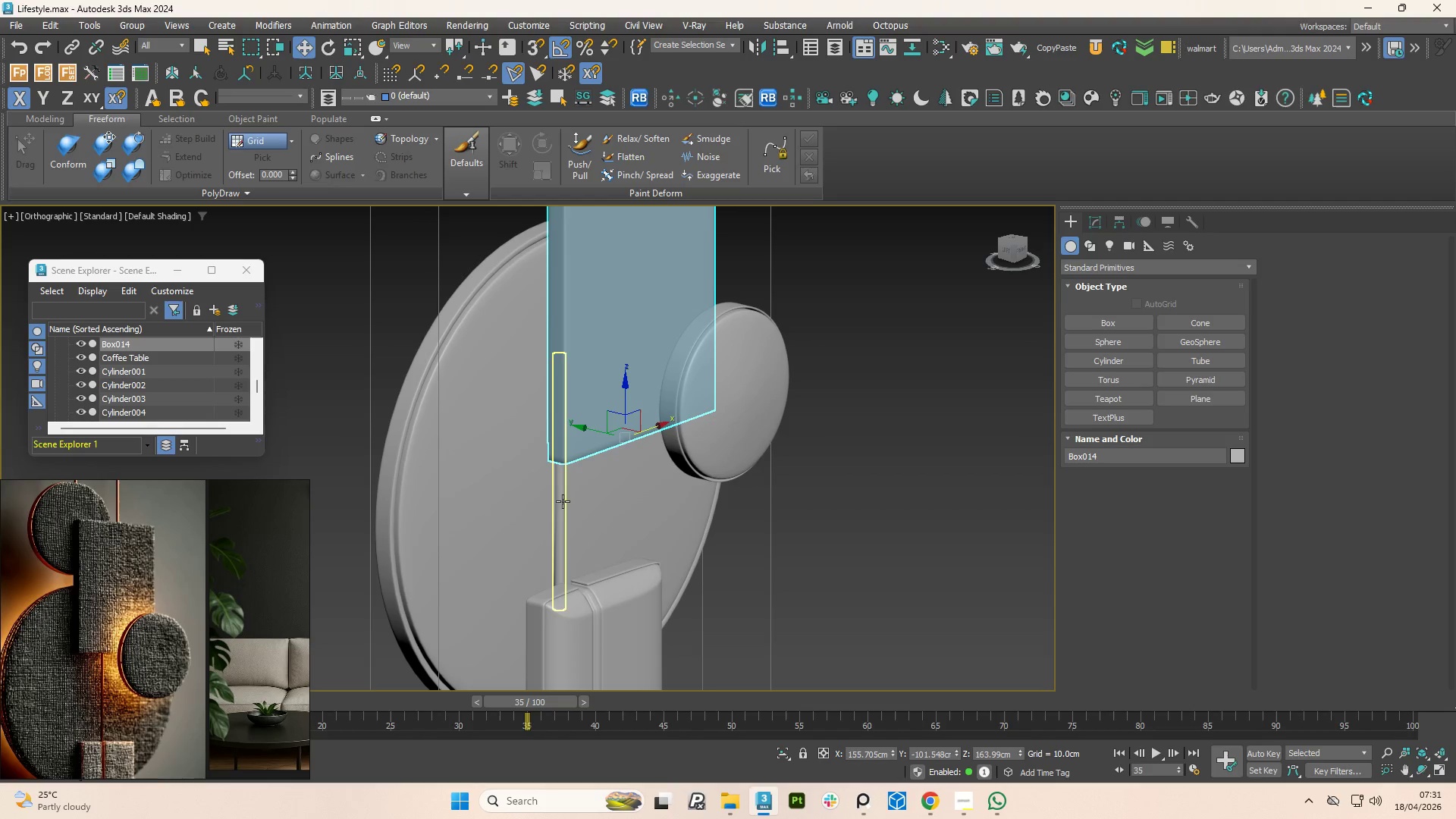 
left_click([560, 501])
 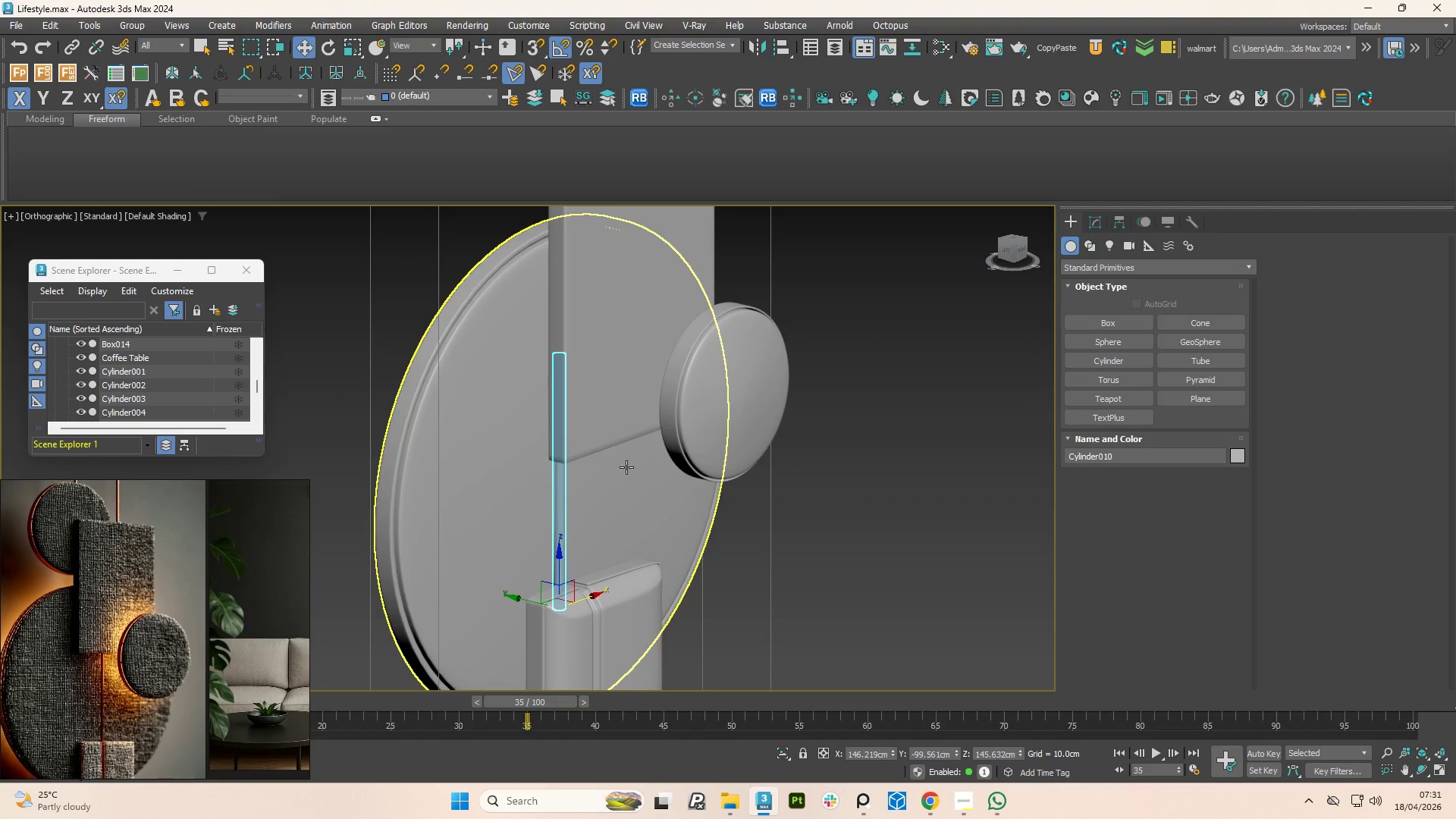 
hold_key(key=AltLeft, duration=1.23)
 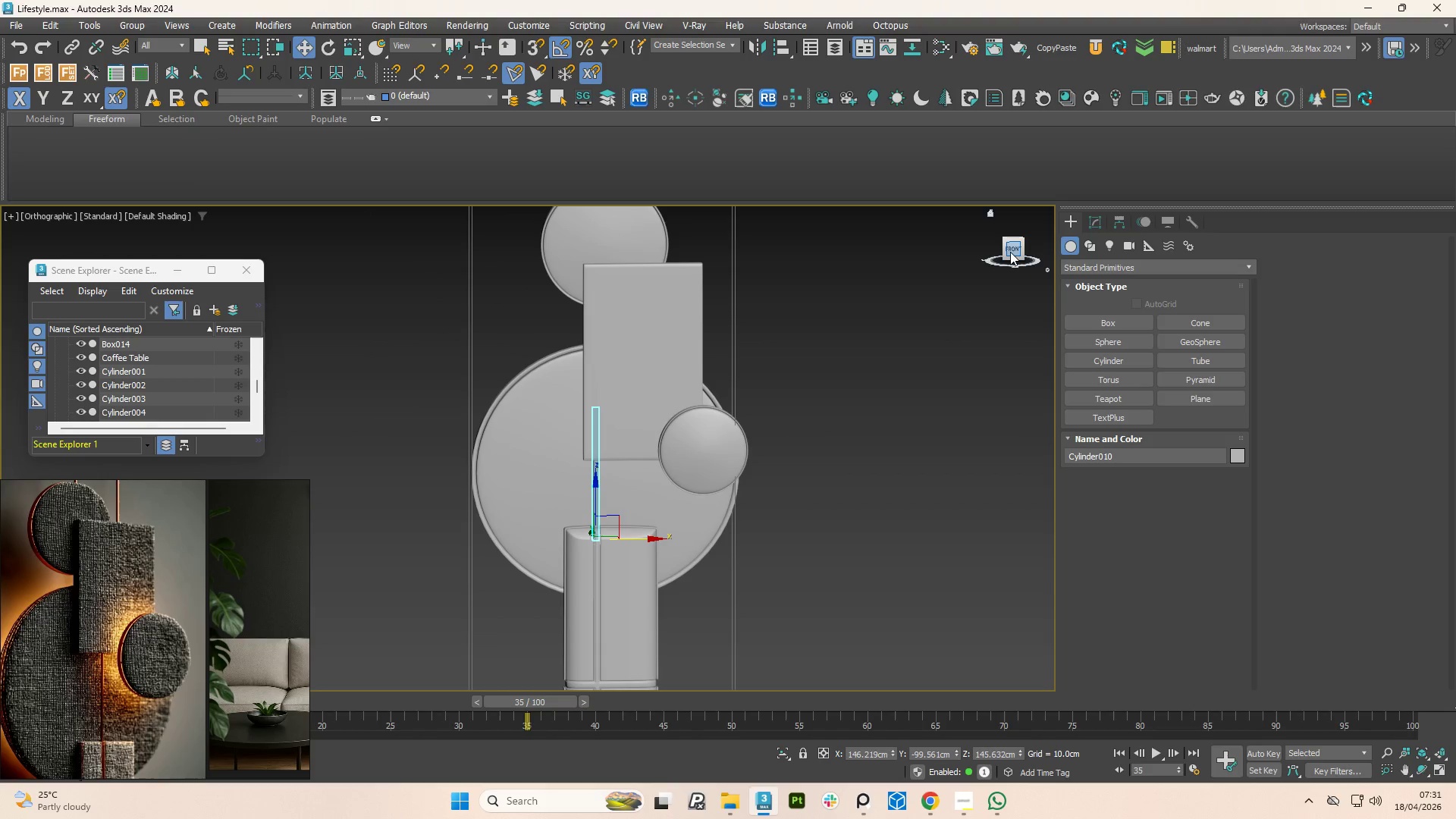 
scroll: coordinate [632, 466], scroll_direction: down, amount: 2.0
 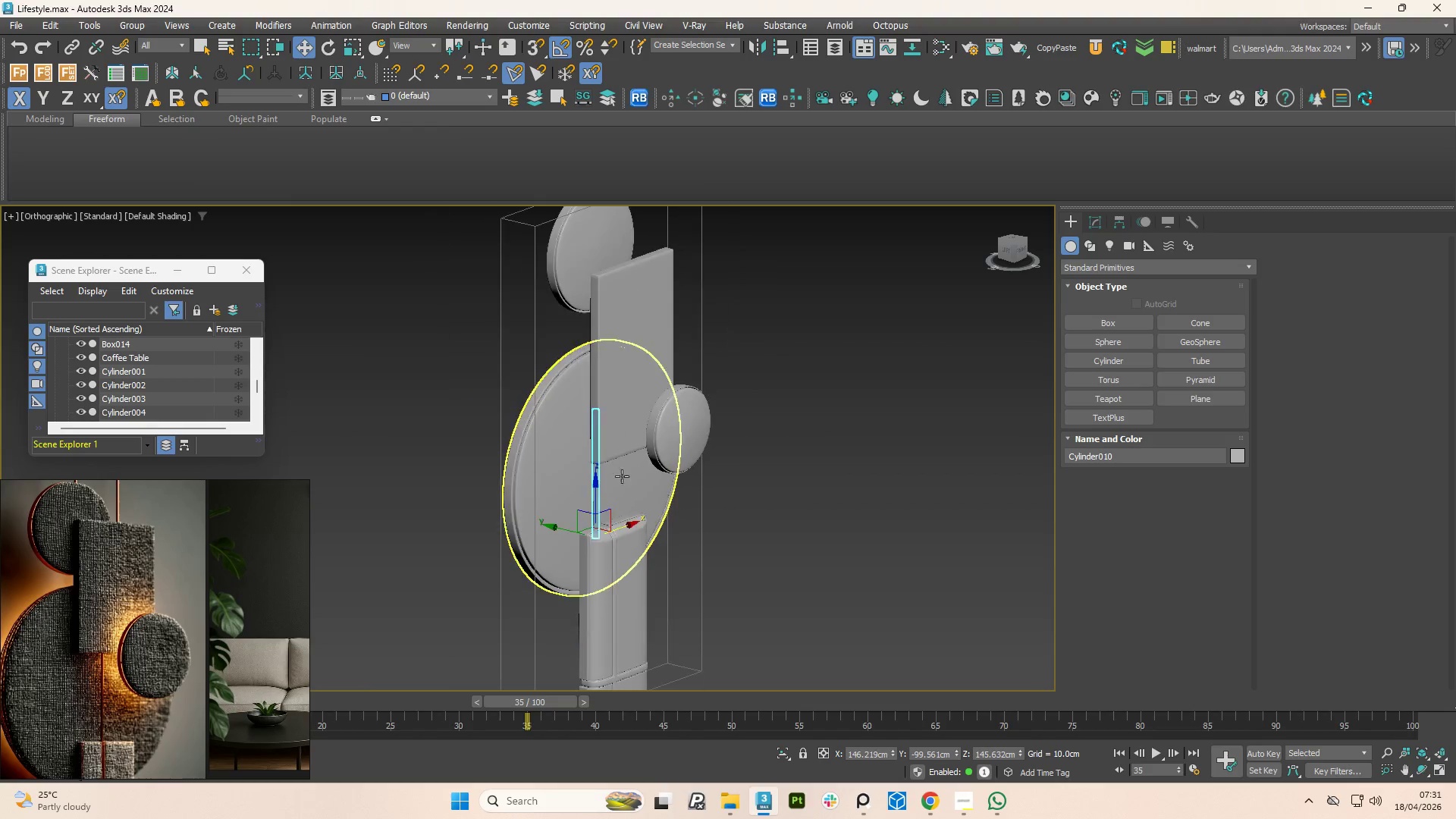 
left_click([1011, 251])
 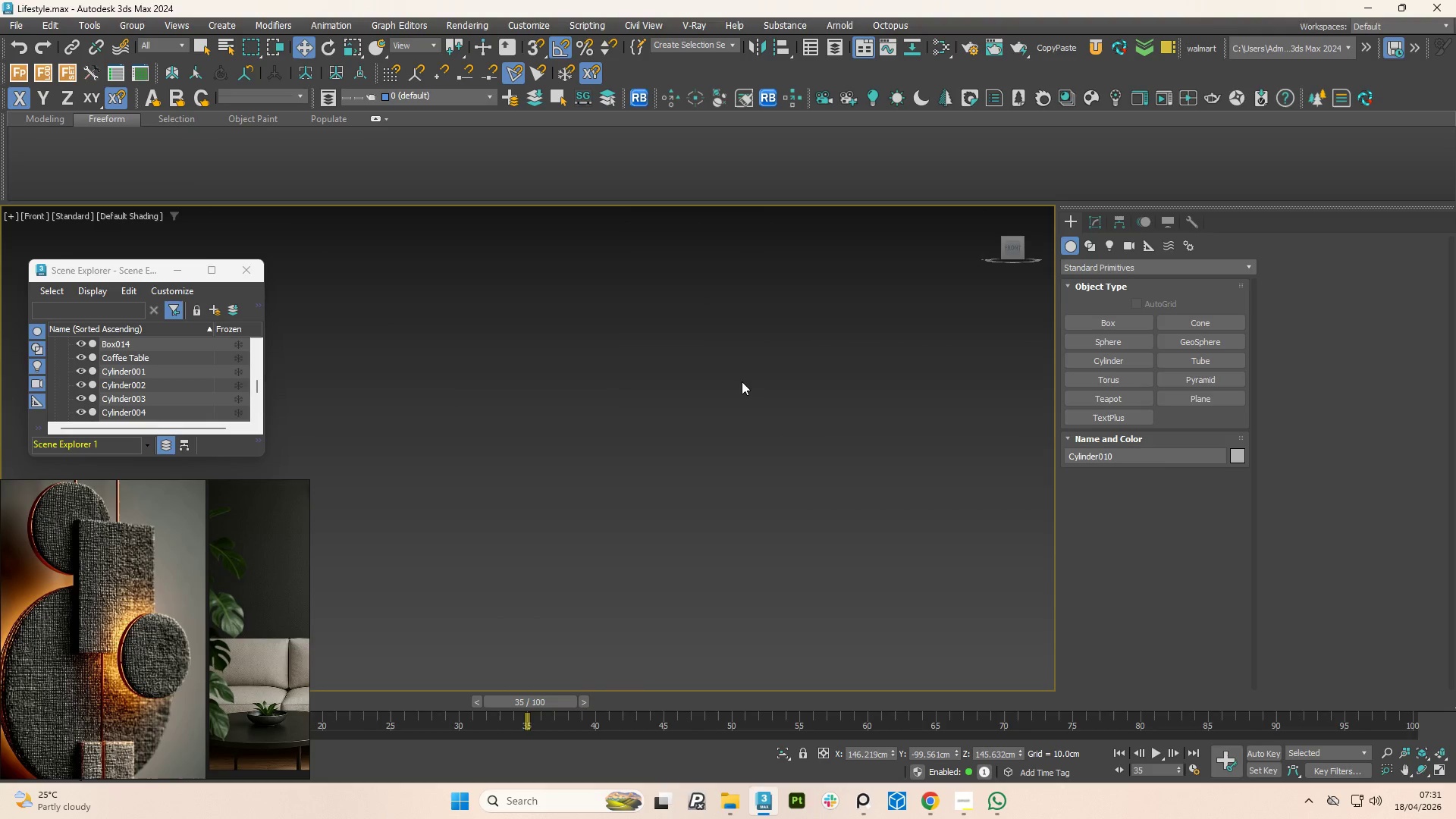 
scroll: coordinate [771, 410], scroll_direction: down, amount: 6.0
 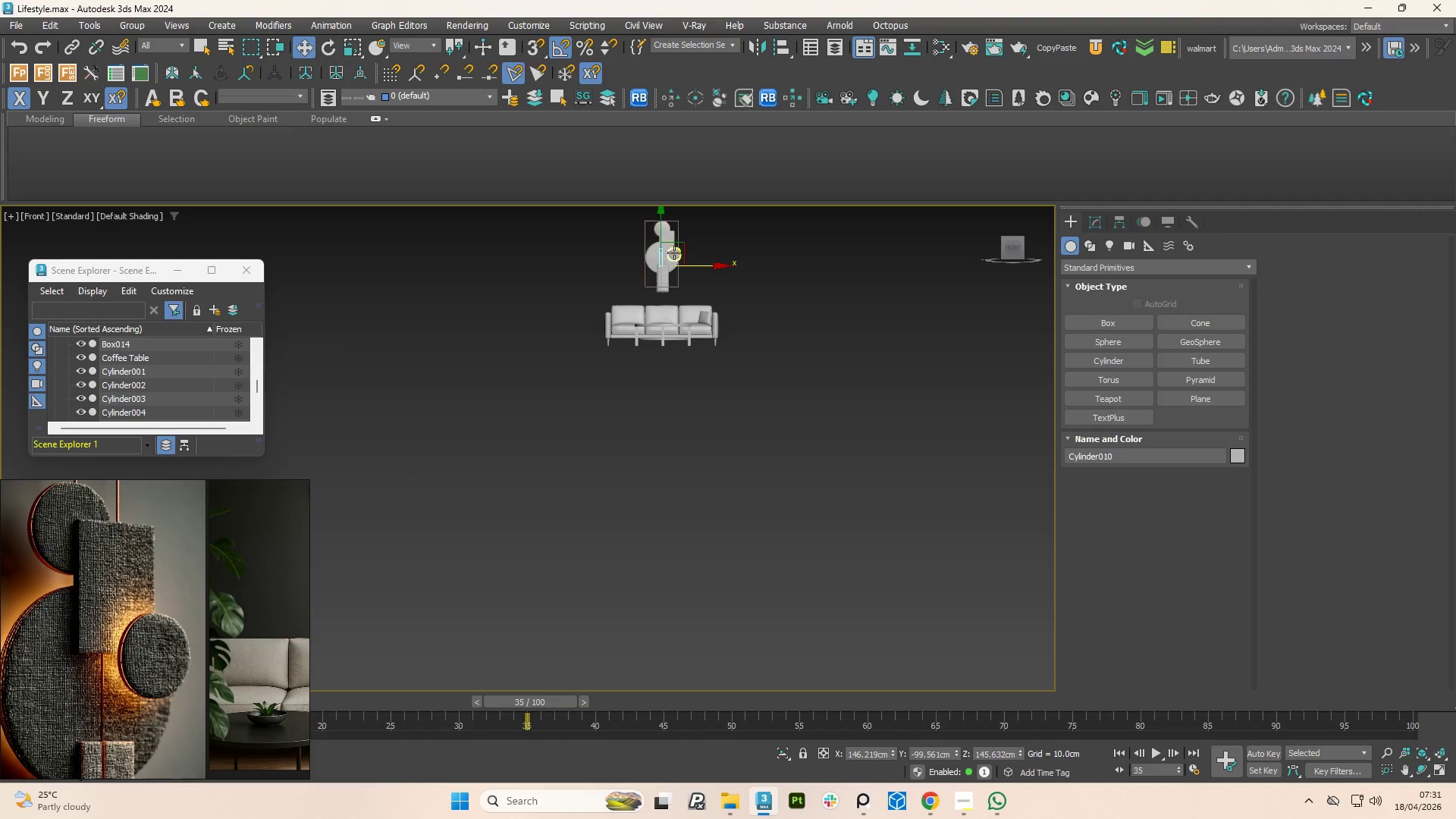 
scroll: coordinate [627, 302], scroll_direction: up, amount: 8.0
 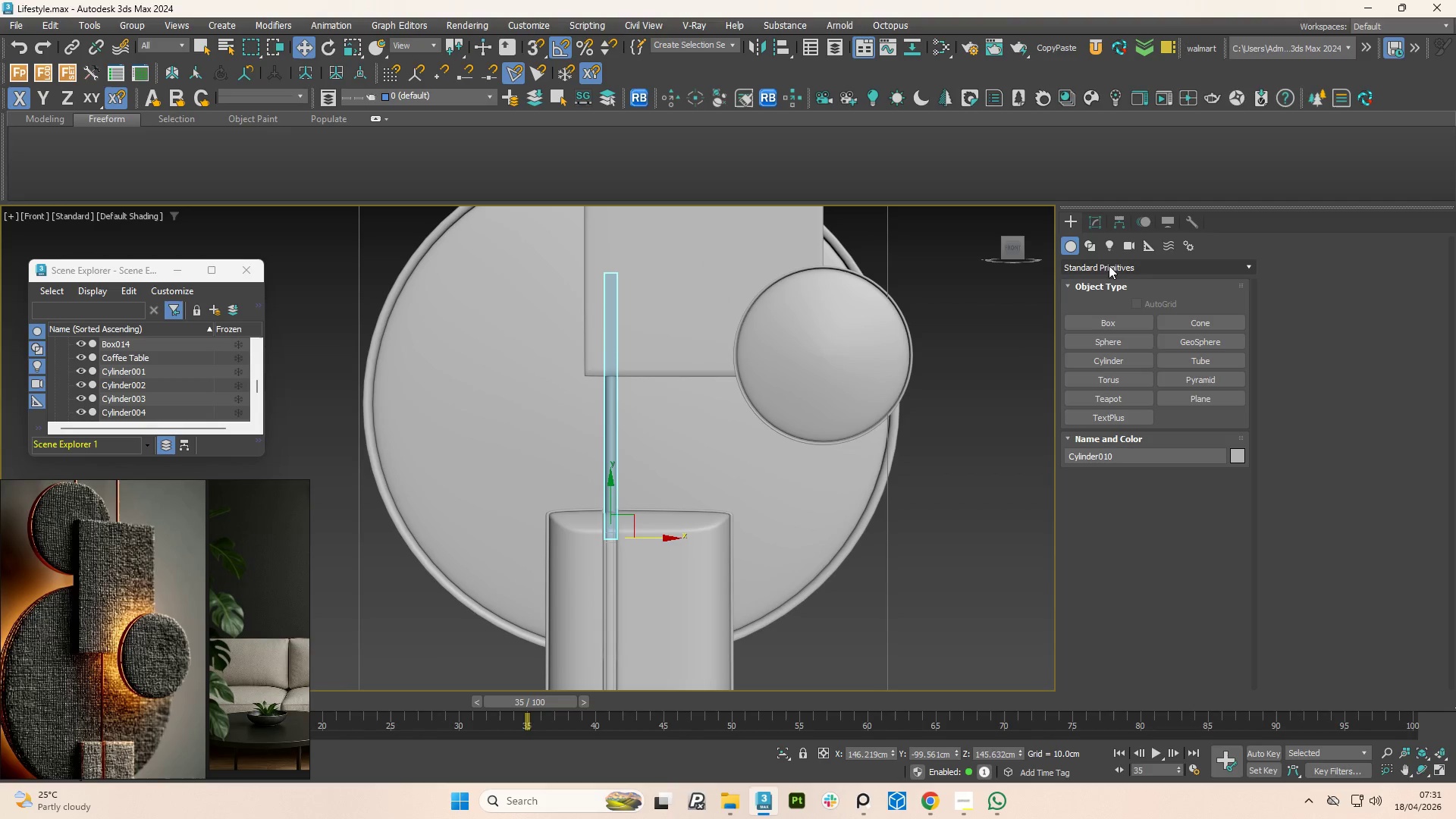 
left_click([1097, 226])
 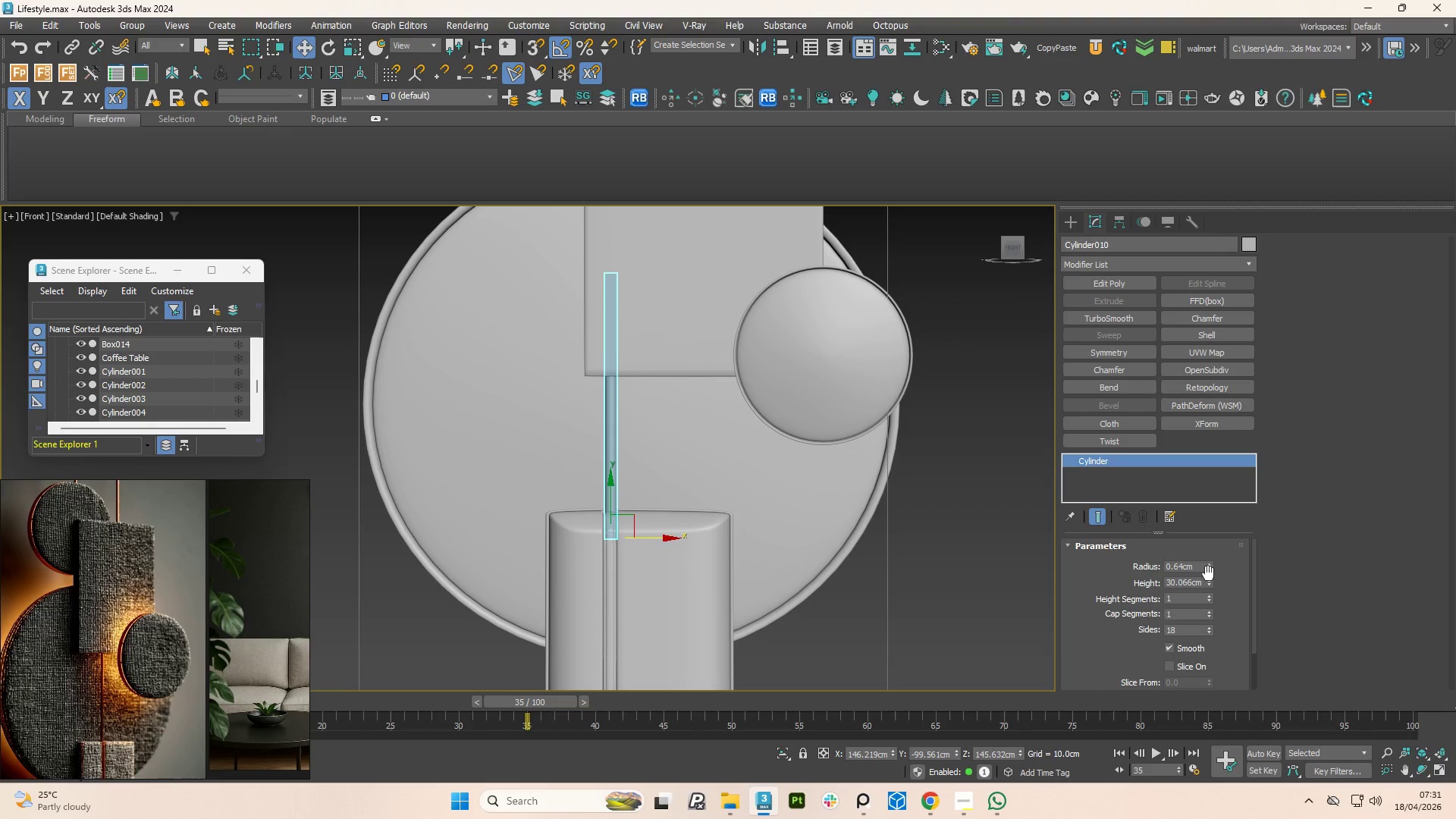 
left_click([1209, 570])
 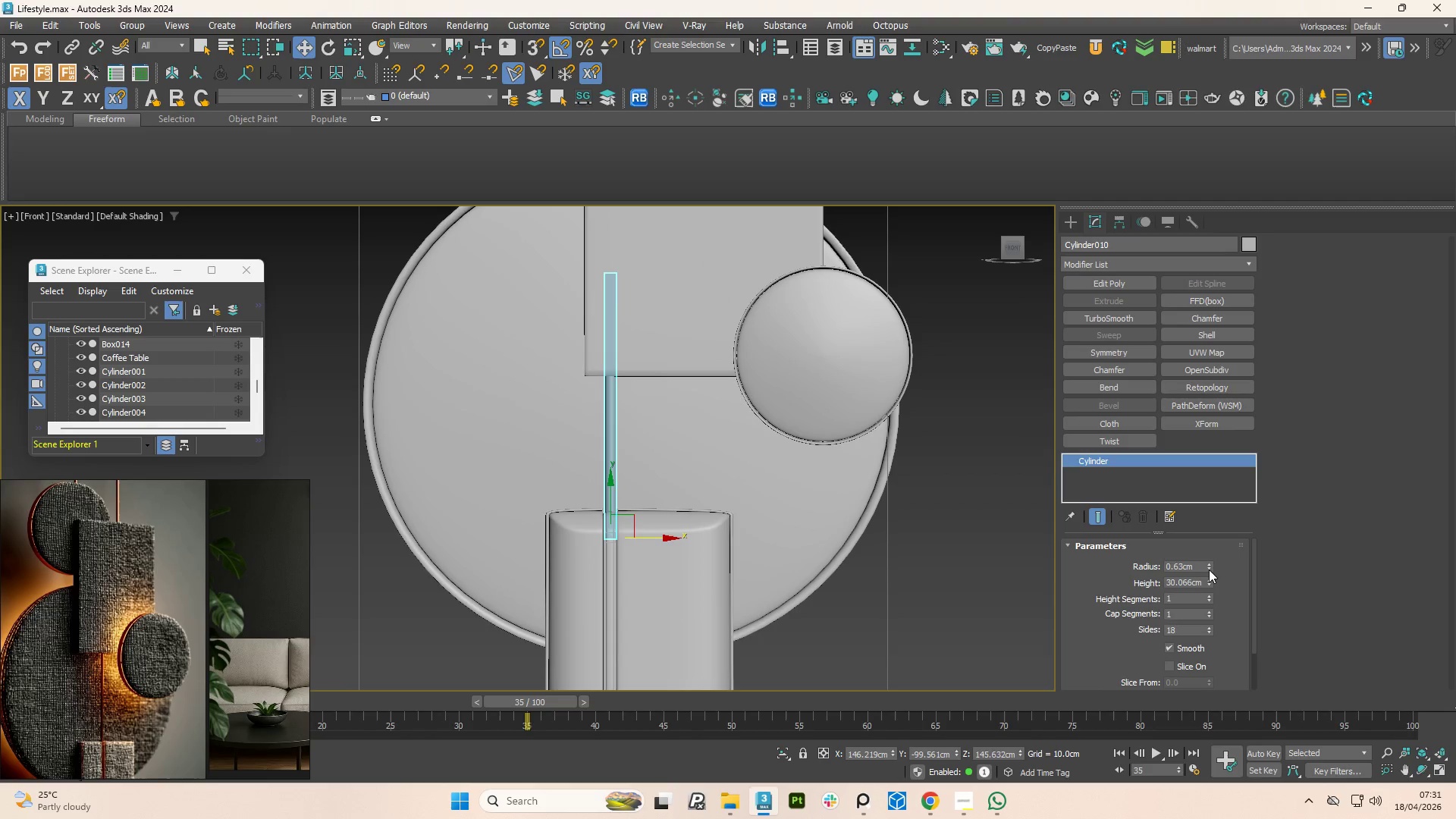 
double_click([1209, 570])
 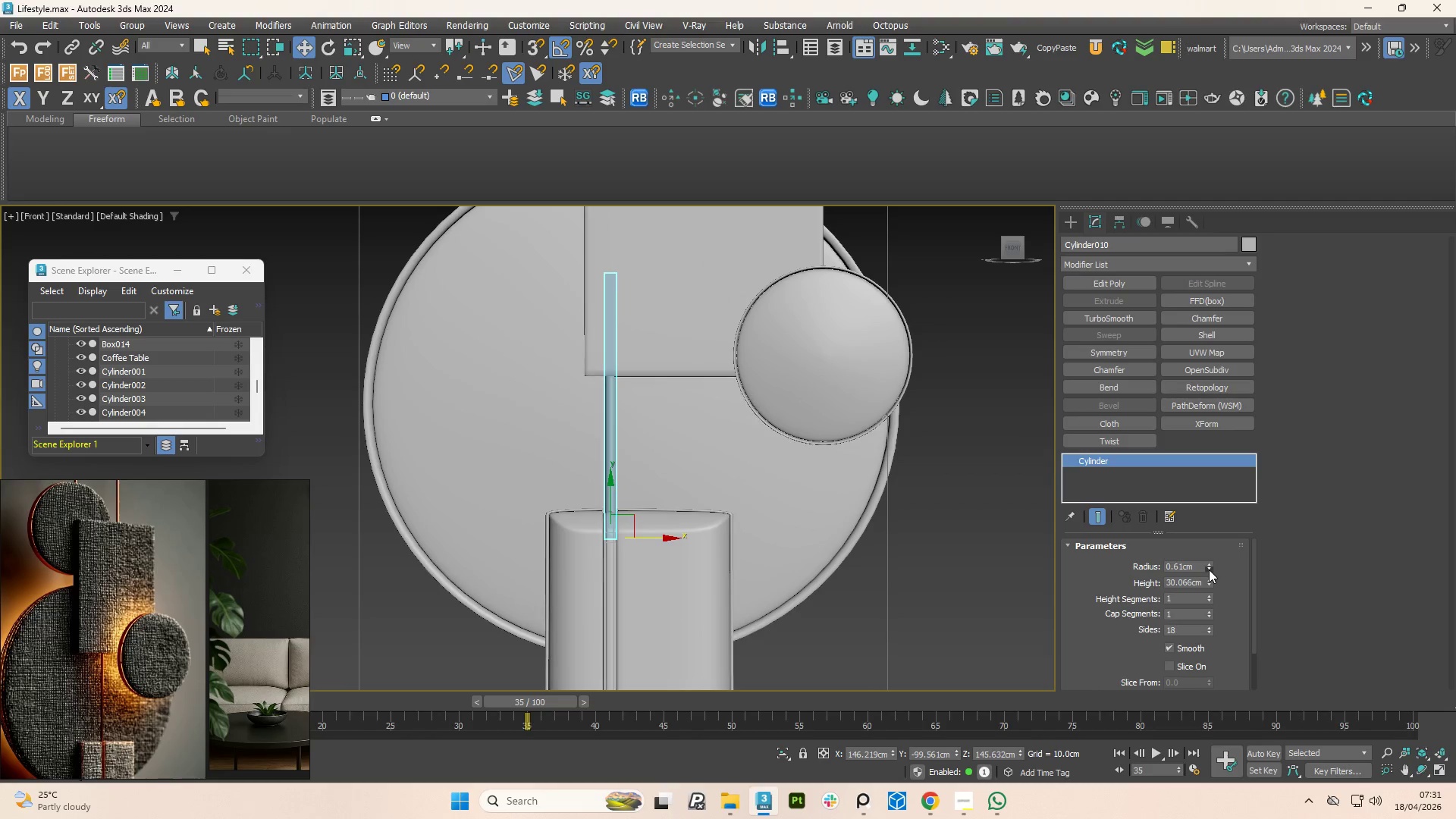 
triple_click([1209, 570])
 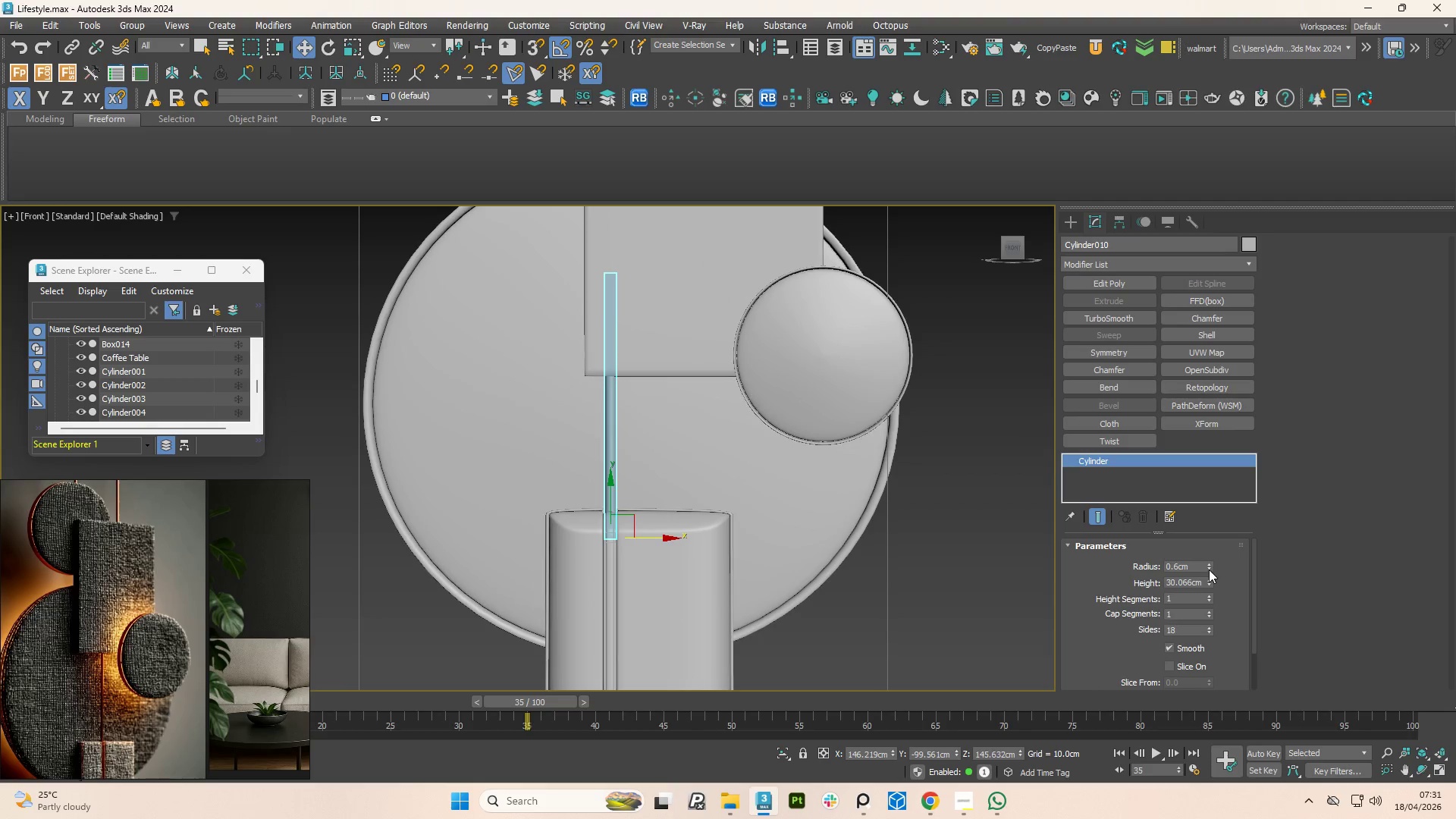 
triple_click([1209, 570])
 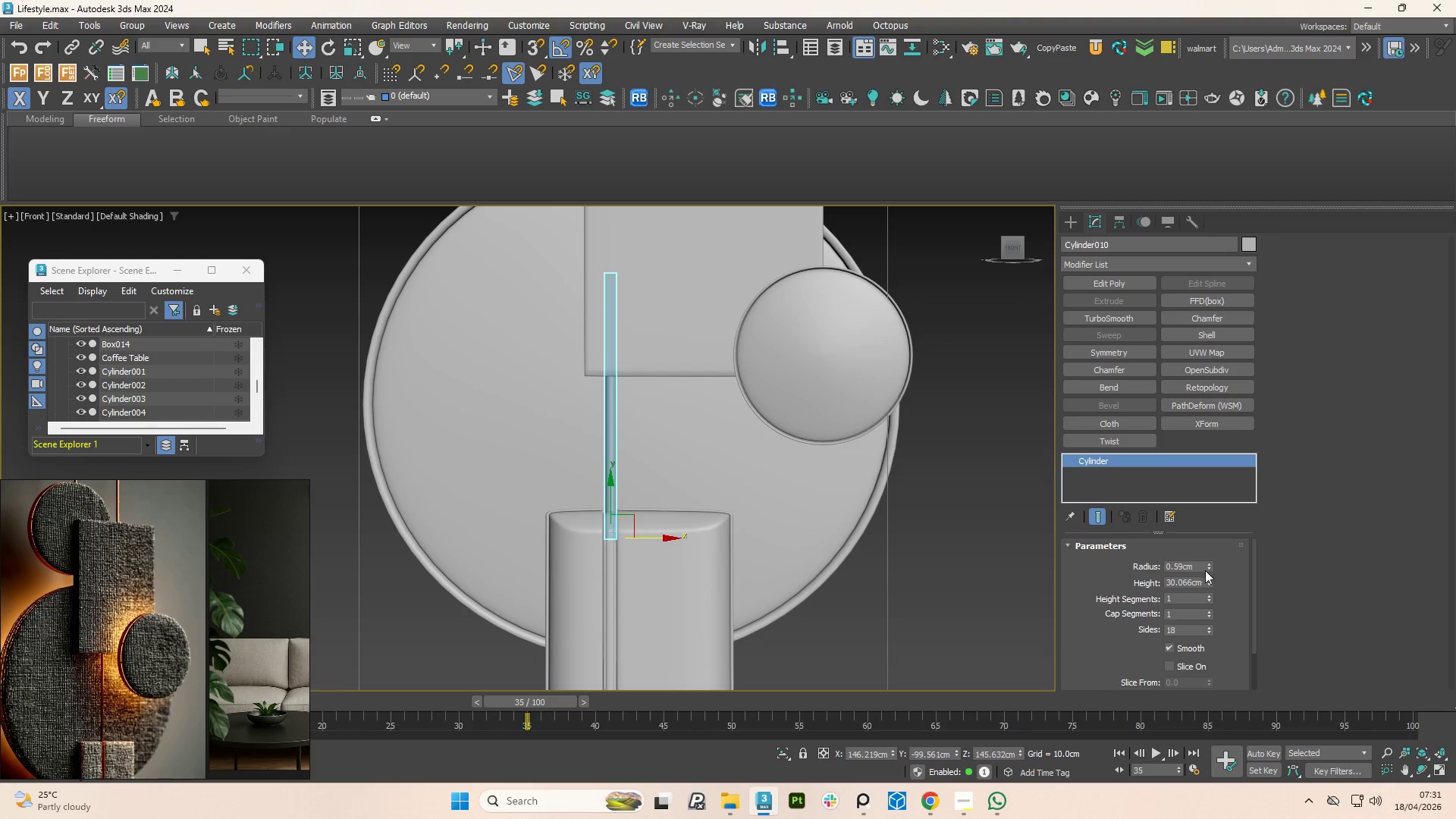 
left_click([1209, 570])
 